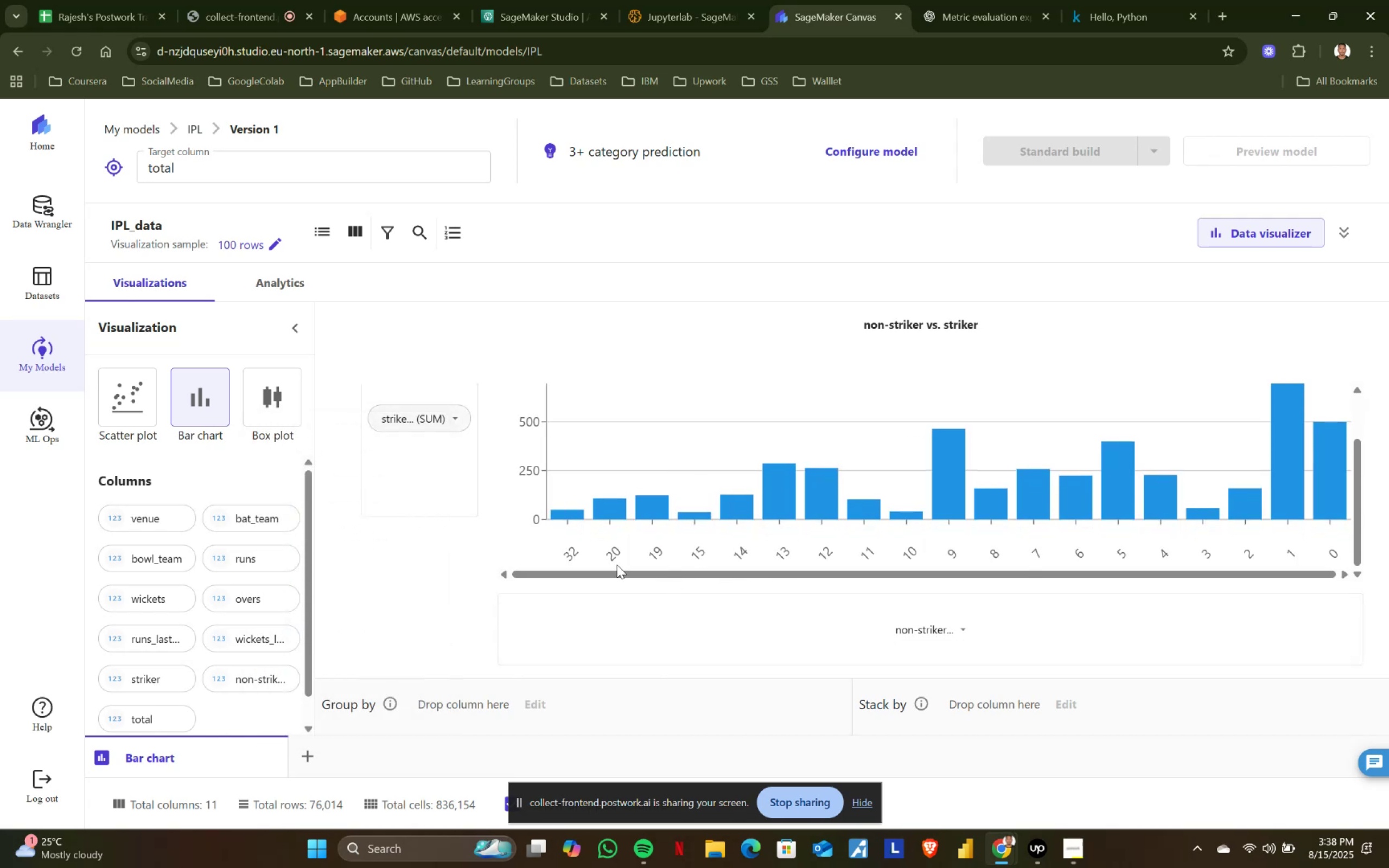 
left_click([456, 419])
 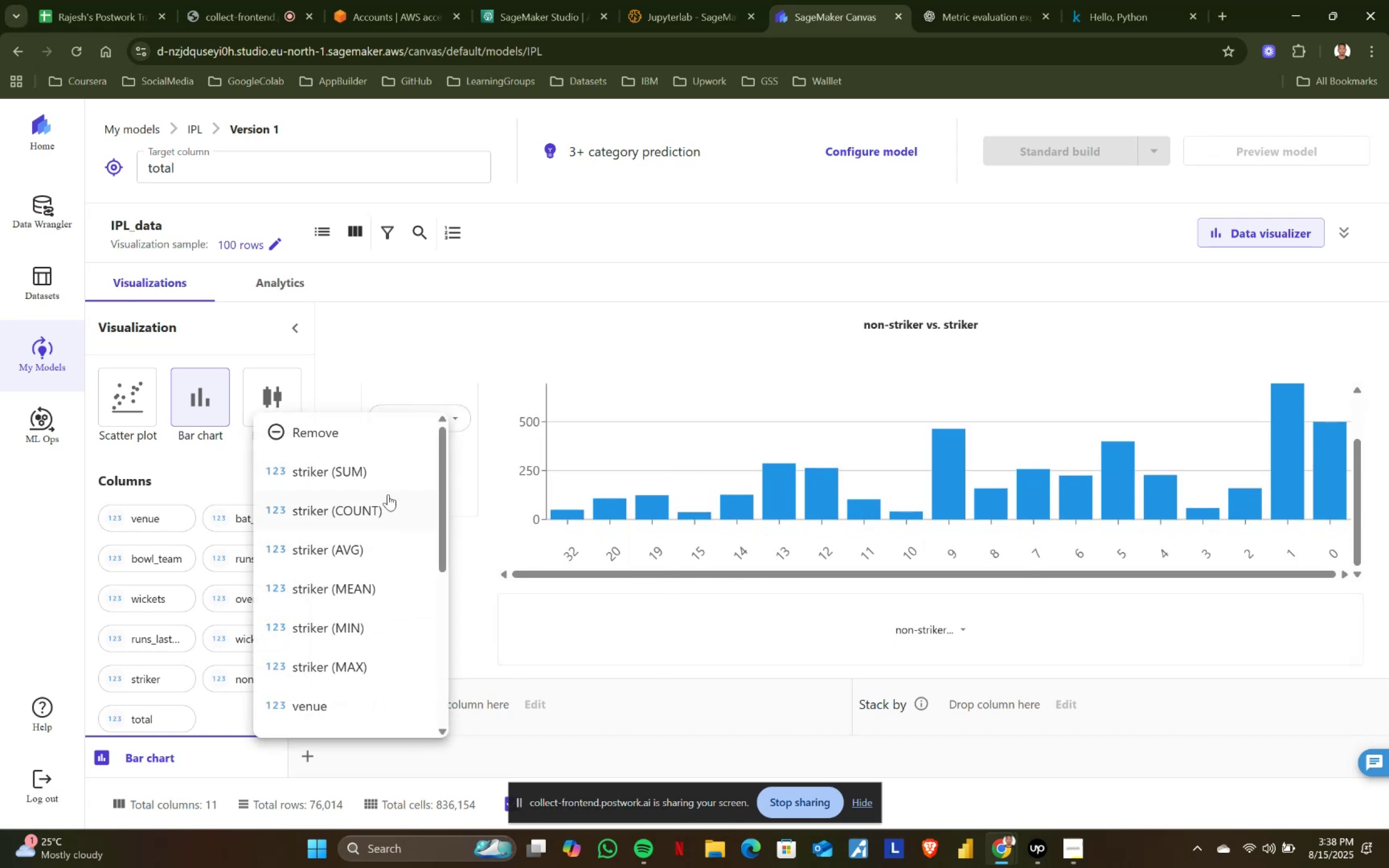 
left_click([374, 515])
 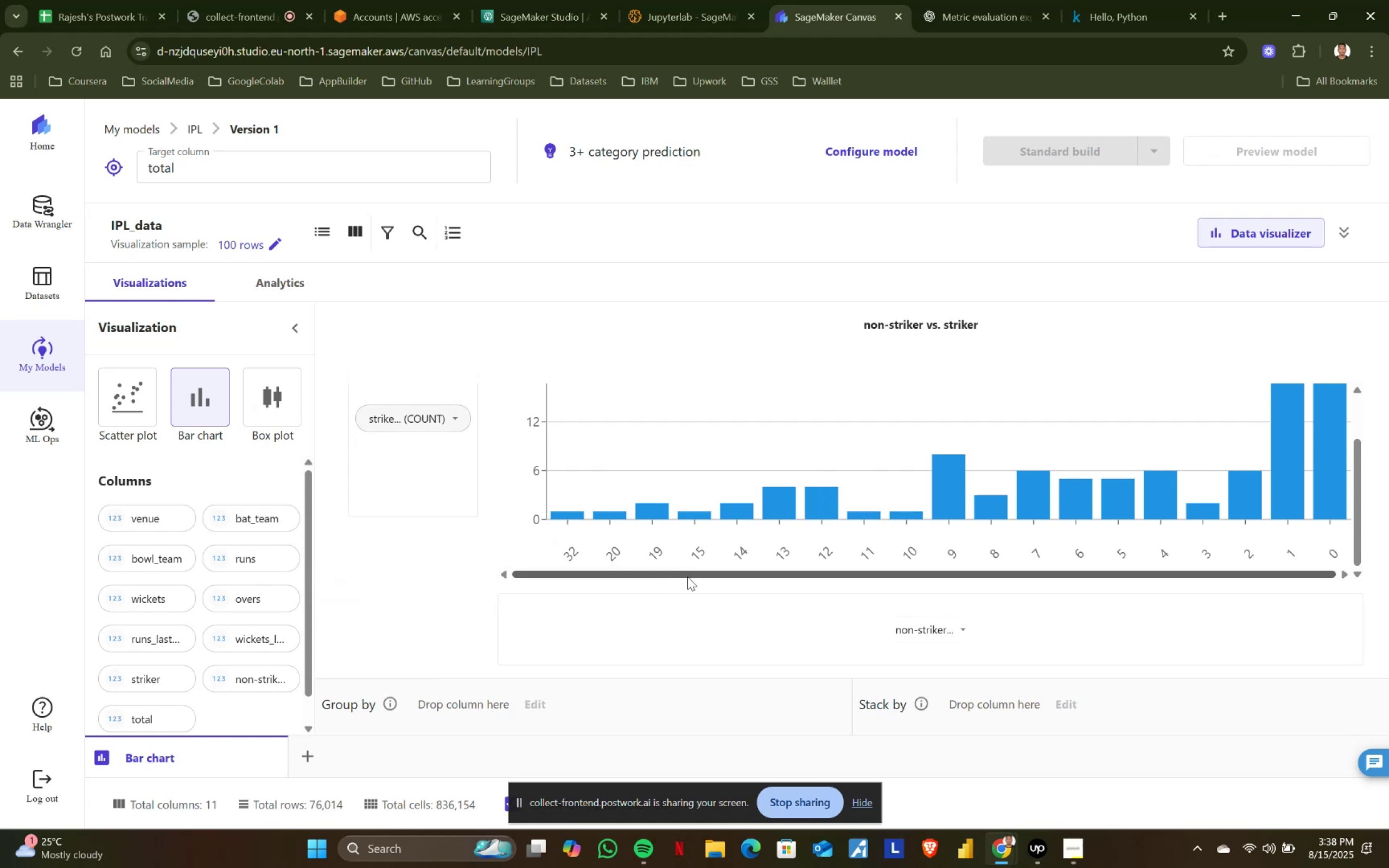 
wait(5.78)
 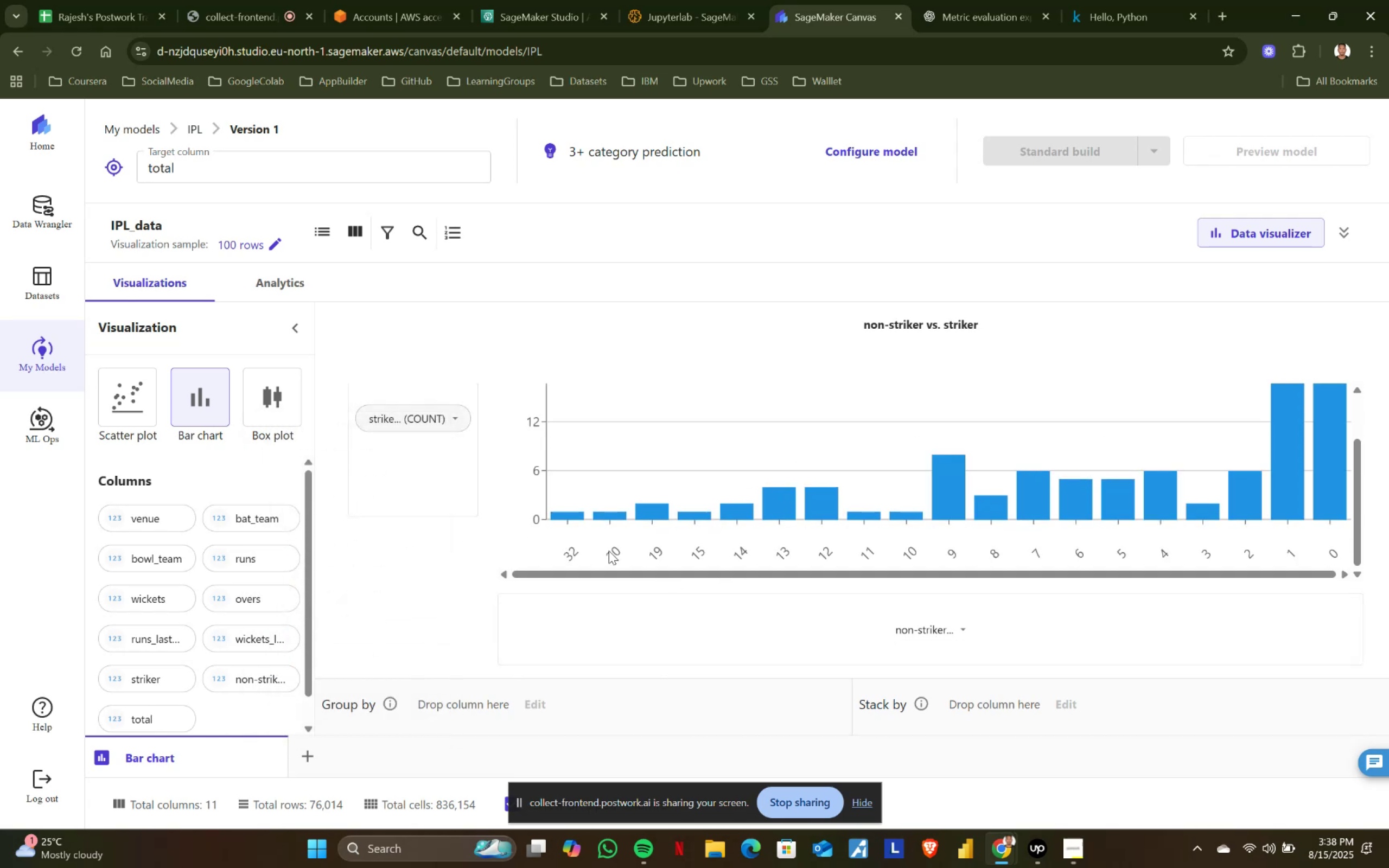 
left_click([458, 414])
 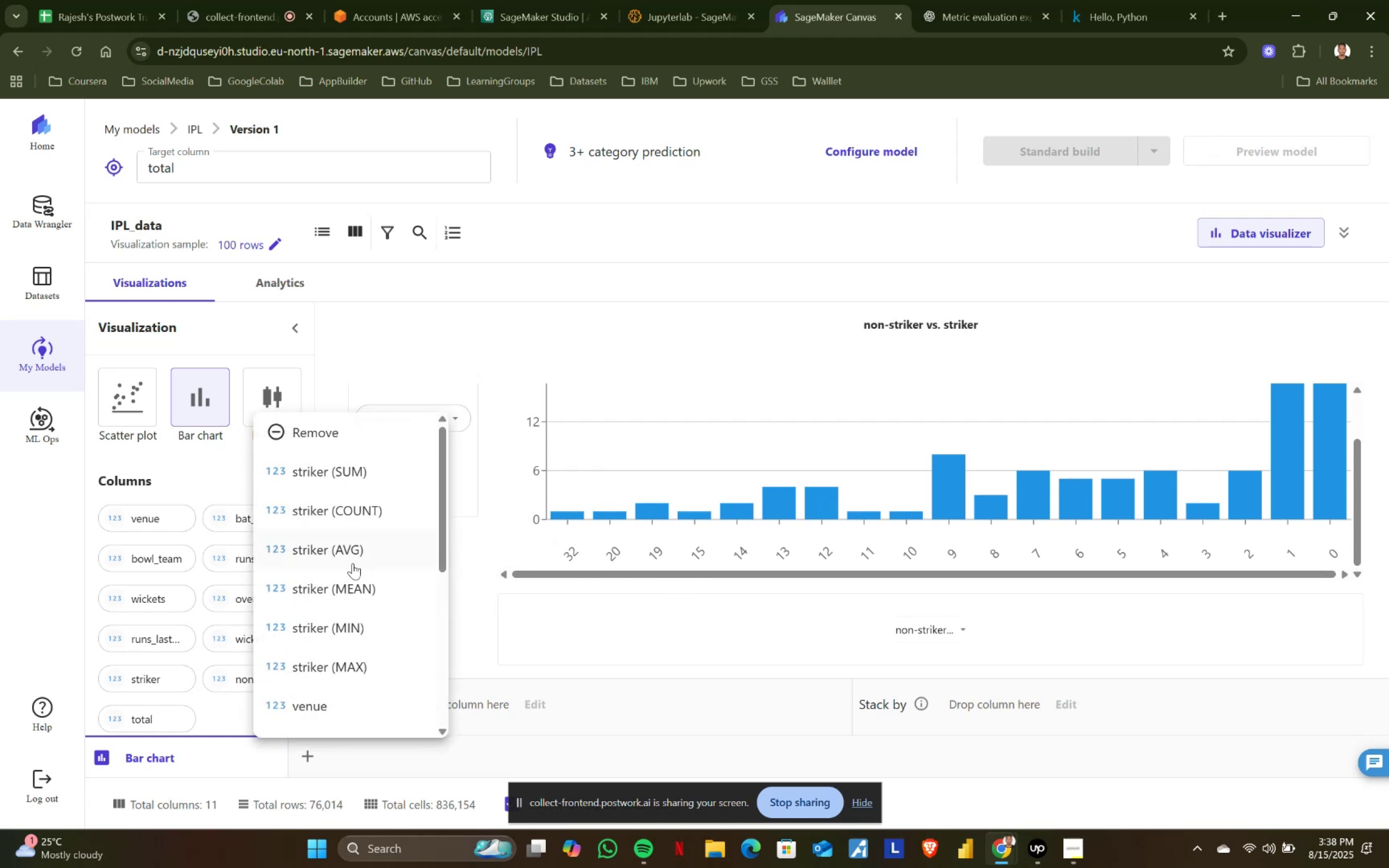 
left_click([363, 551])
 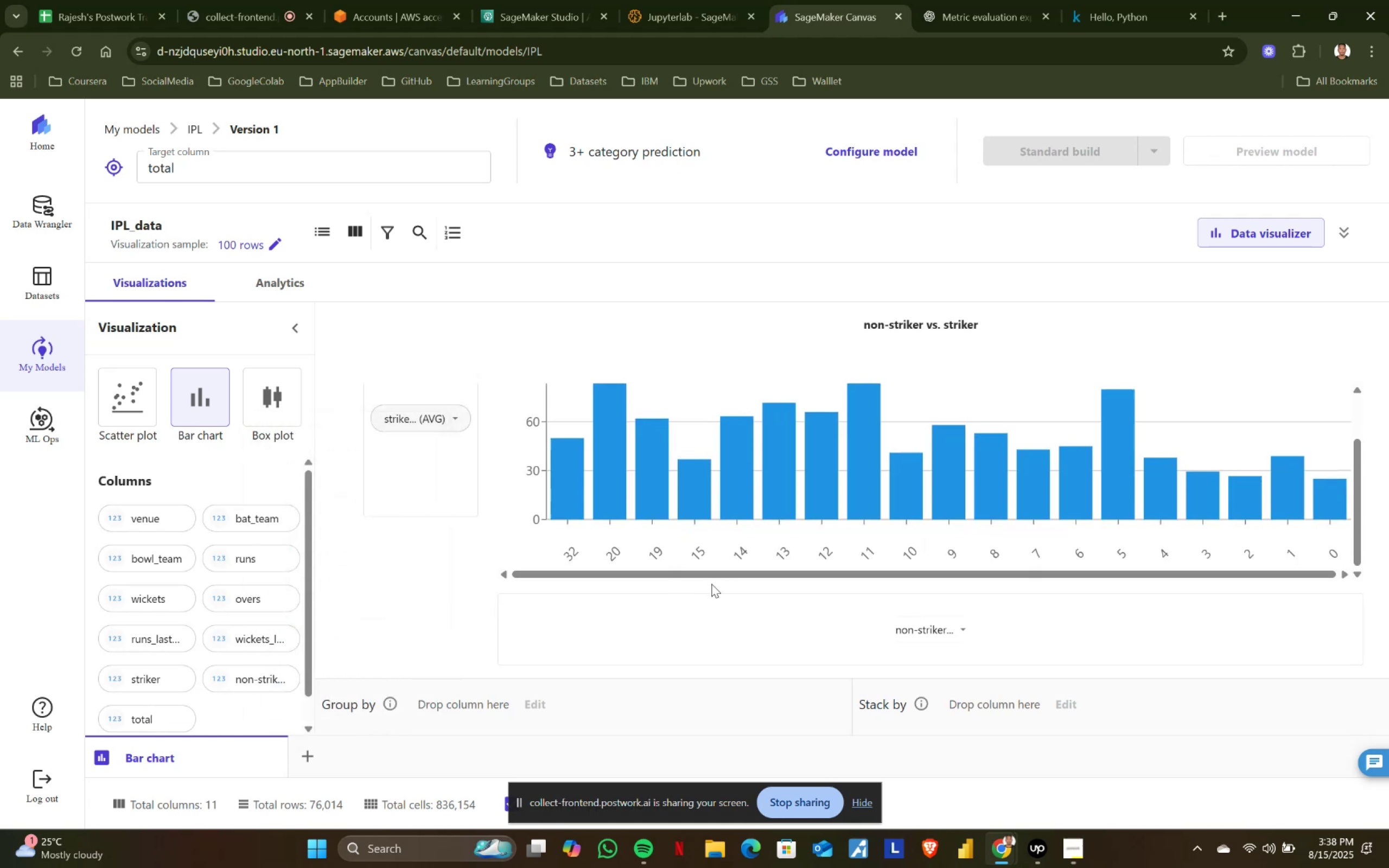 
left_click_drag(start_coordinate=[725, 577], to_coordinate=[772, 577])
 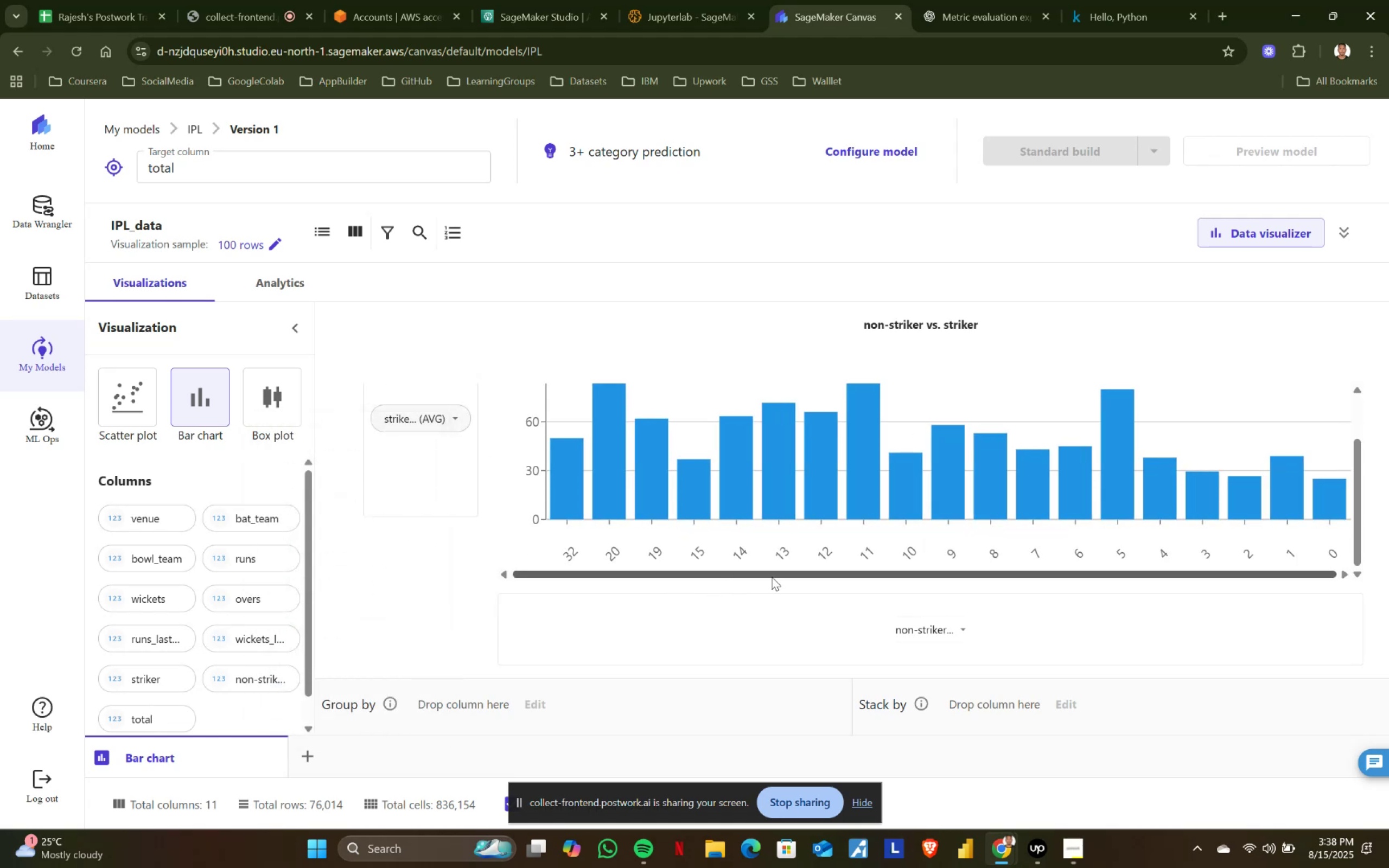 
left_click_drag(start_coordinate=[772, 577], to_coordinate=[681, 577])
 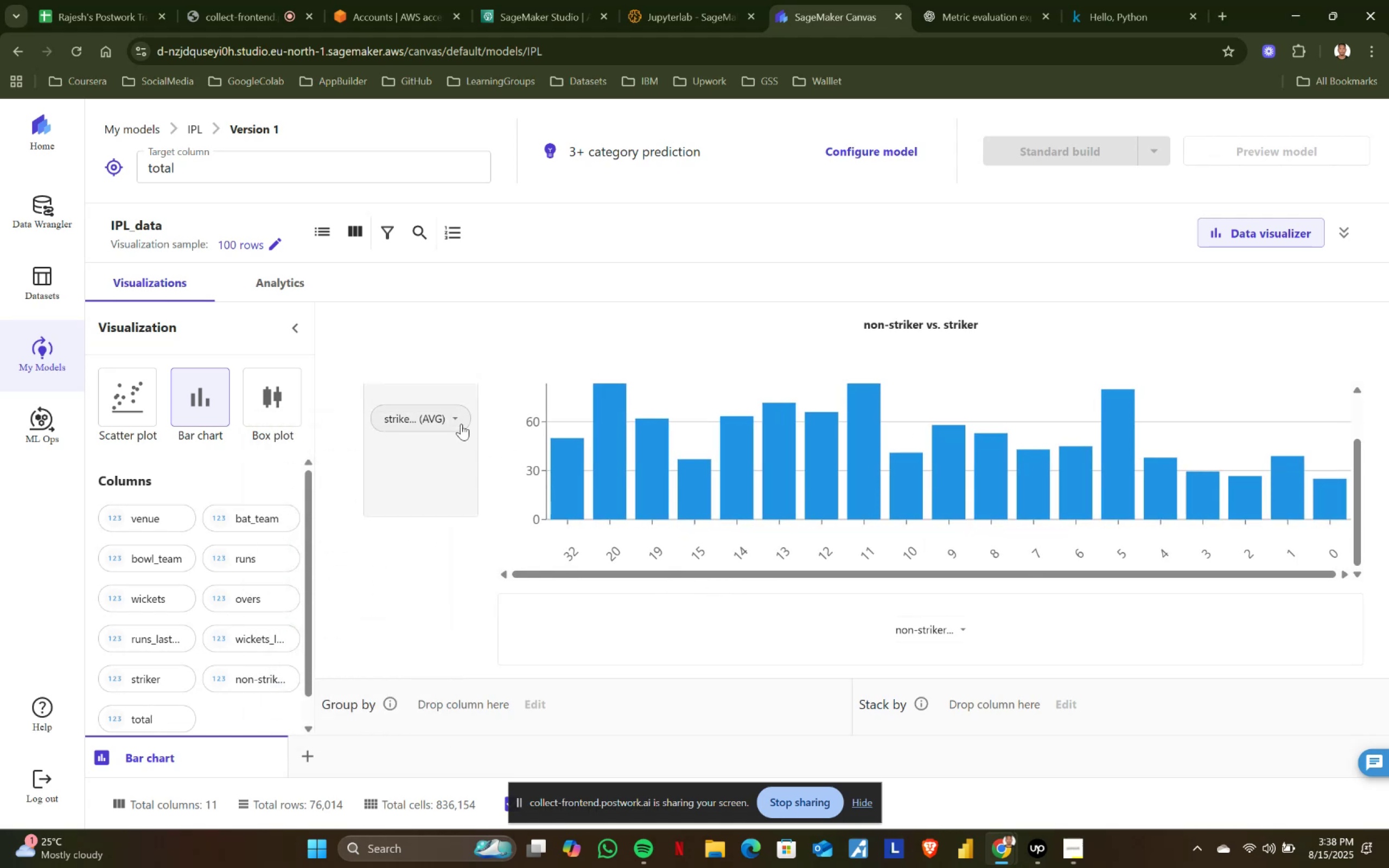 
left_click([460, 417])
 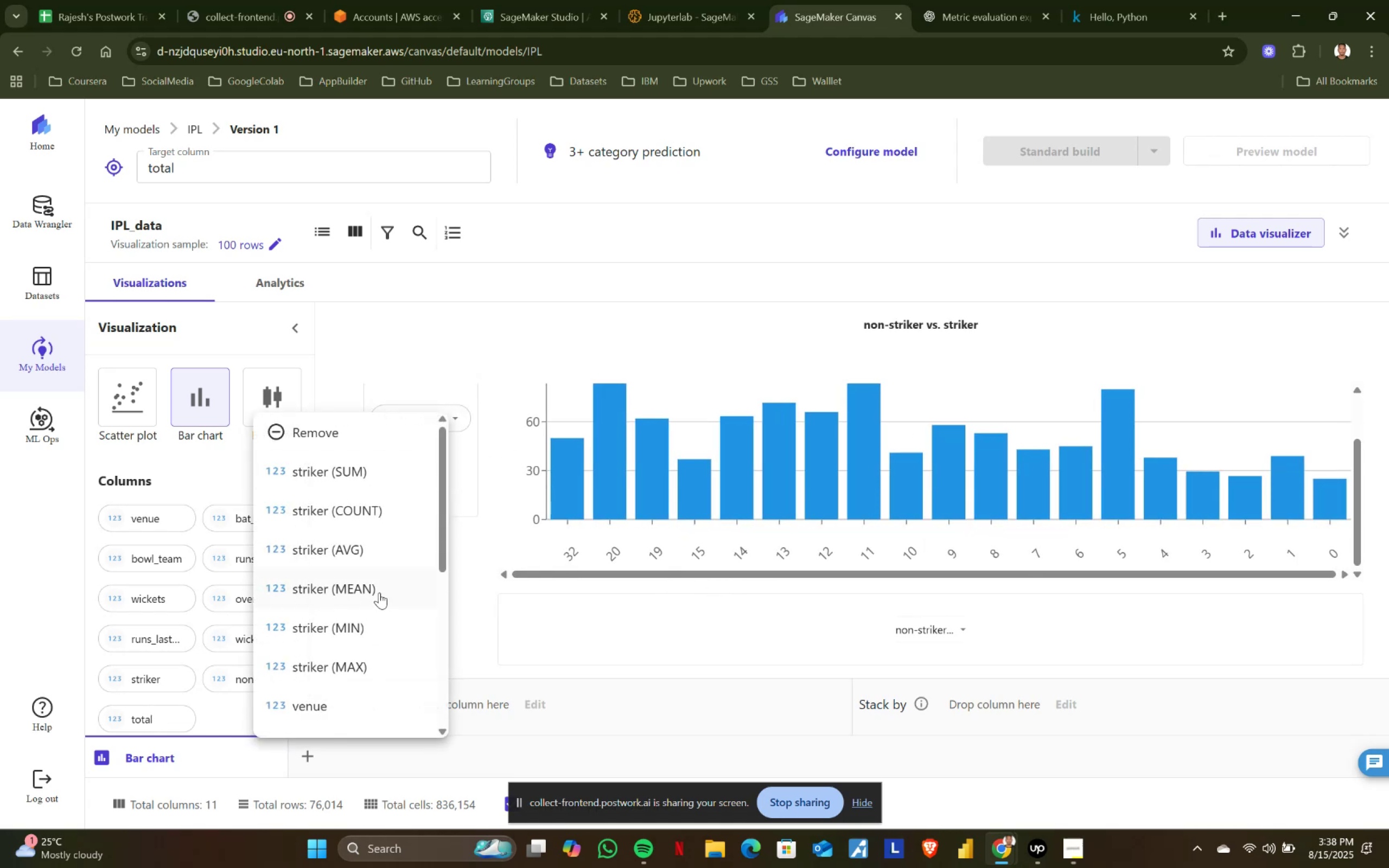 
left_click([388, 585])
 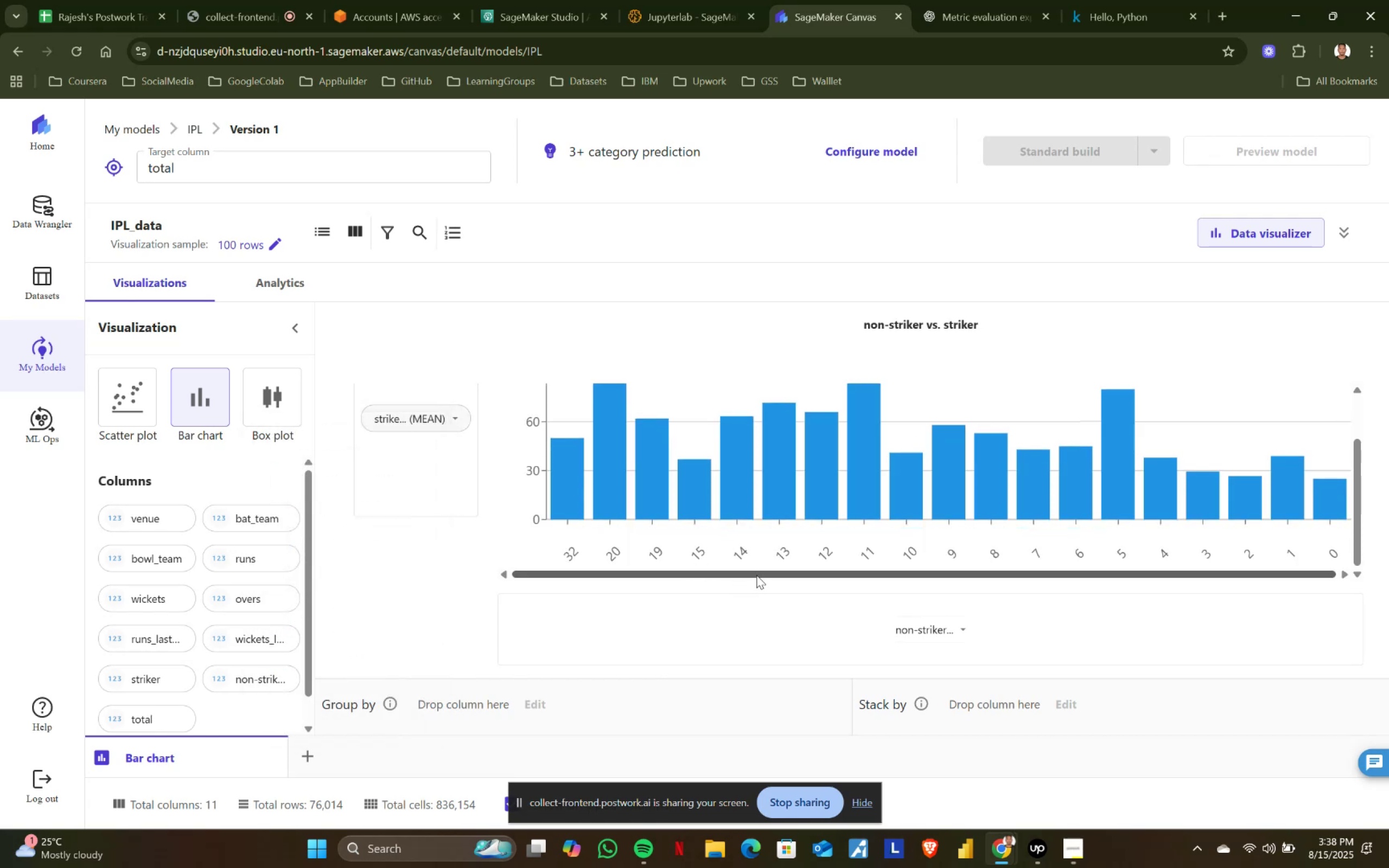 
left_click([459, 418])
 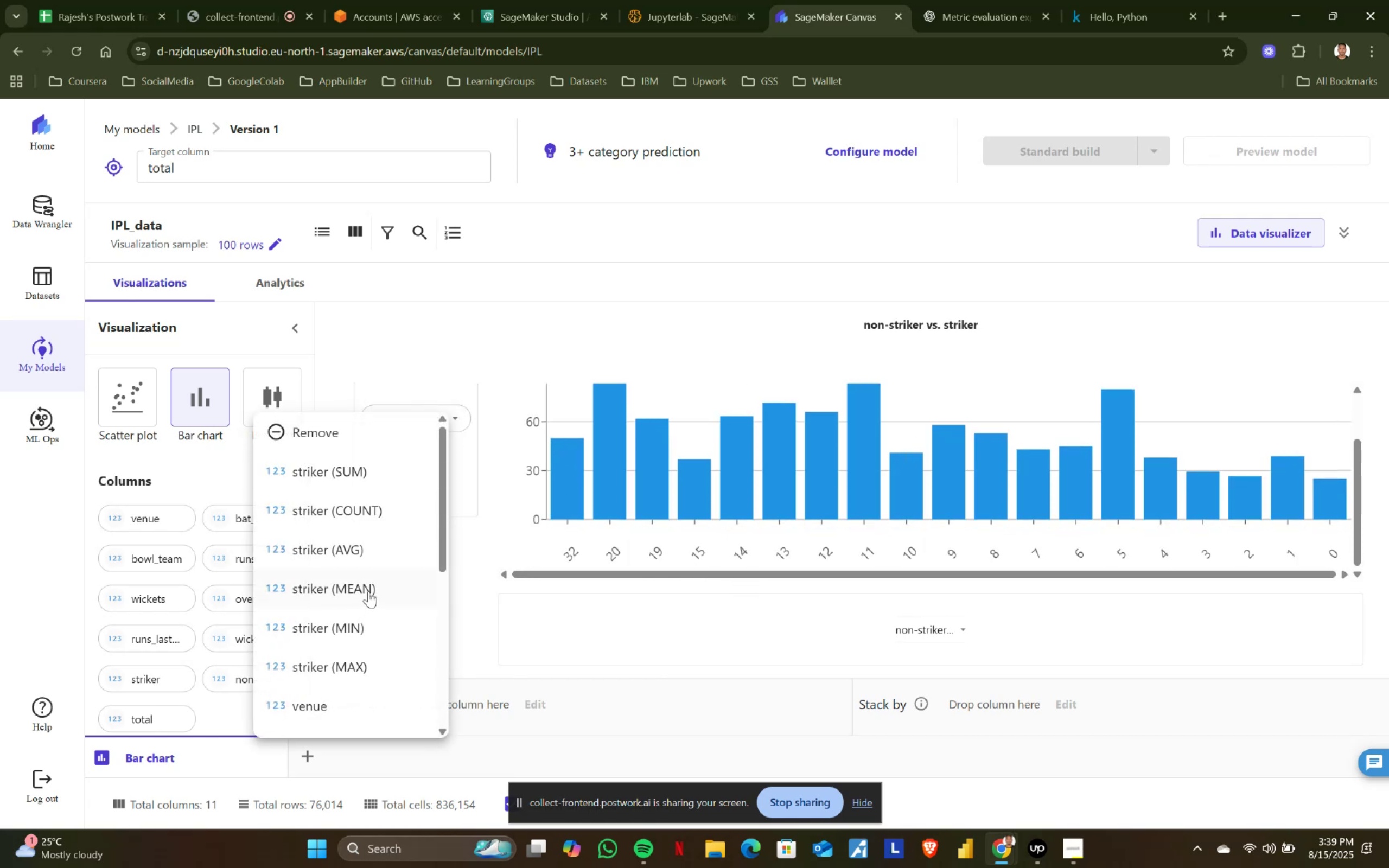 
left_click([368, 591])
 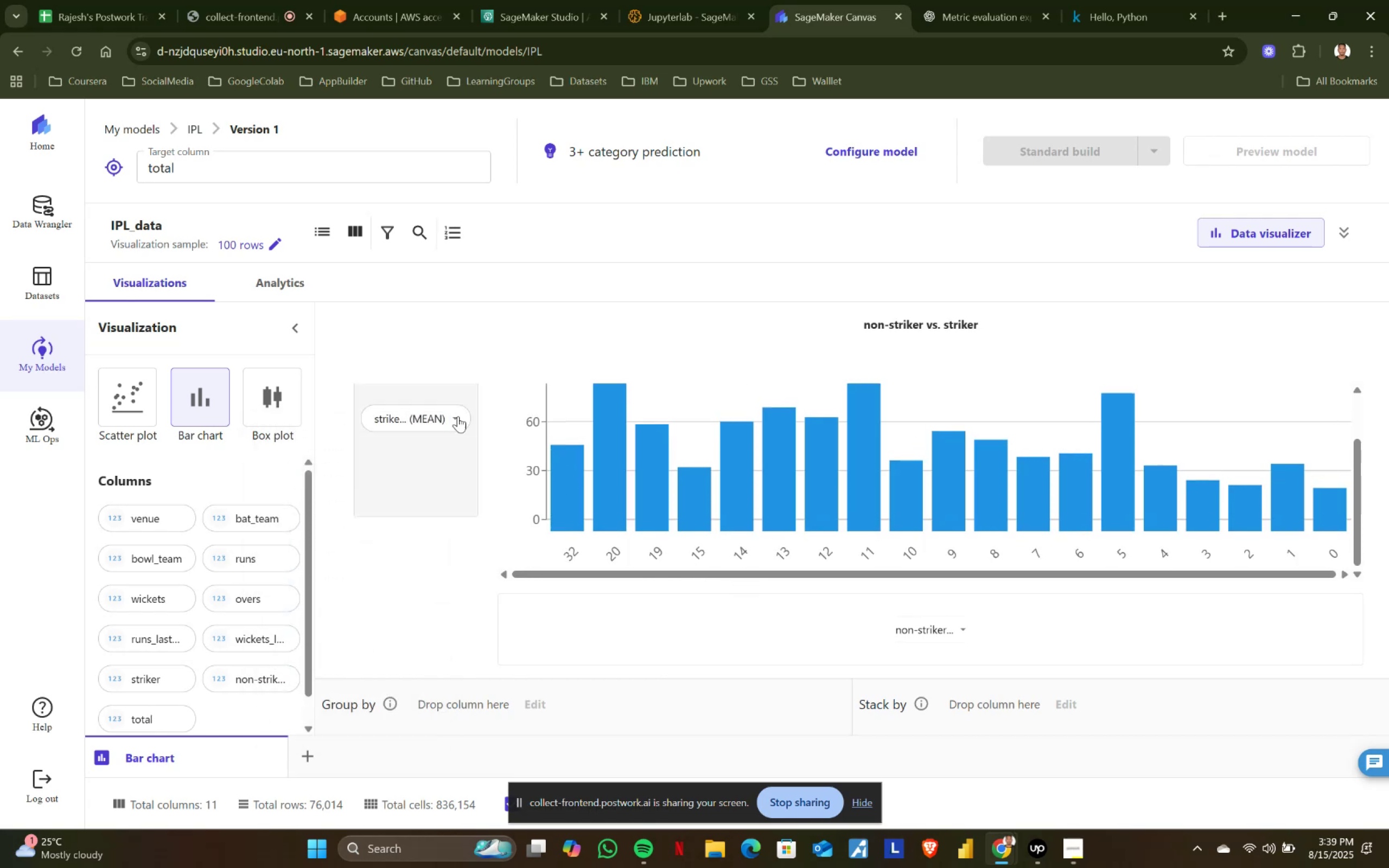 
left_click([458, 420])
 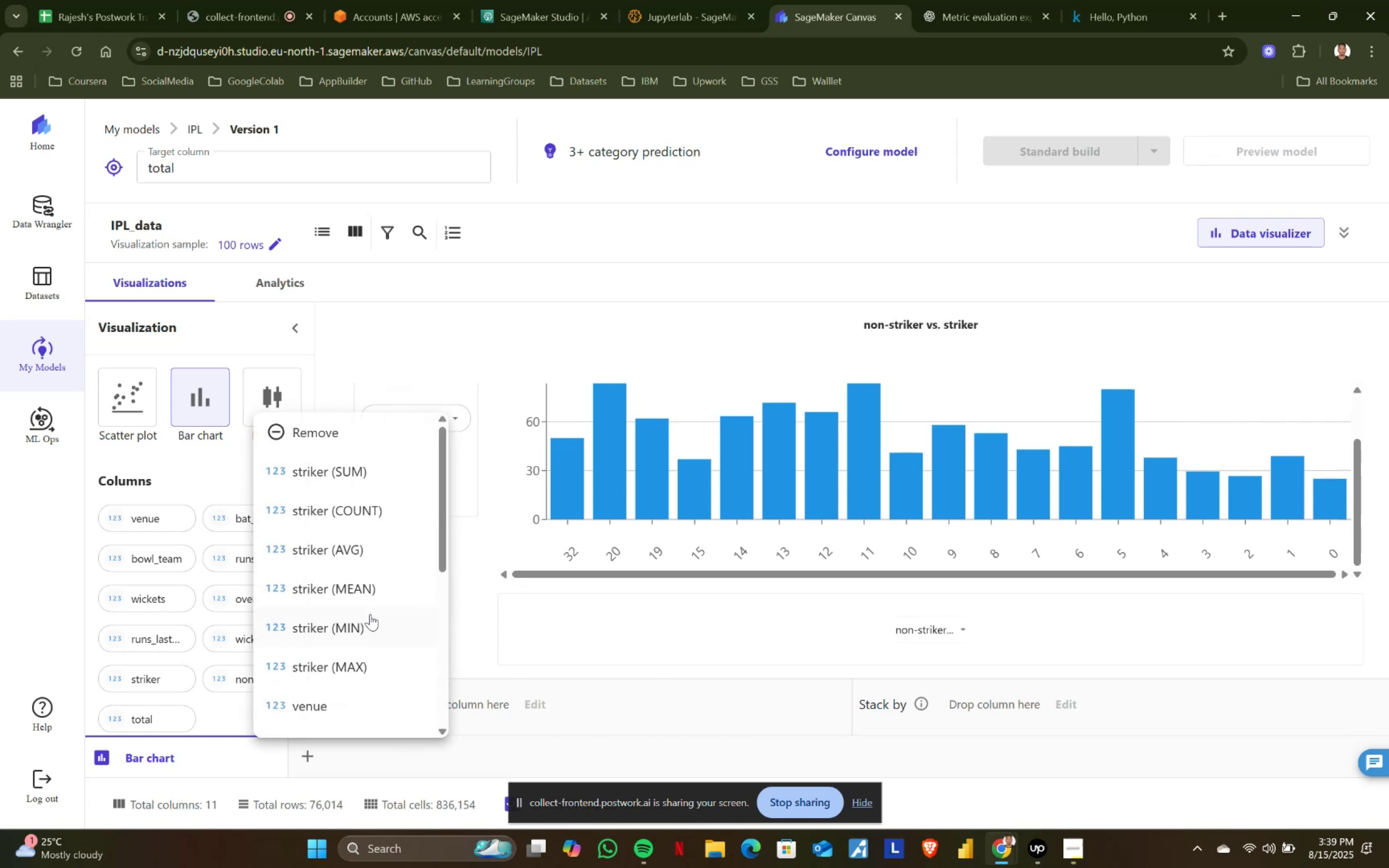 
left_click([363, 620])
 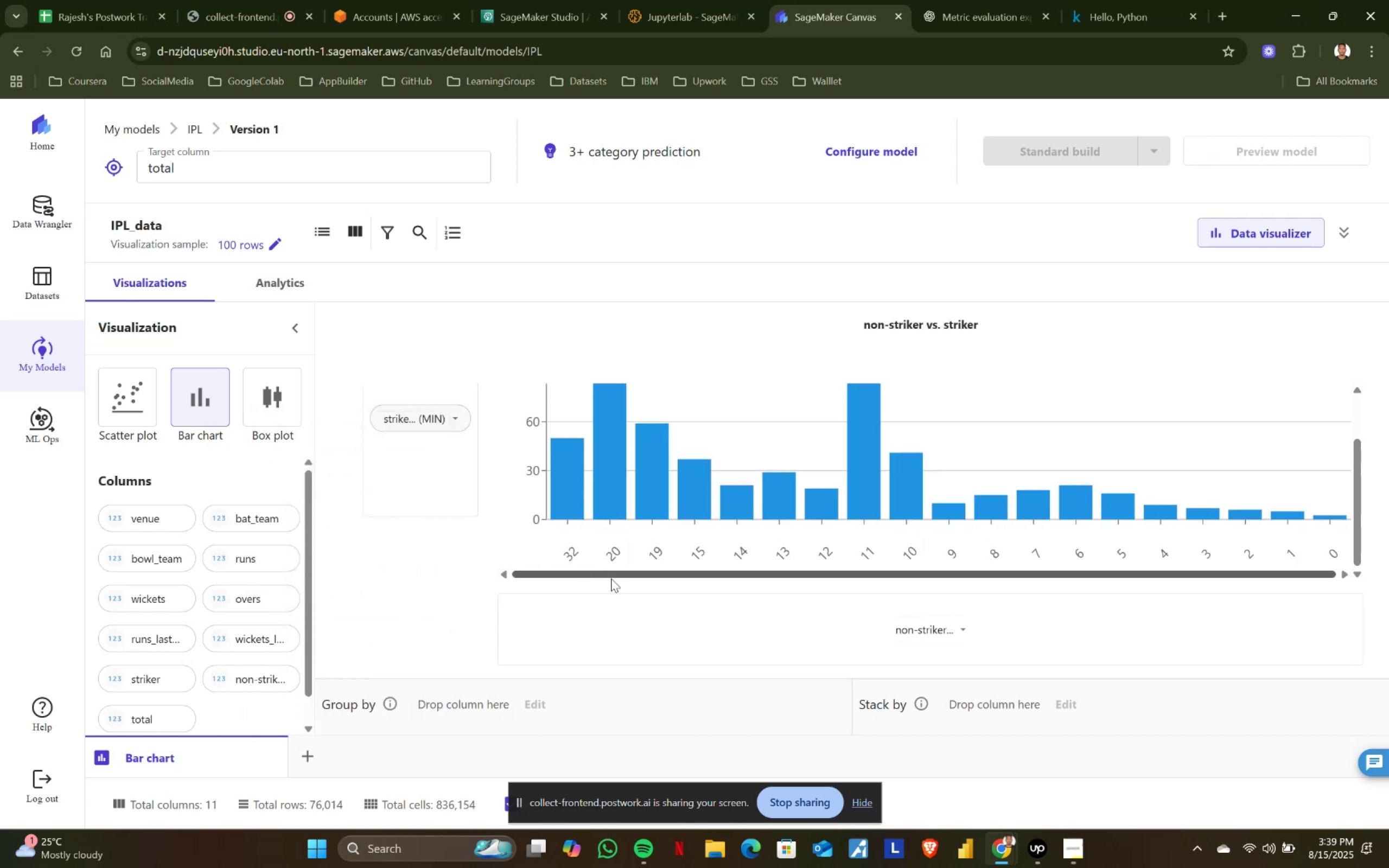 
left_click([449, 414])
 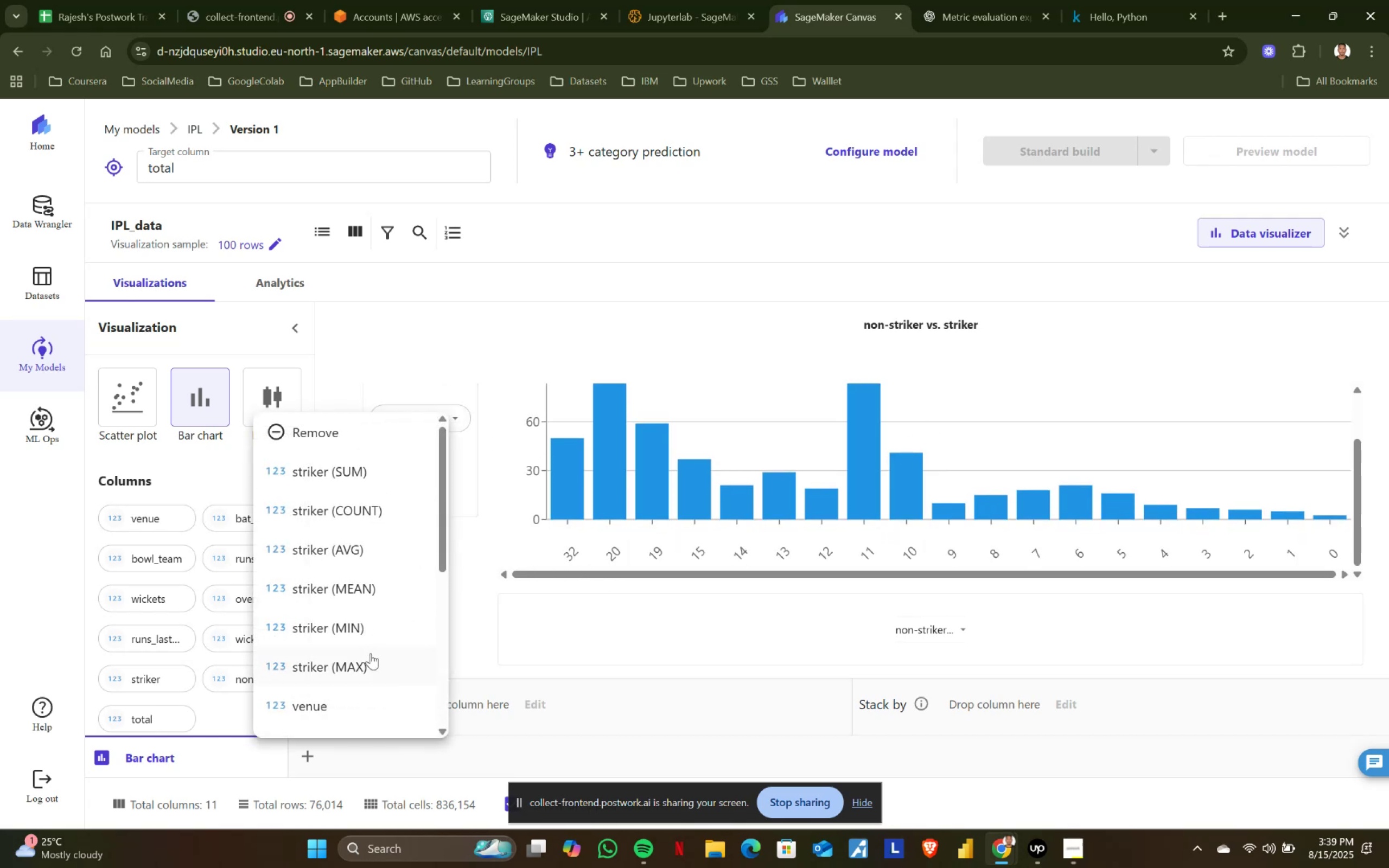 
left_click([358, 668])
 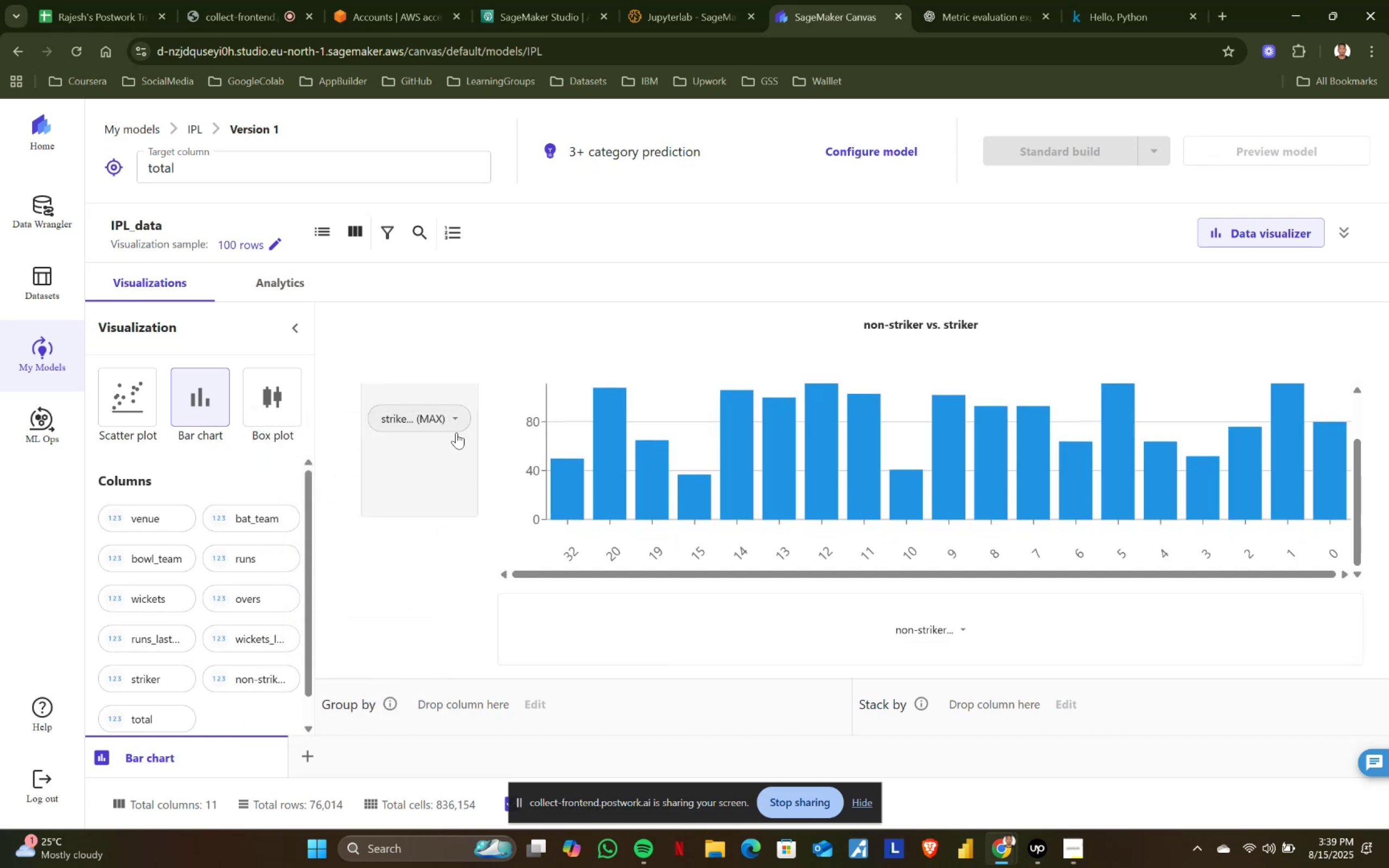 
left_click([455, 417])
 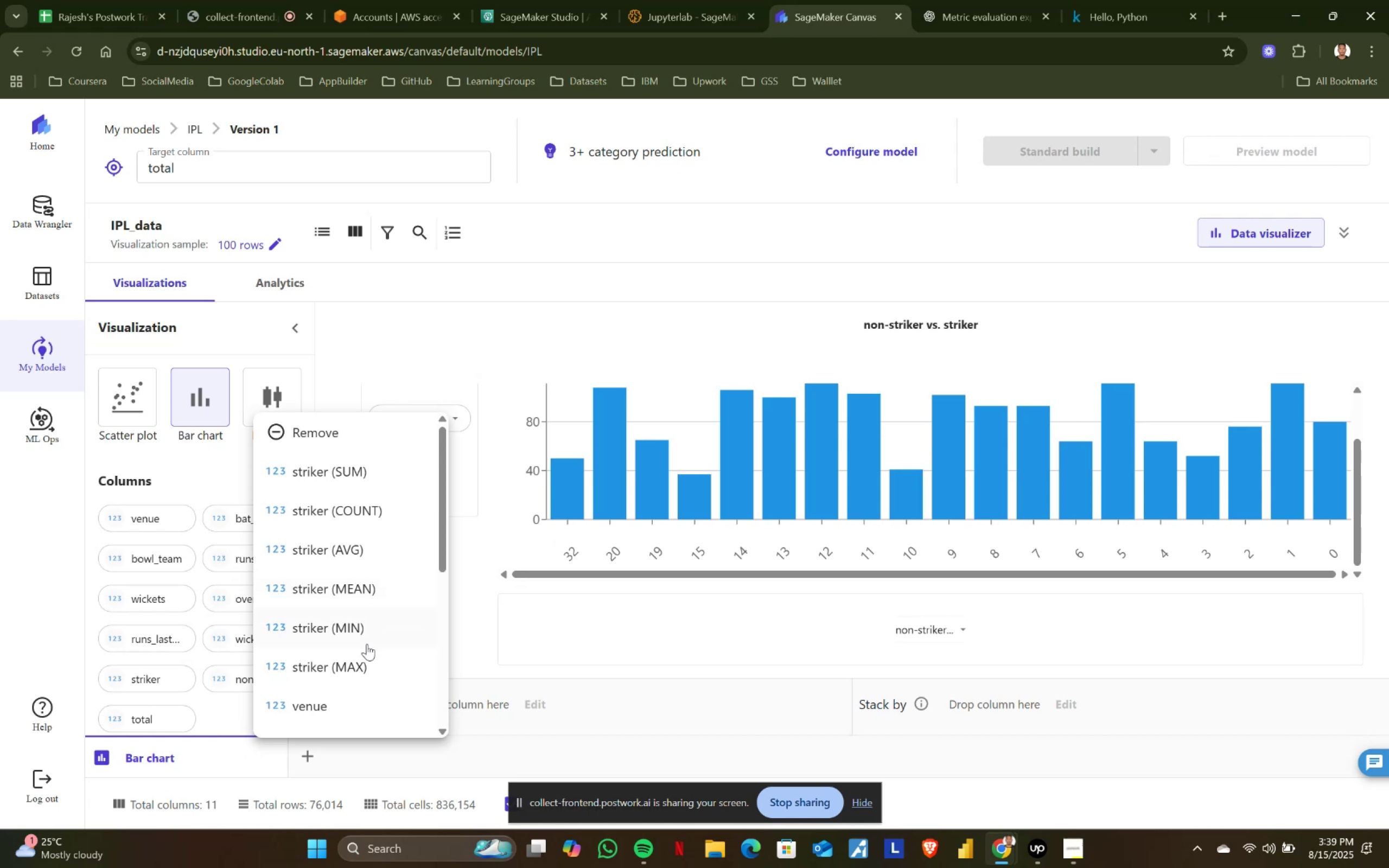 
left_click([365, 662])
 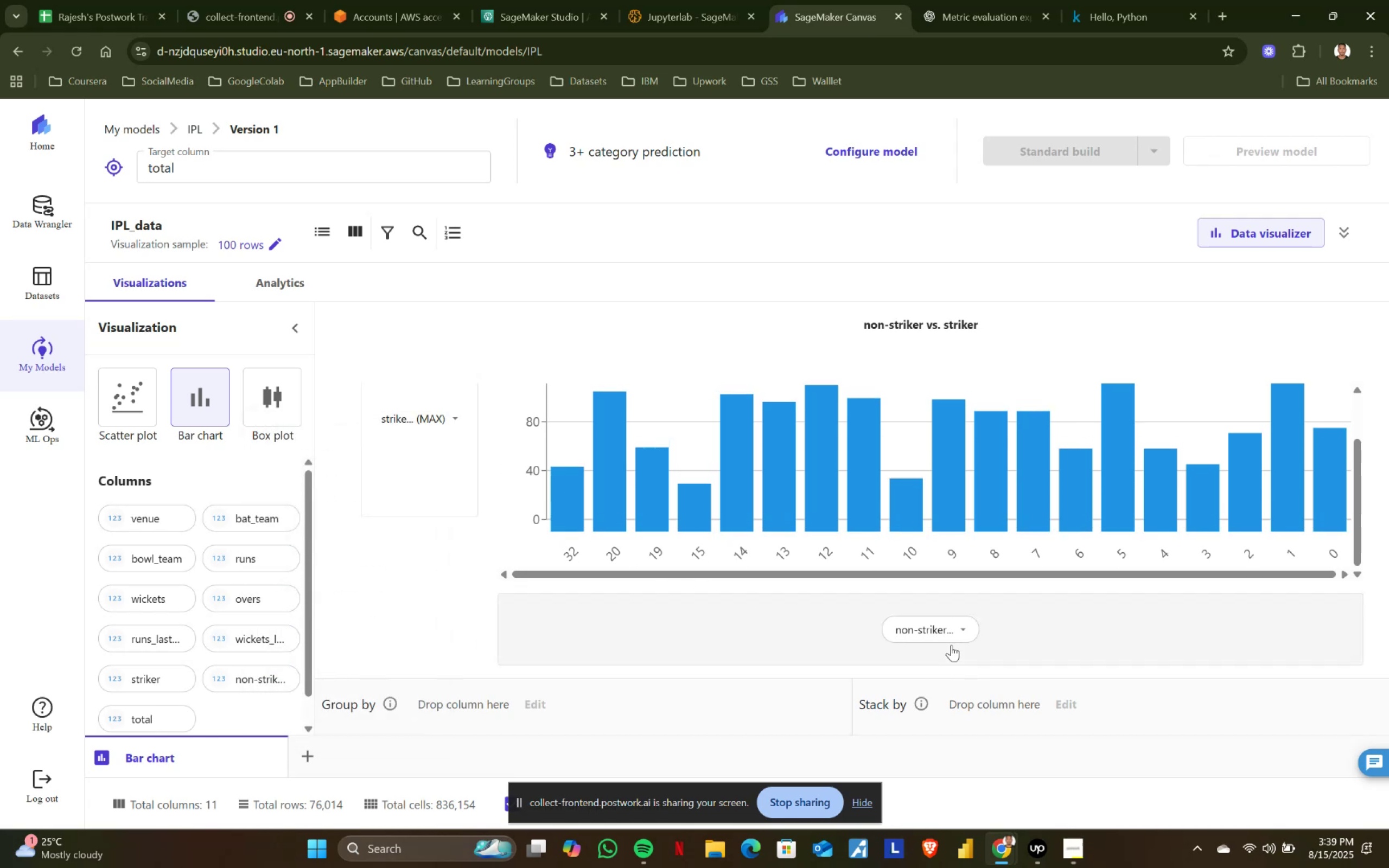 
left_click([963, 624])
 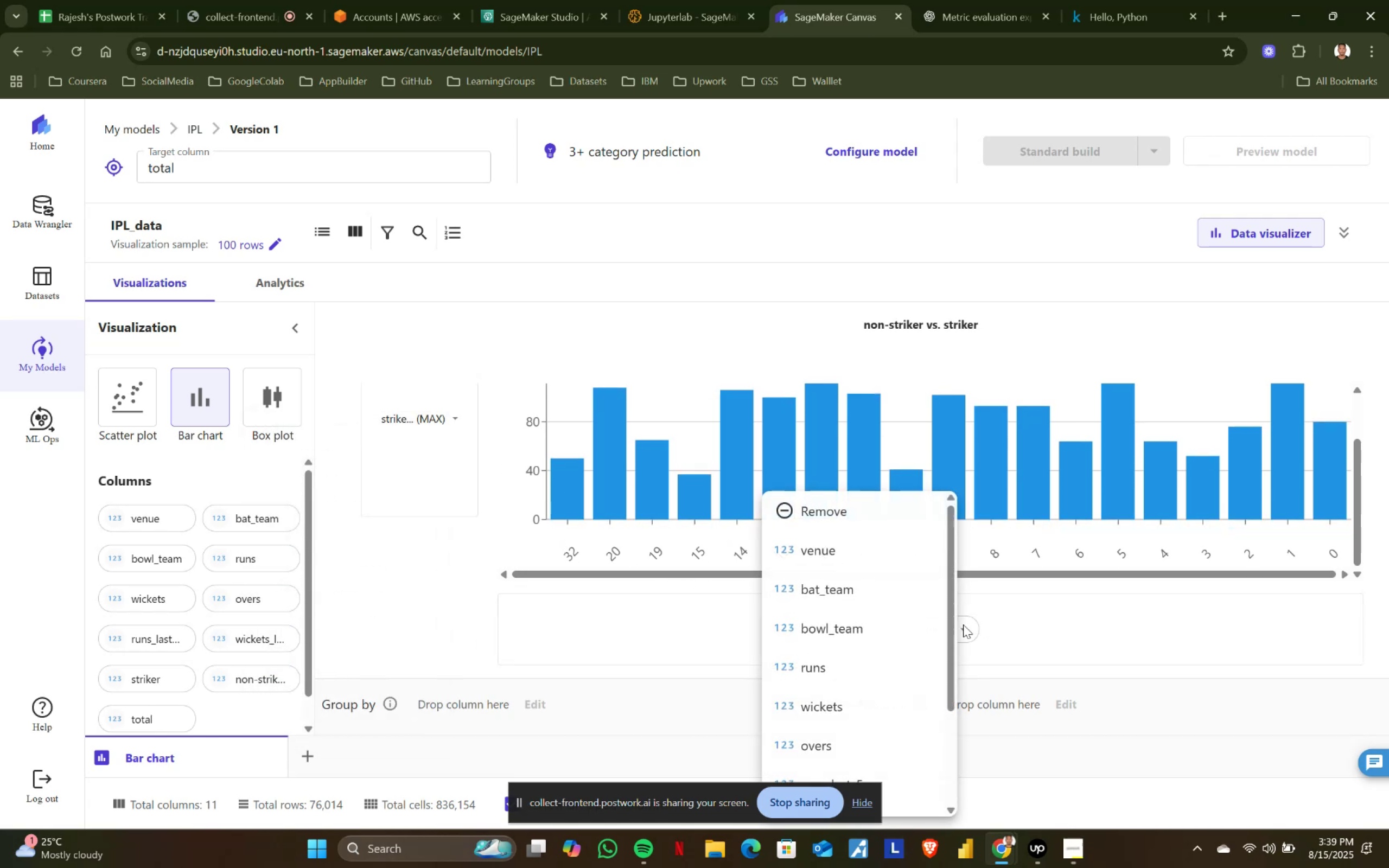 
scroll: coordinate [921, 690], scroll_direction: down, amount: 4.0
 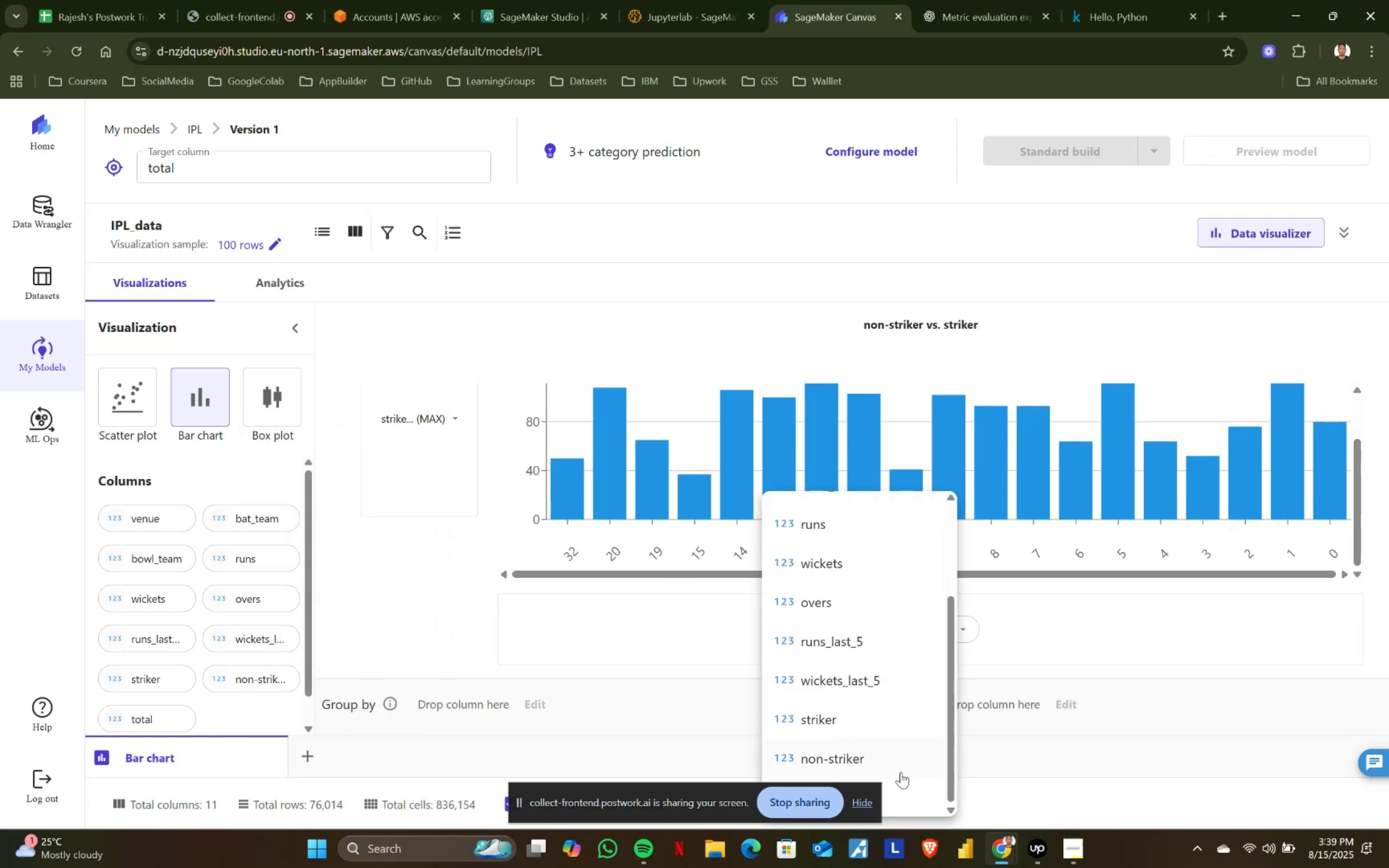 
left_click([919, 786])
 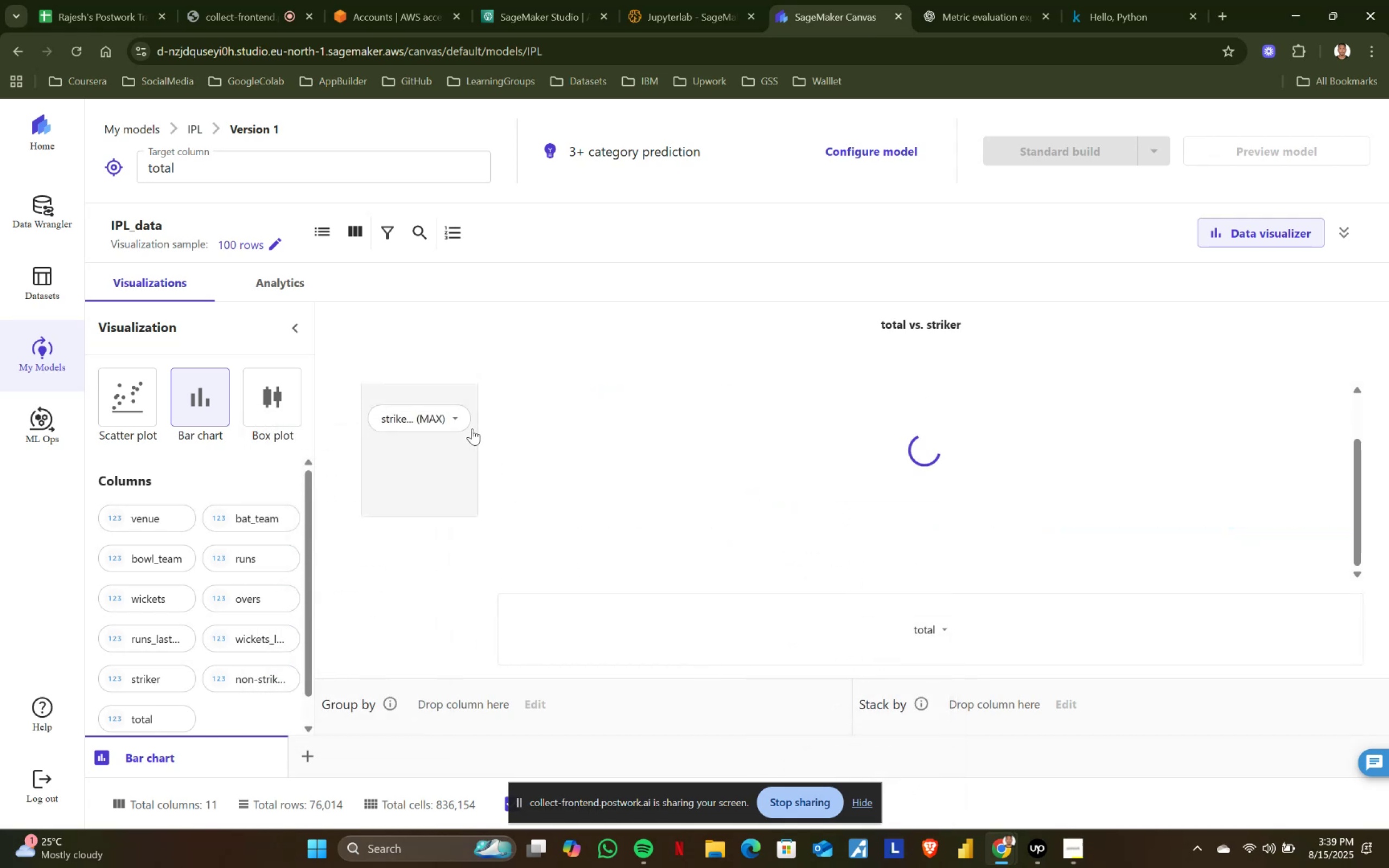 
left_click([451, 415])
 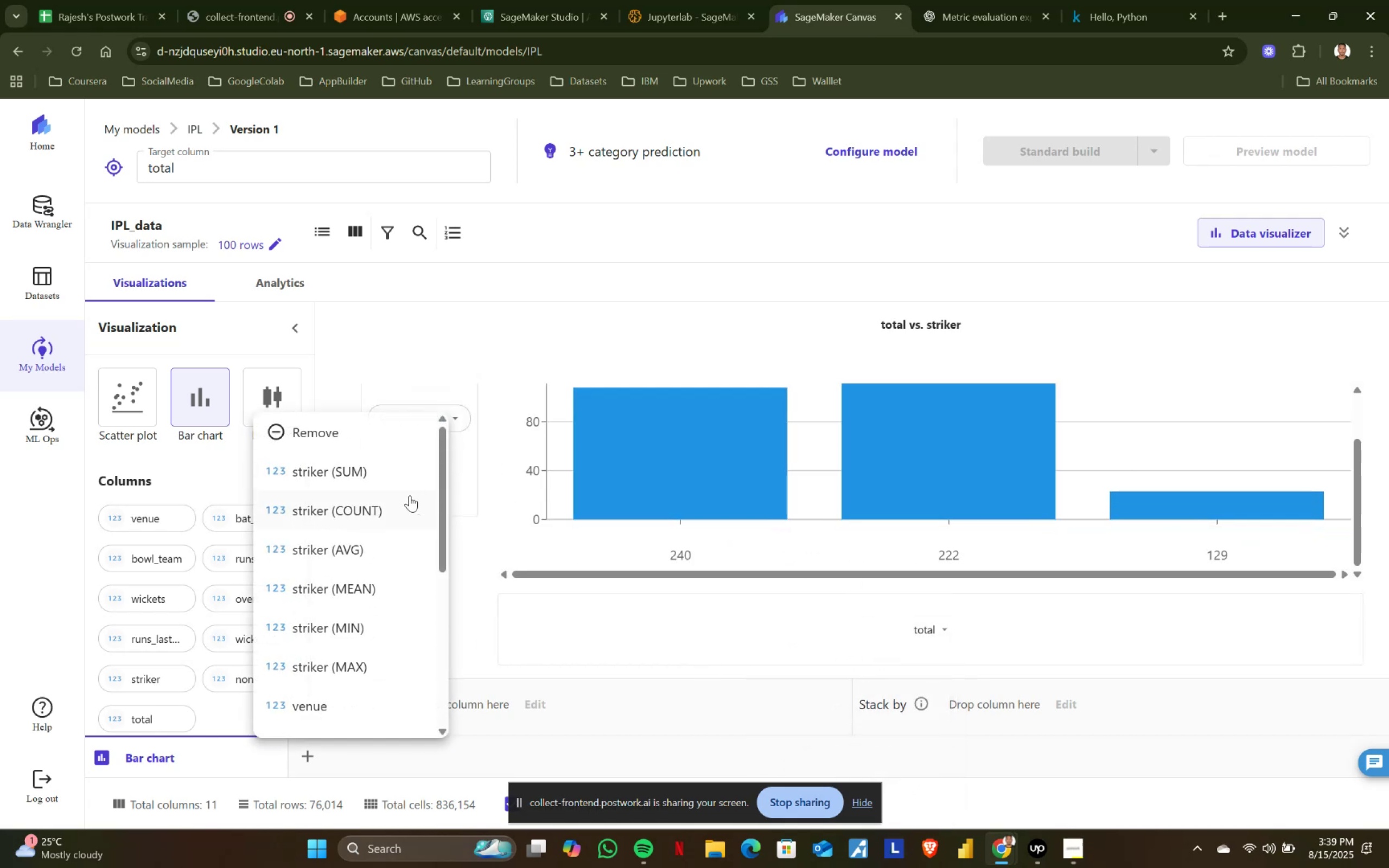 
left_click([397, 478])
 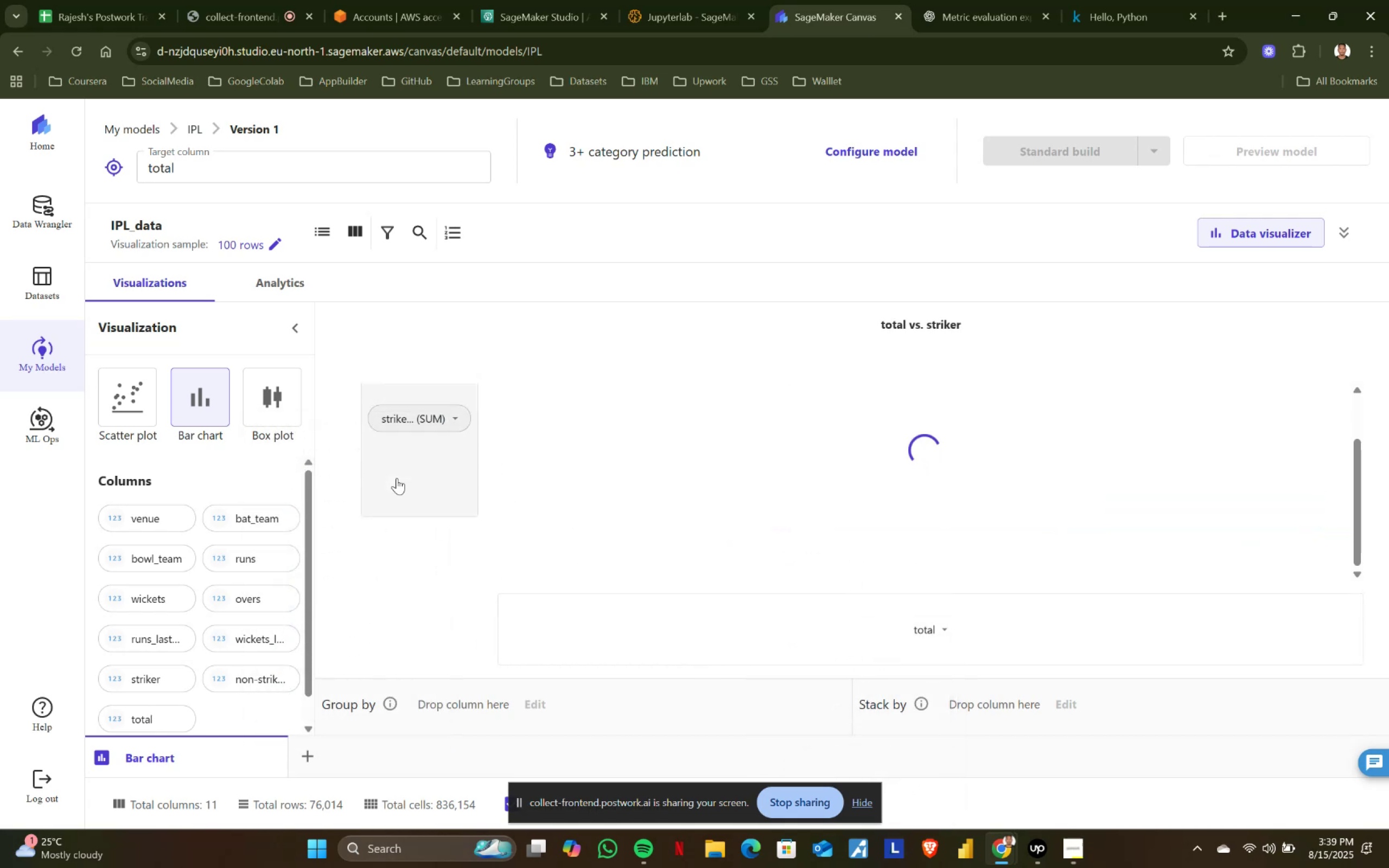 
scroll: coordinate [568, 478], scroll_direction: up, amount: 3.0
 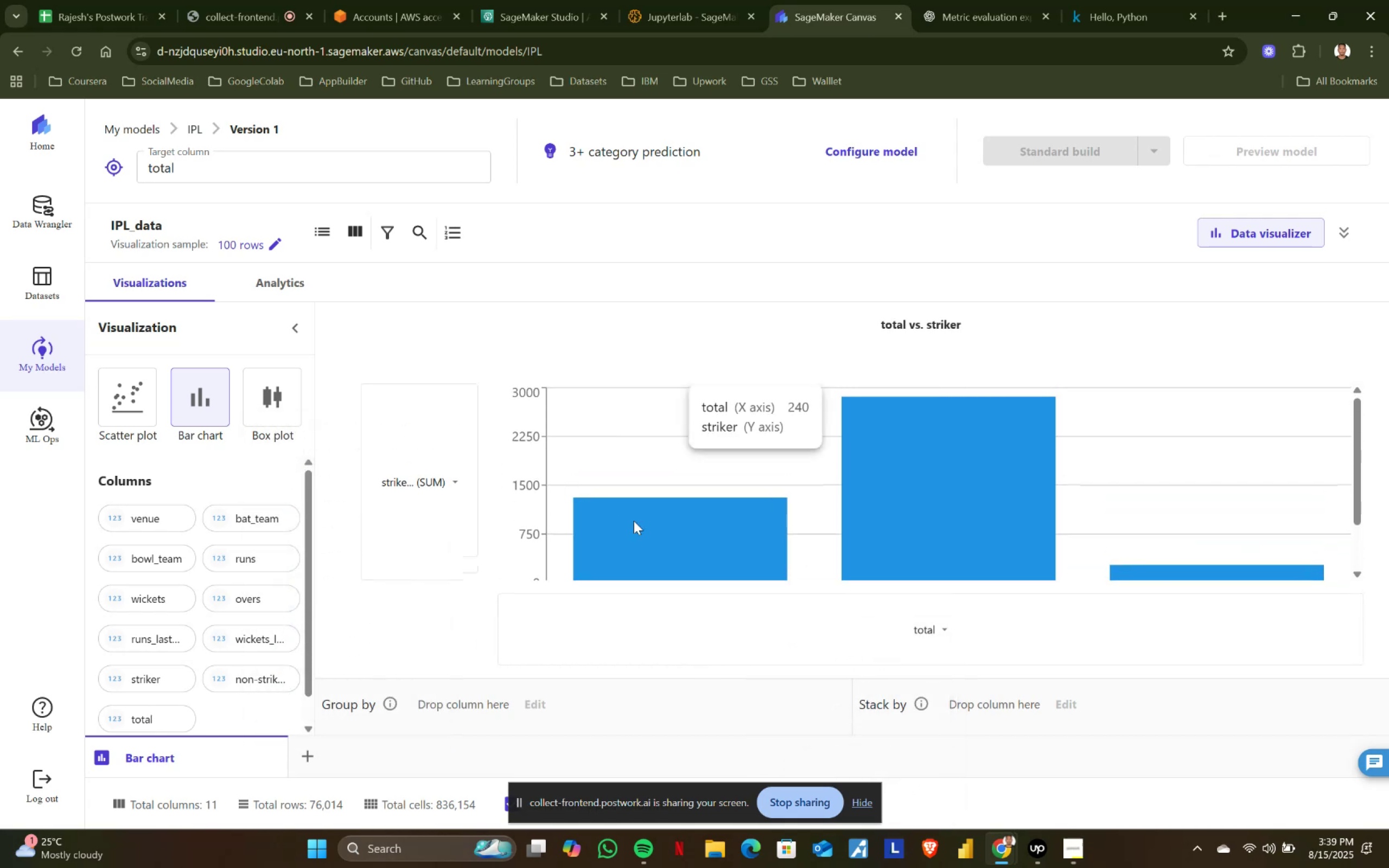 
scroll: coordinate [1074, 565], scroll_direction: down, amount: 2.0
 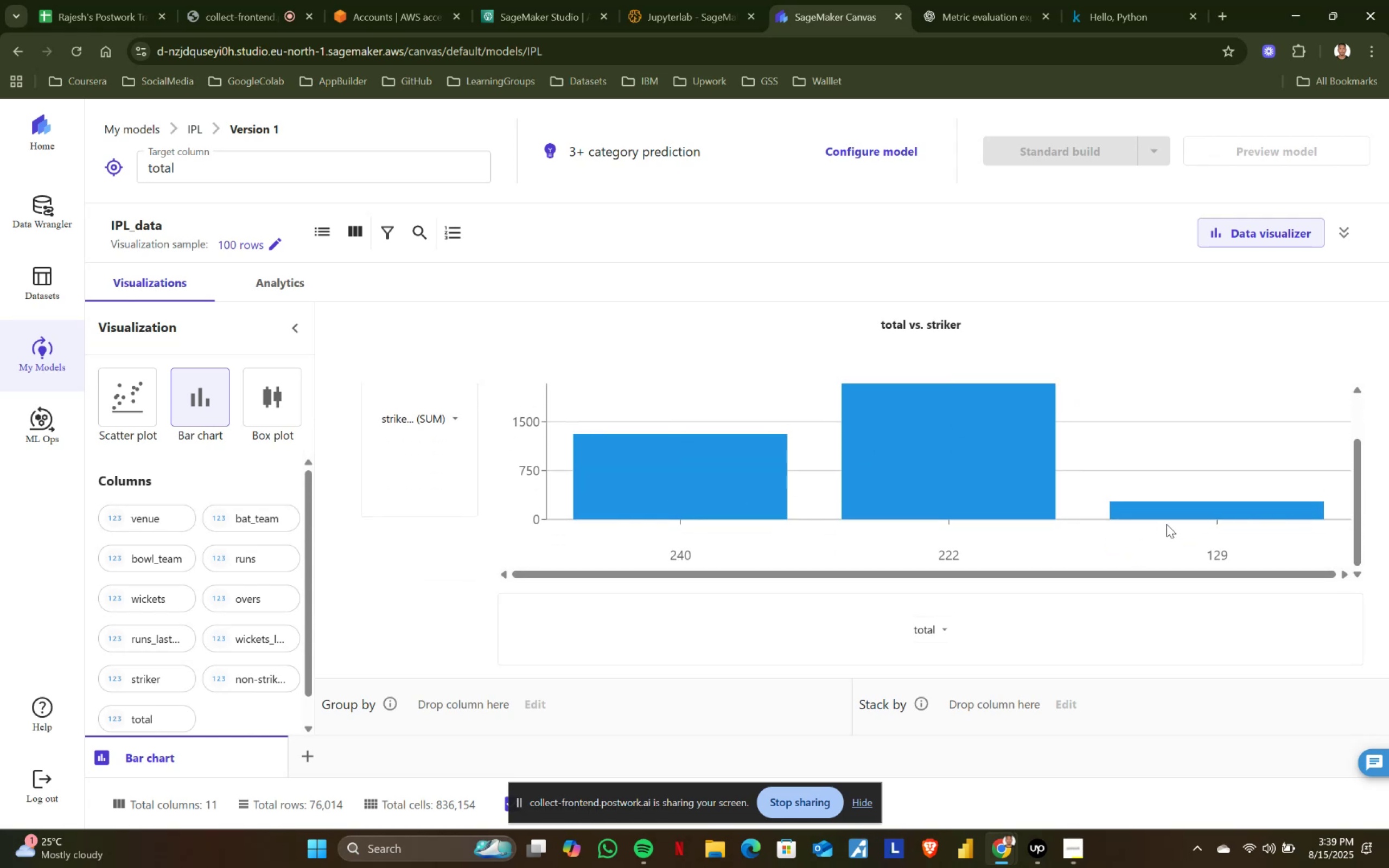 
scroll: coordinate [1173, 519], scroll_direction: up, amount: 1.0
 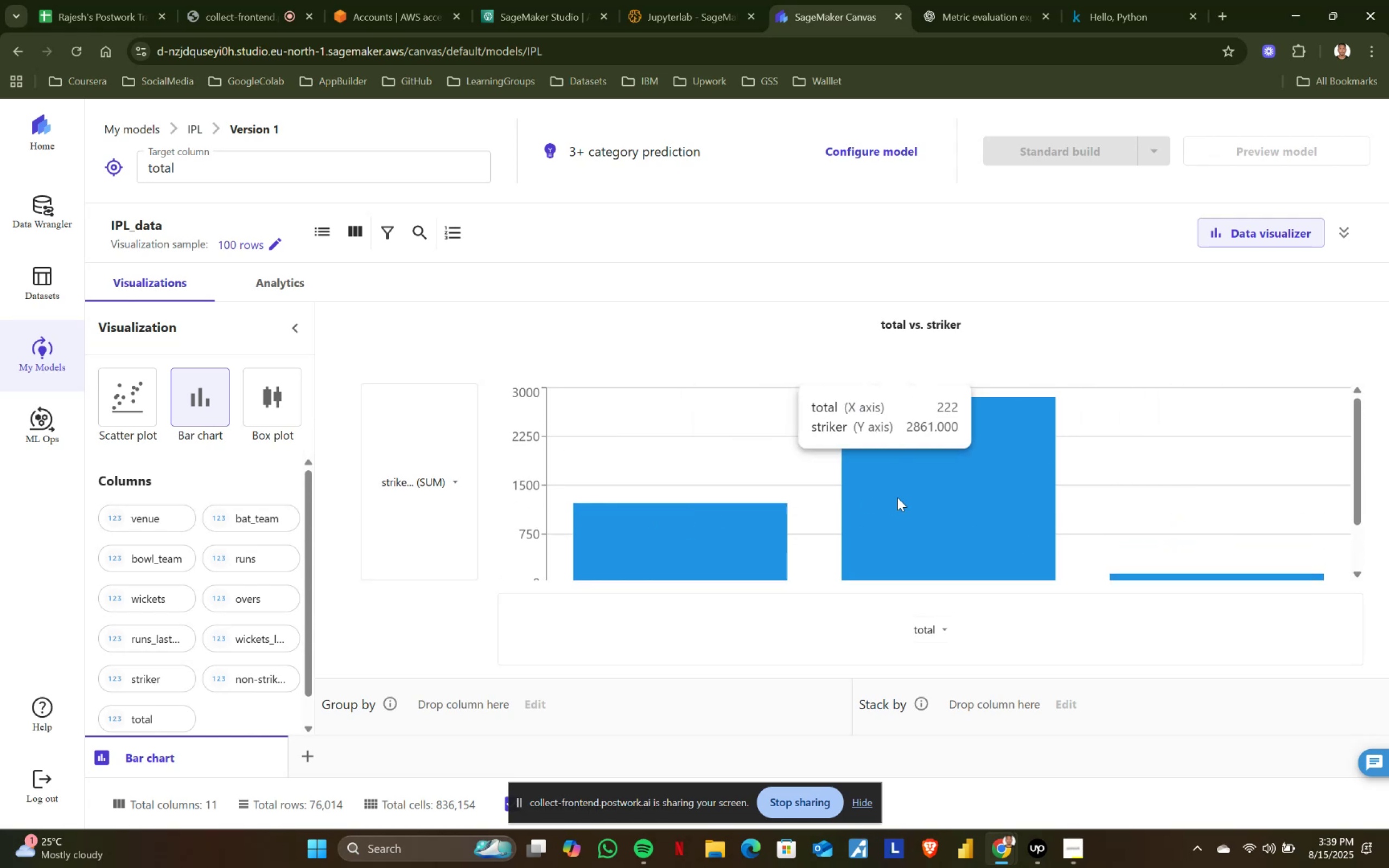 
scroll: coordinate [967, 519], scroll_direction: down, amount: 1.0
 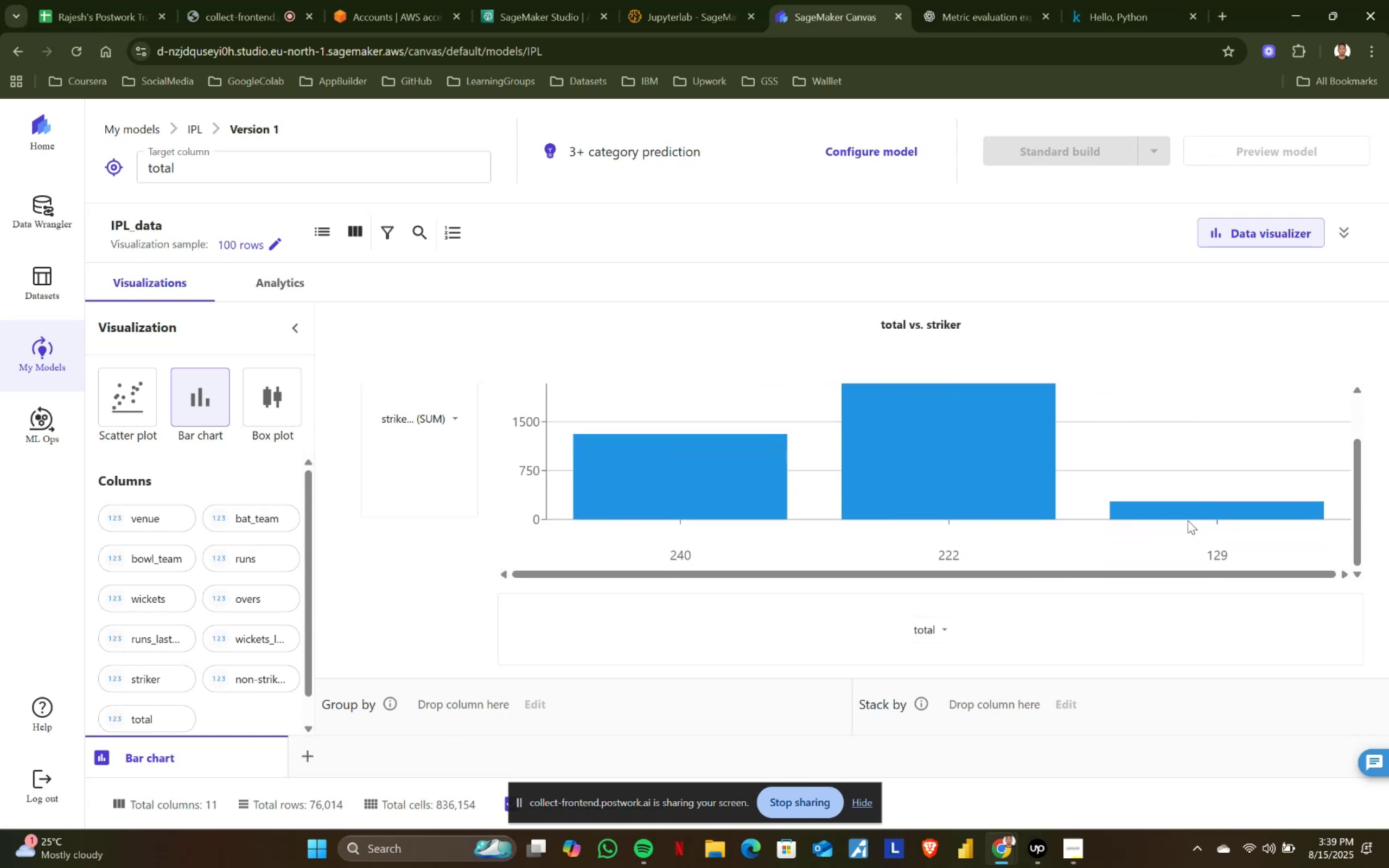 
scroll: coordinate [1194, 517], scroll_direction: up, amount: 2.0
 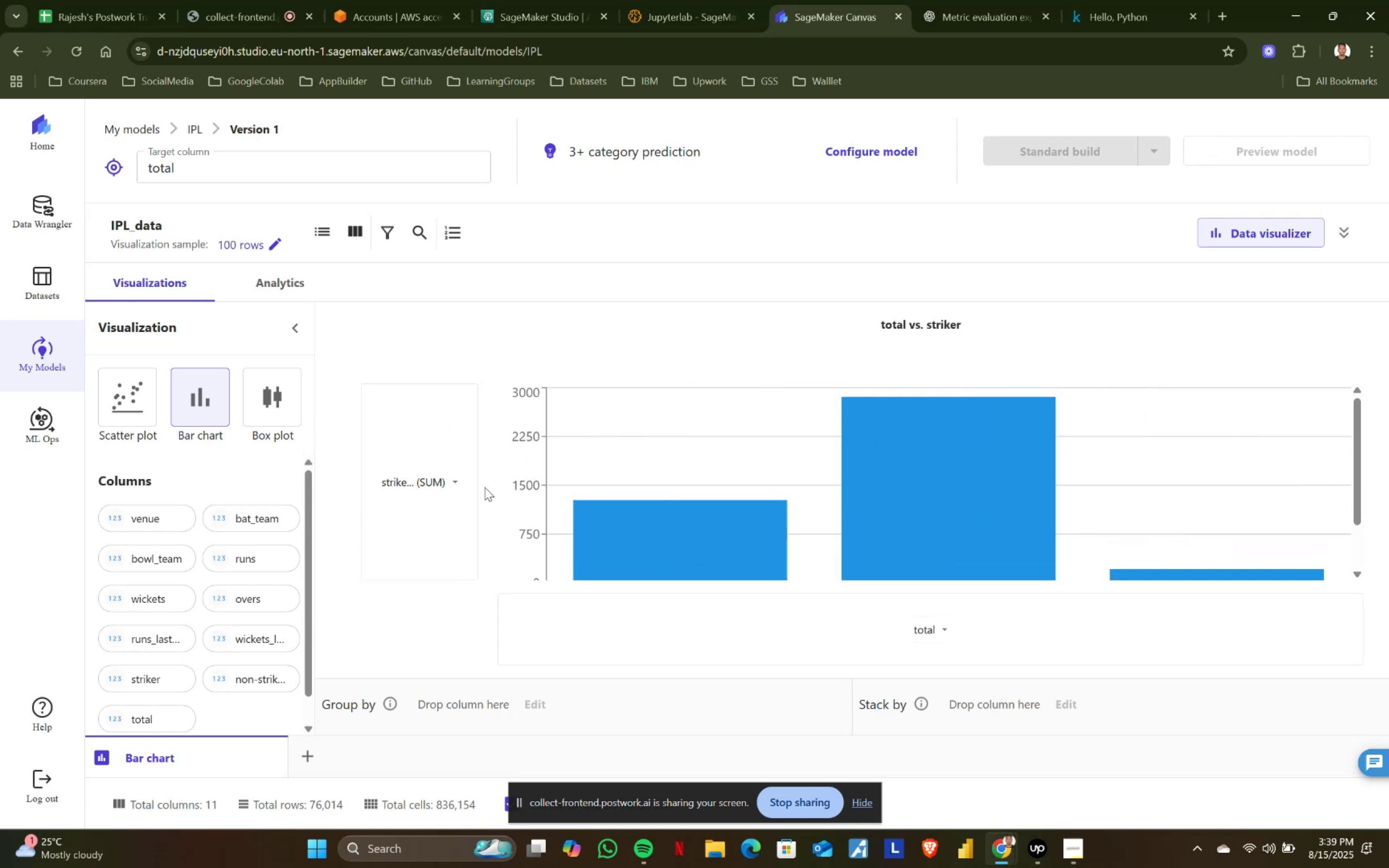 
left_click([460, 481])
 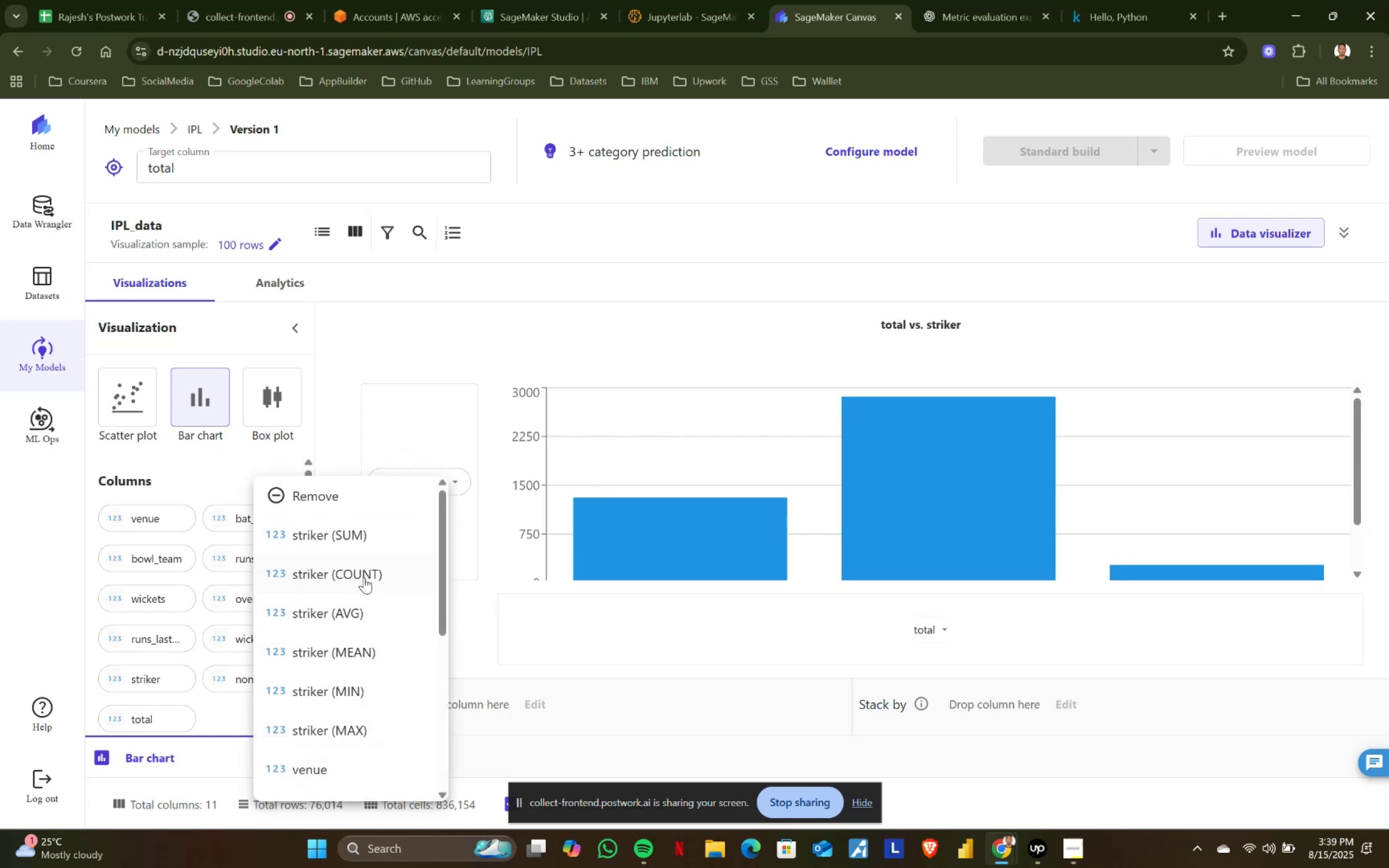 
left_click([364, 577])
 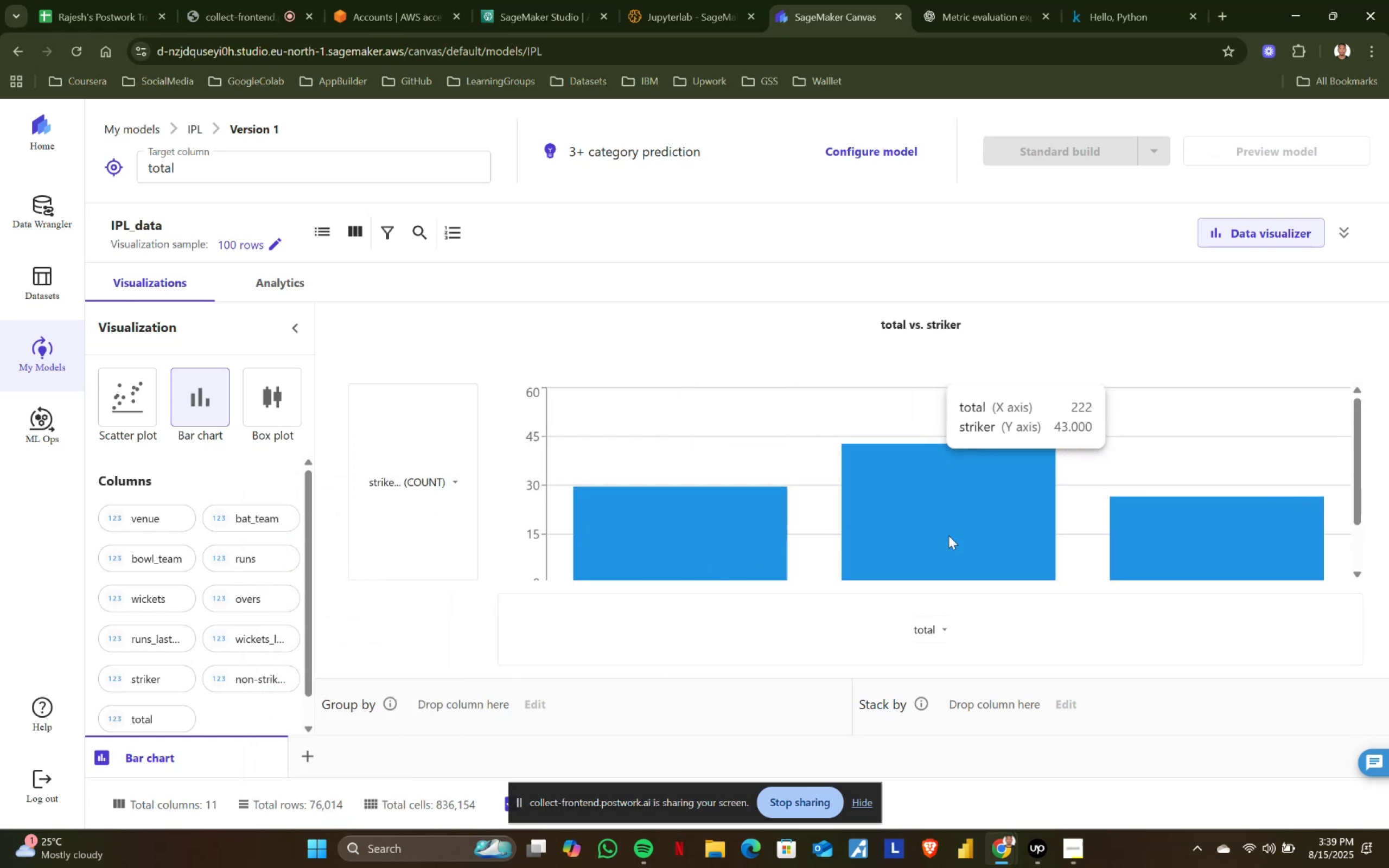 
scroll: coordinate [1171, 548], scroll_direction: down, amount: 1.0
 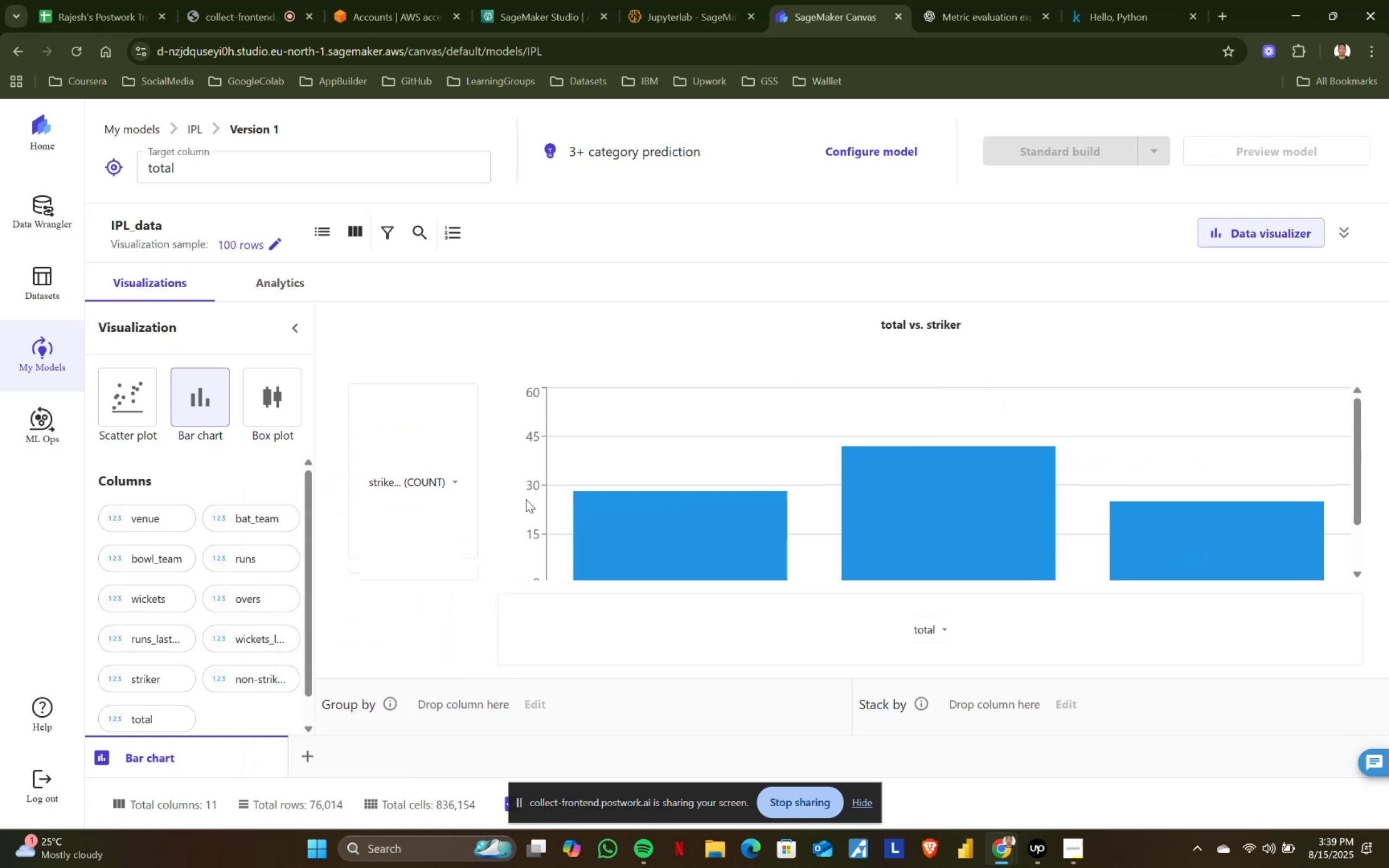 
mouse_move([452, 478])
 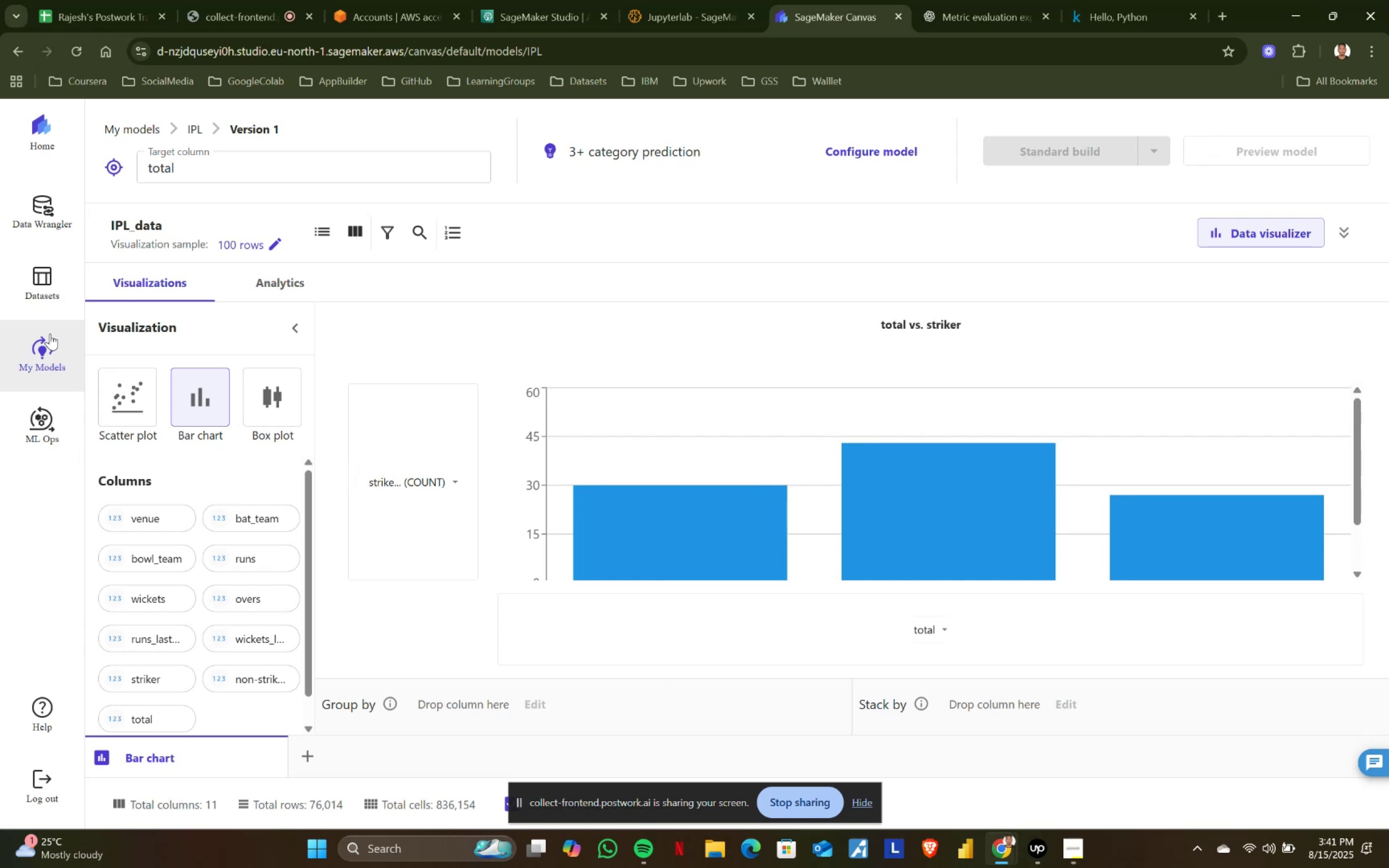 
wait(89.61)
 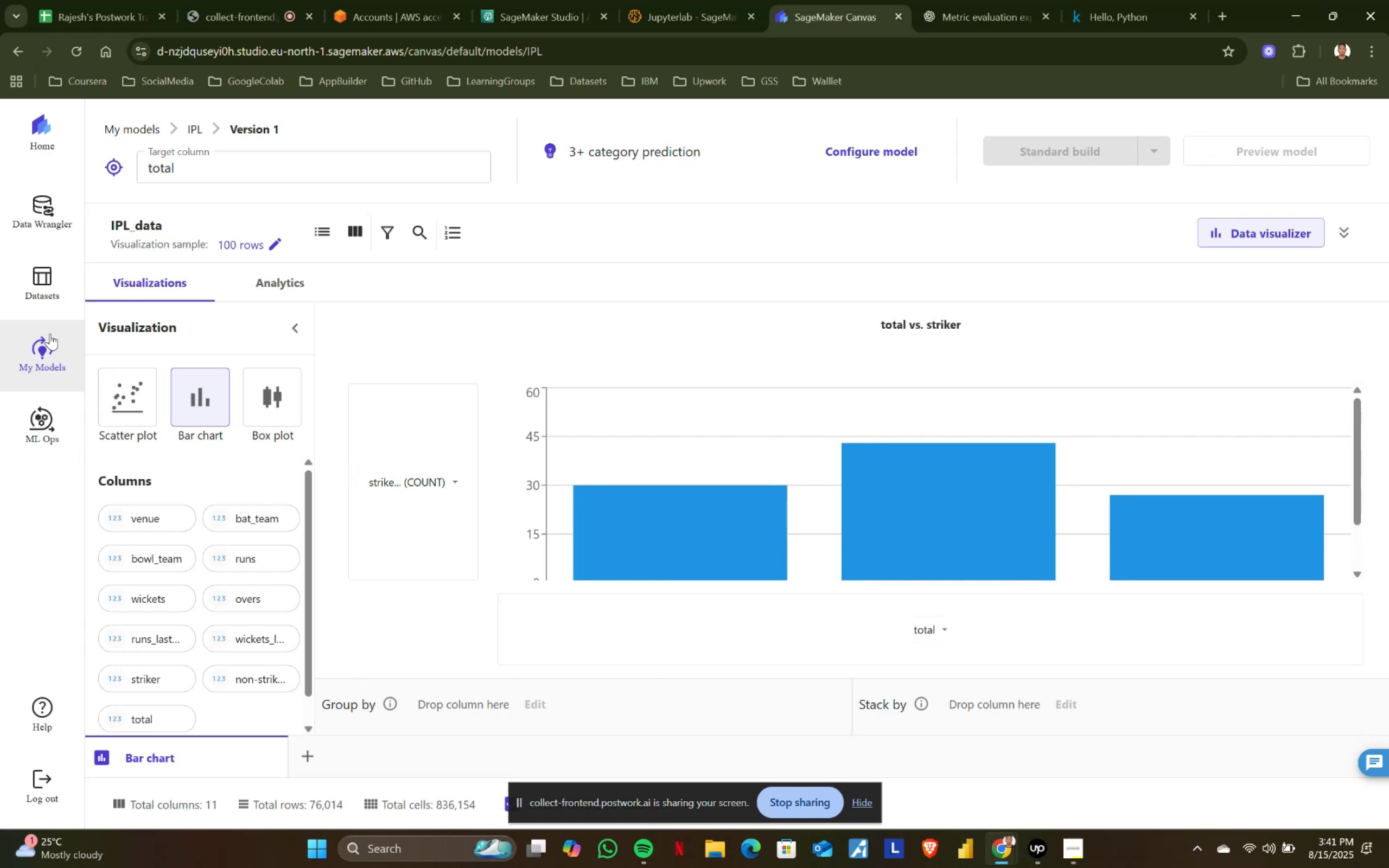 
left_click([448, 483])
 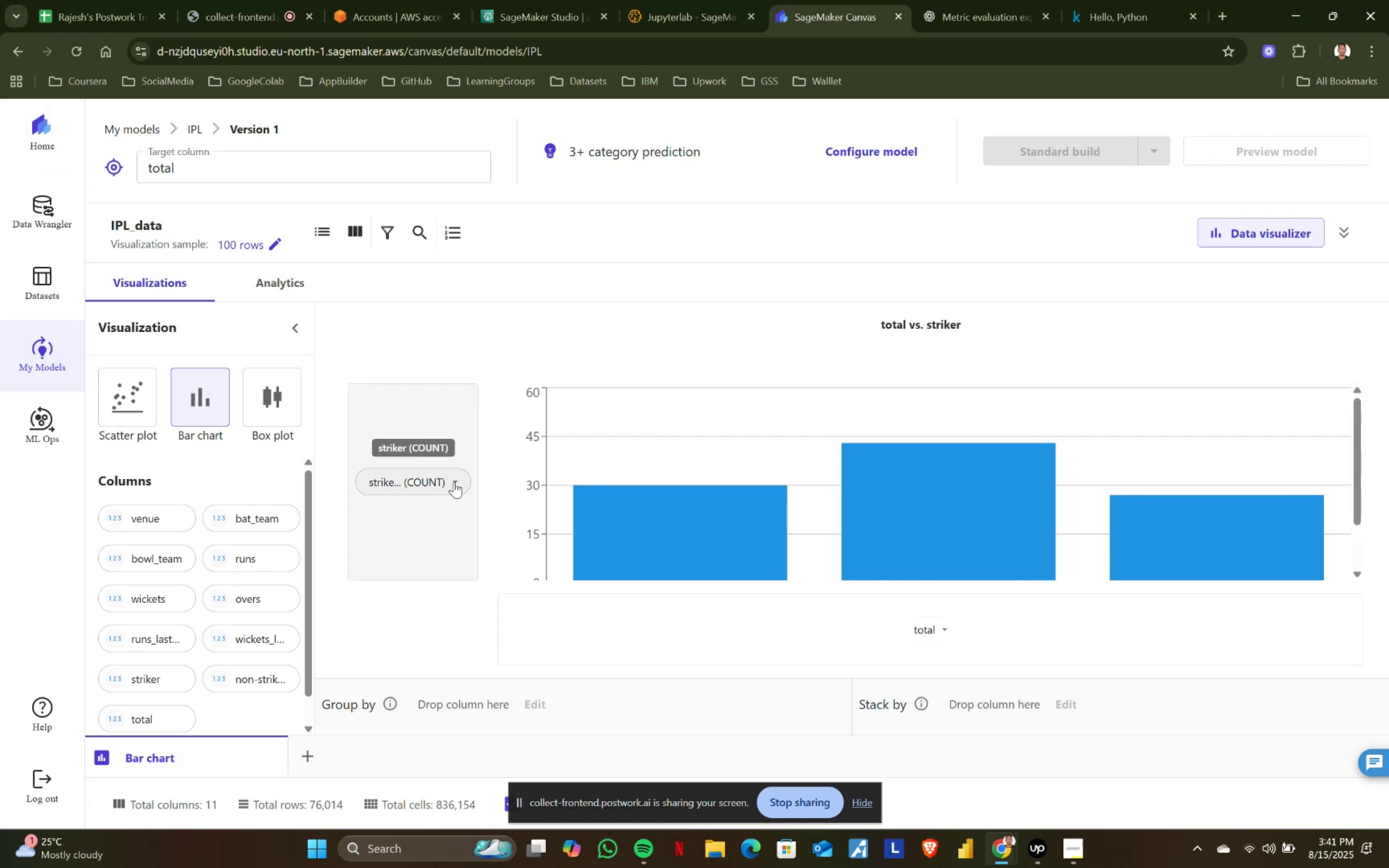 
left_click([455, 481])
 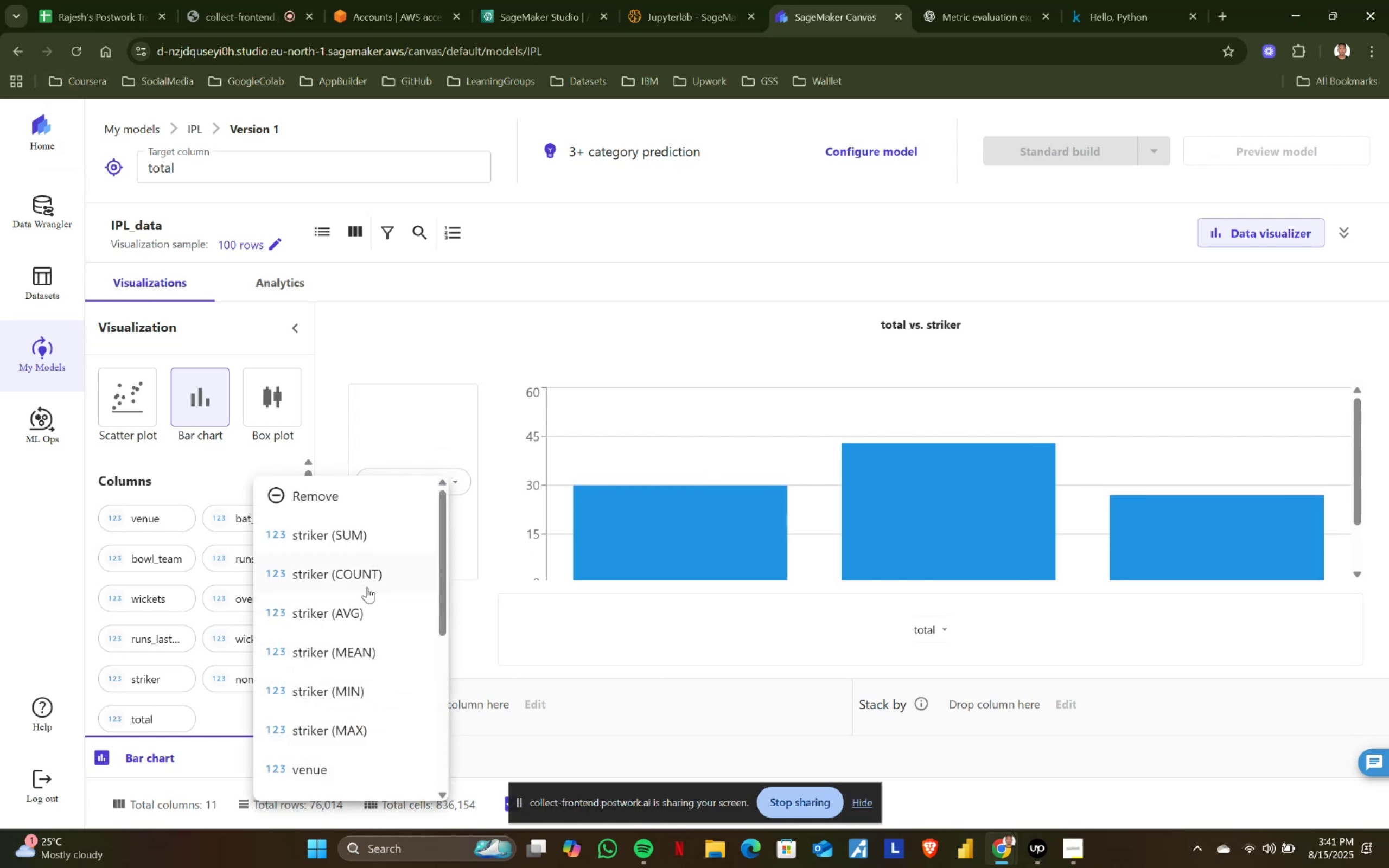 
left_click([364, 607])
 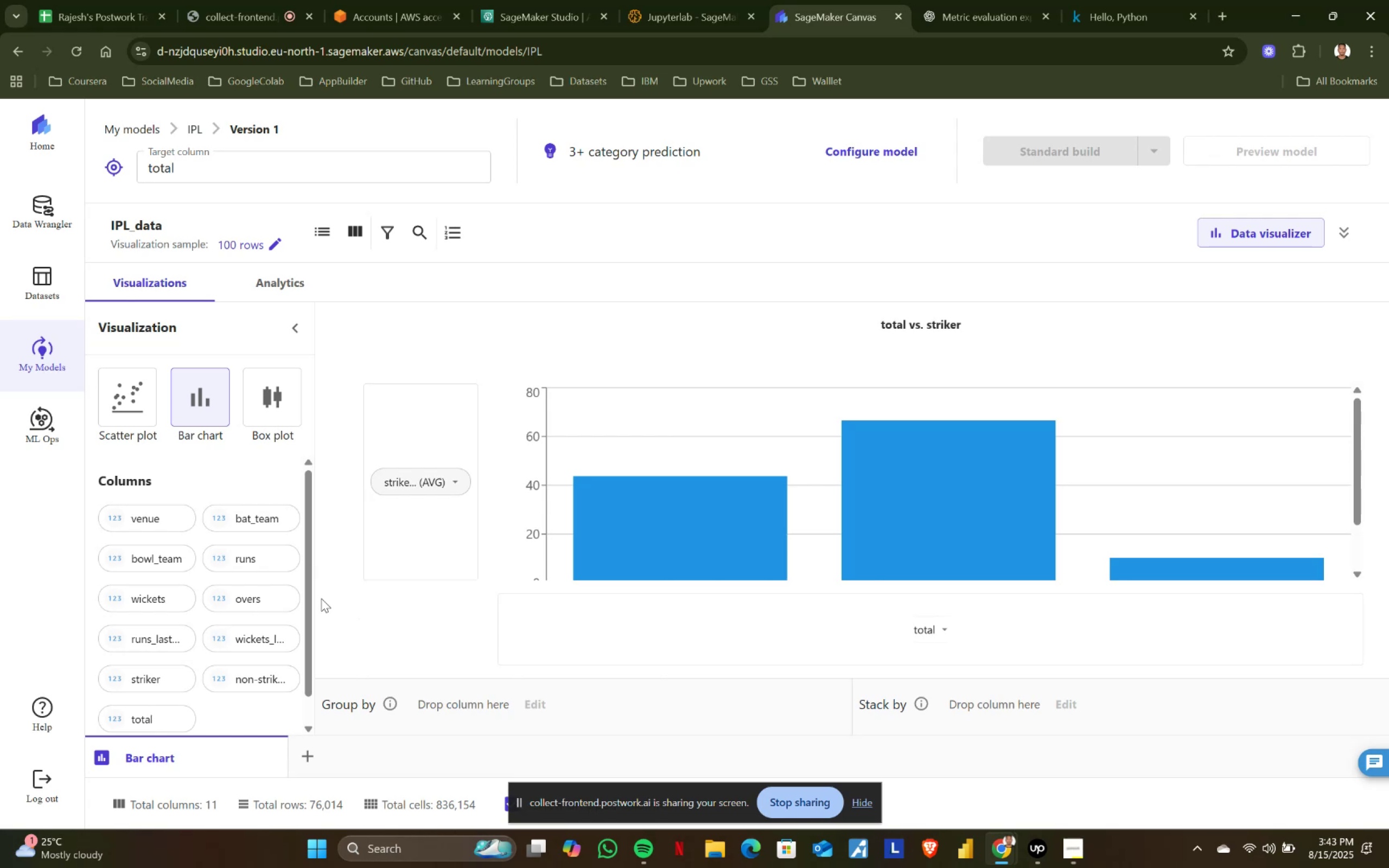 
wait(133.6)
 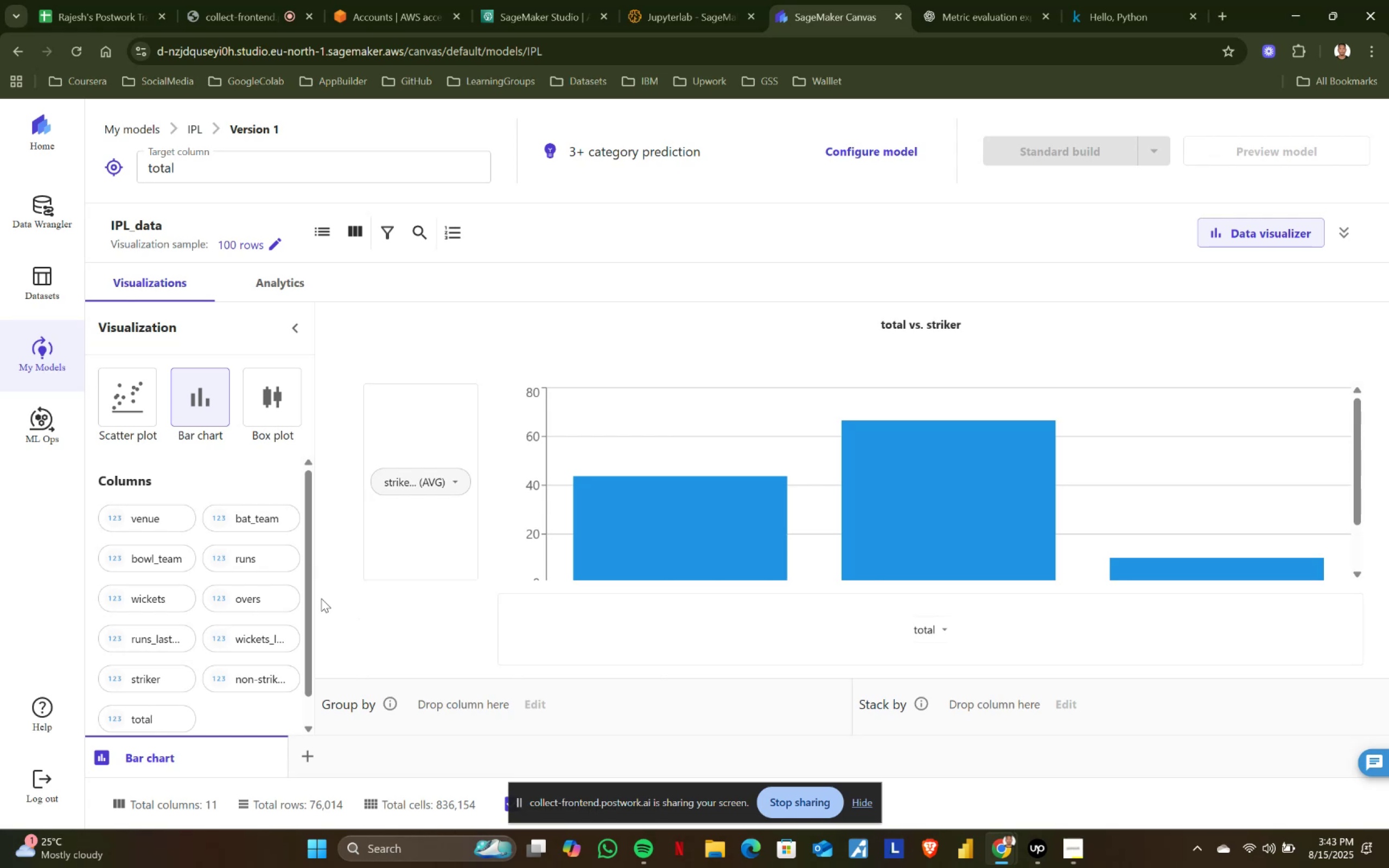 
scroll: coordinate [1091, 533], scroll_direction: down, amount: 1.0
 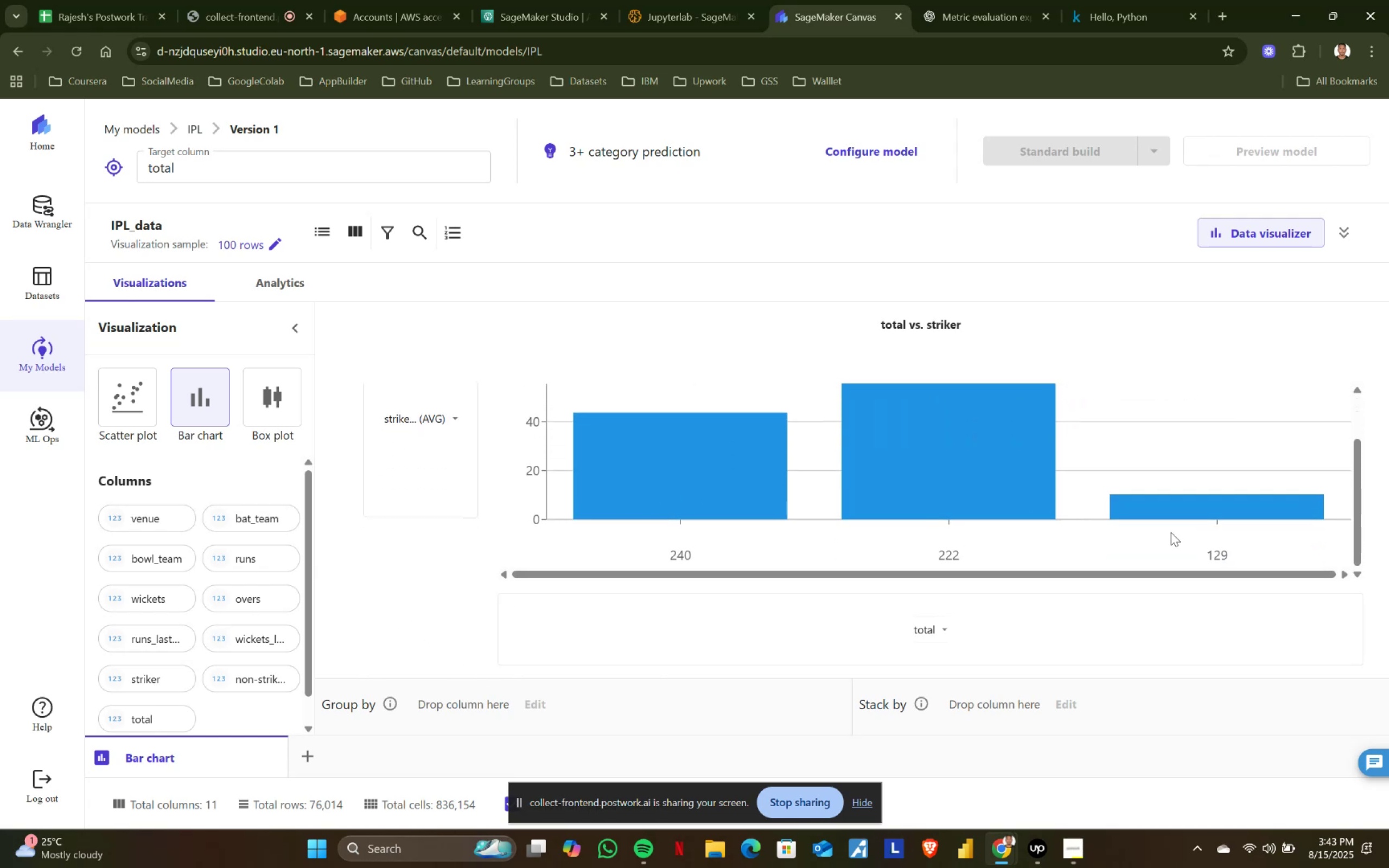 
scroll: coordinate [1207, 524], scroll_direction: up, amount: 2.0
 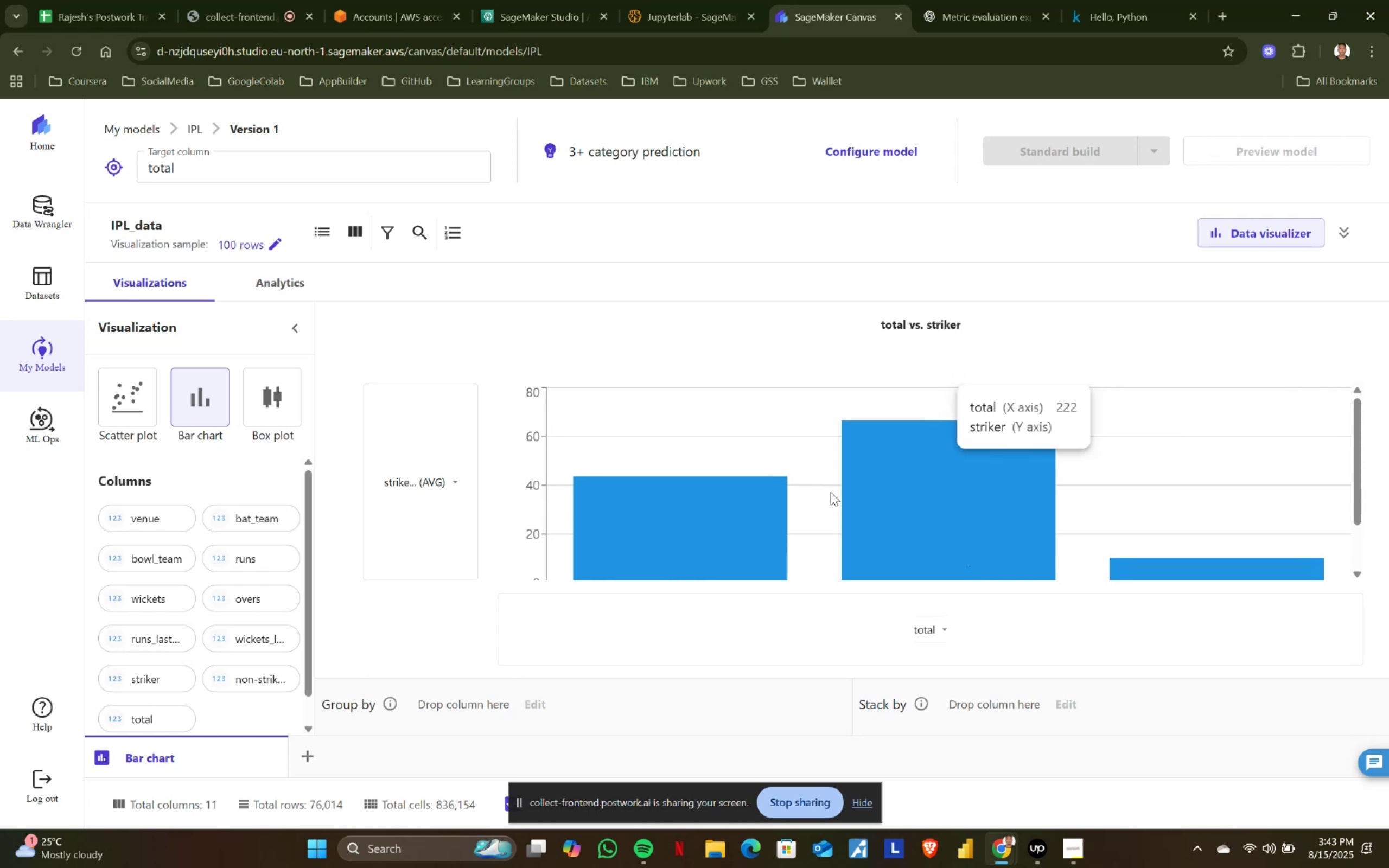 
wait(15.42)
 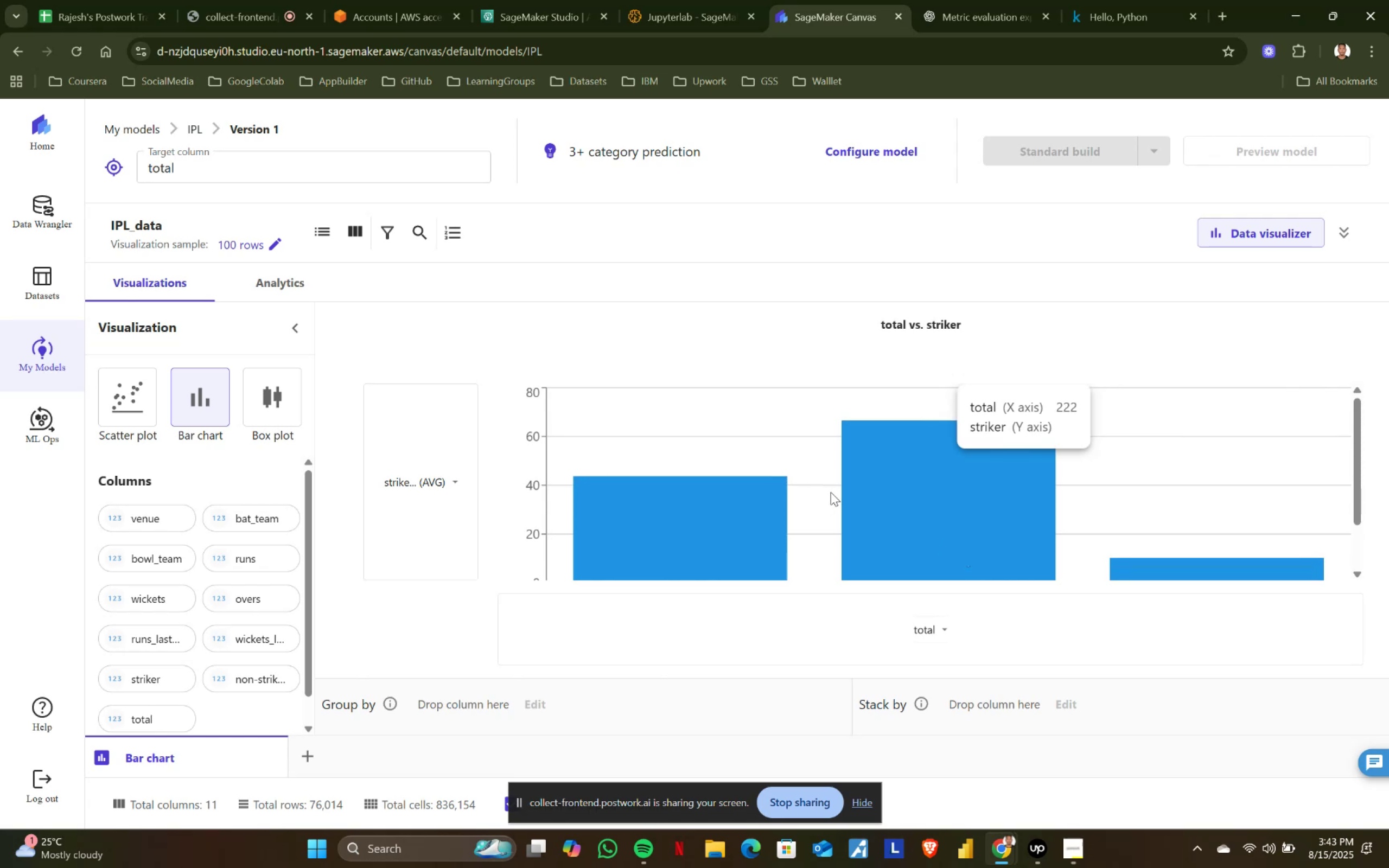 
left_click([454, 481])
 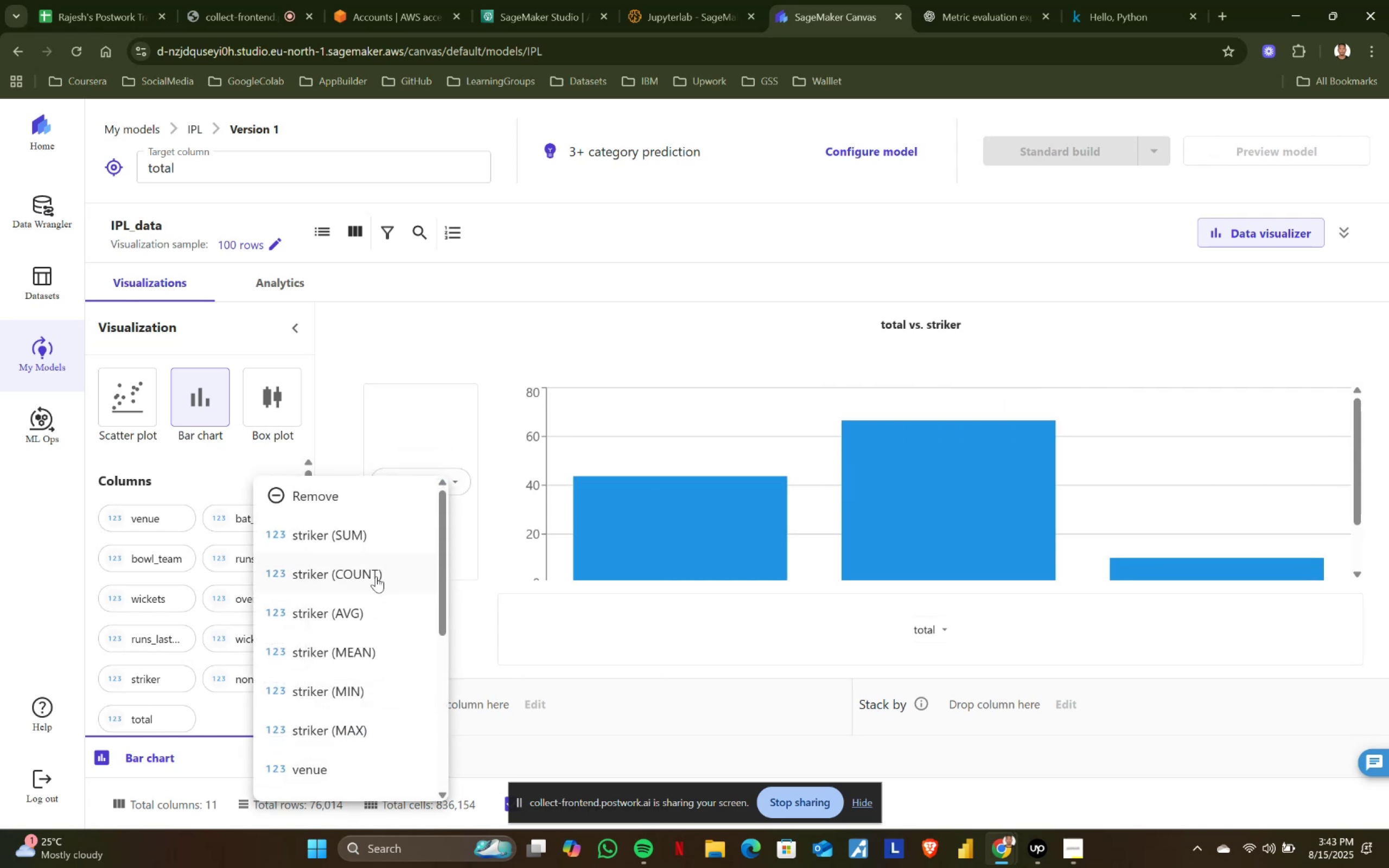 
left_click([369, 570])
 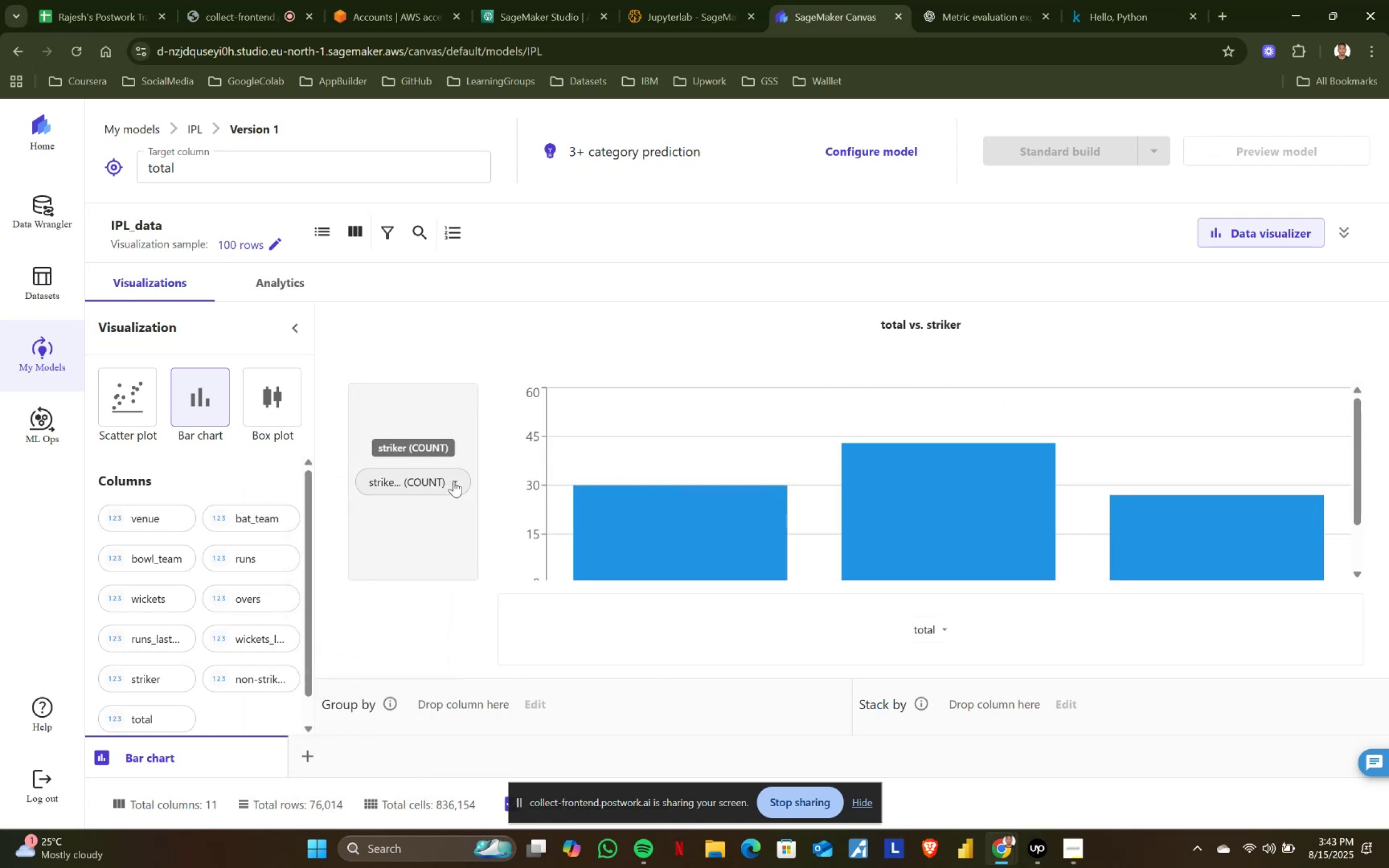 
left_click([456, 479])
 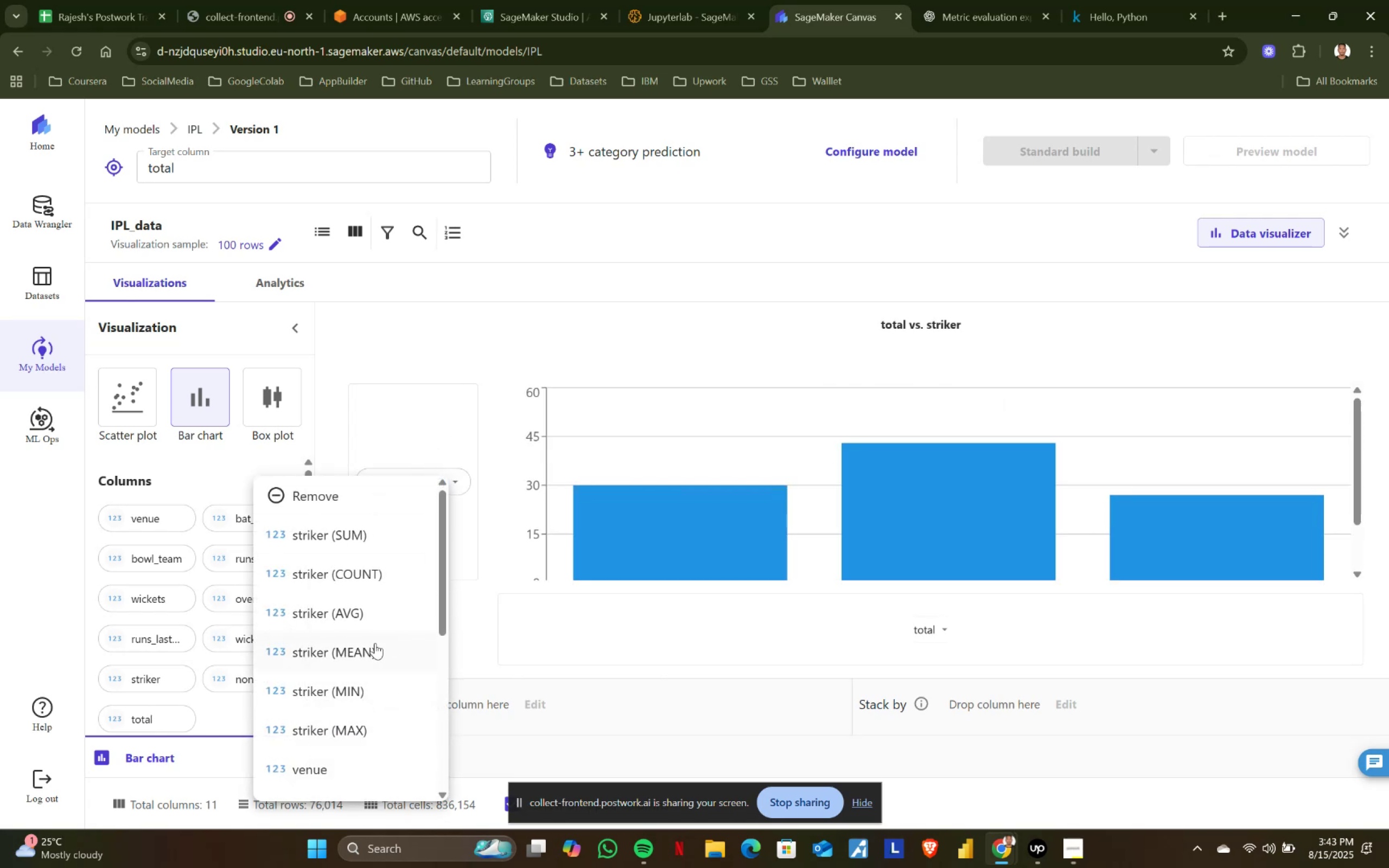 
left_click([359, 620])
 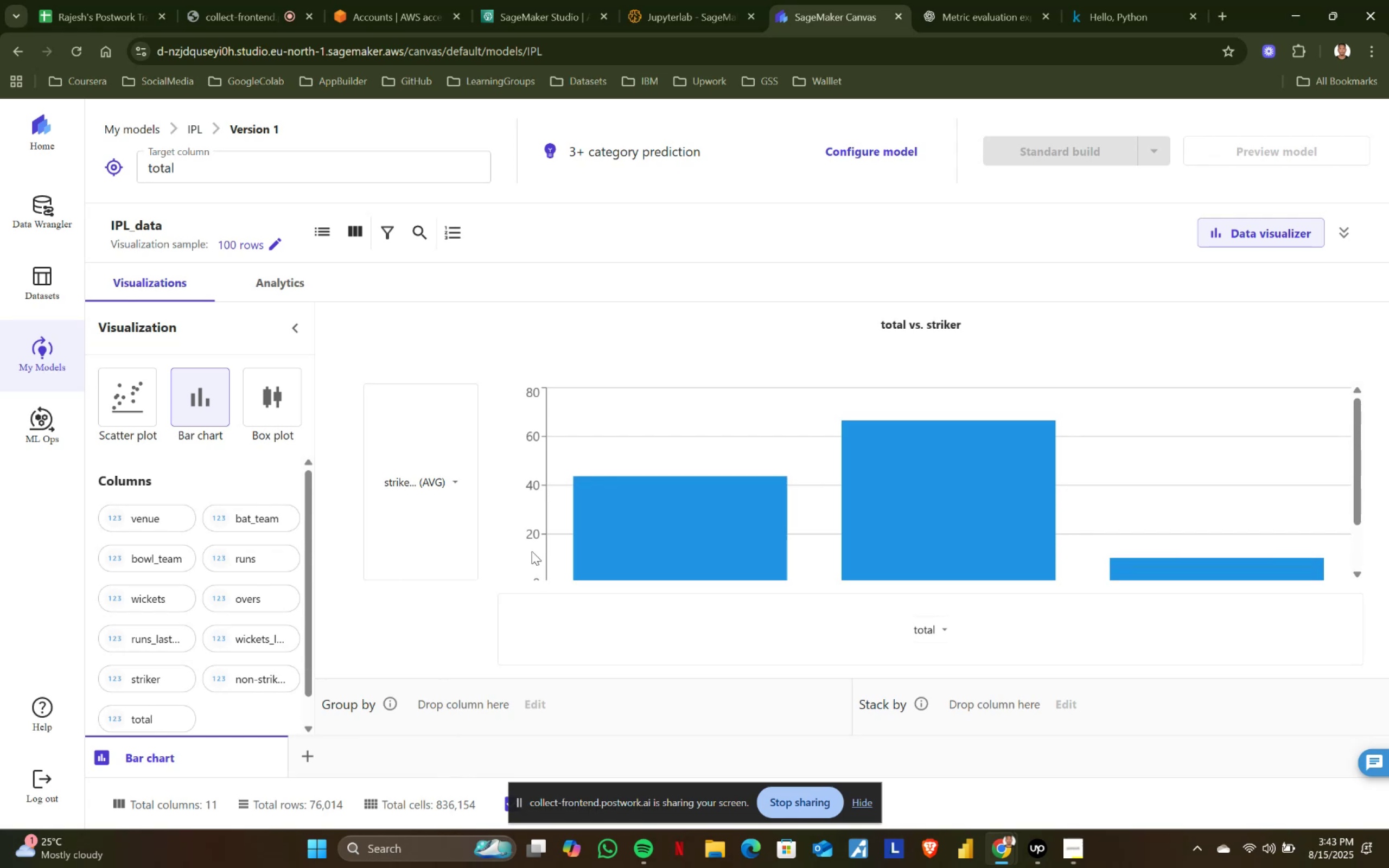 
left_click([457, 481])
 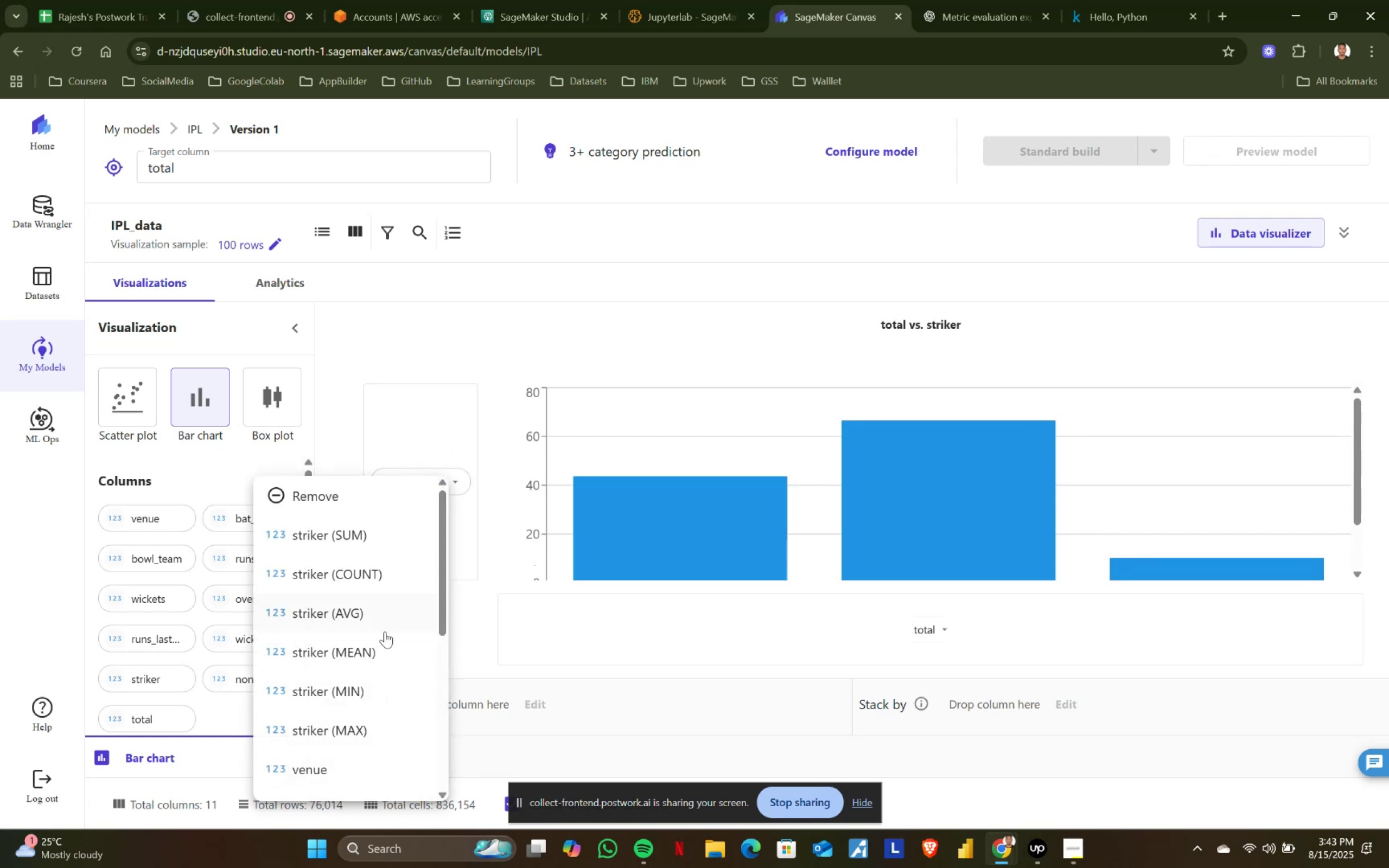 
left_click([375, 652])
 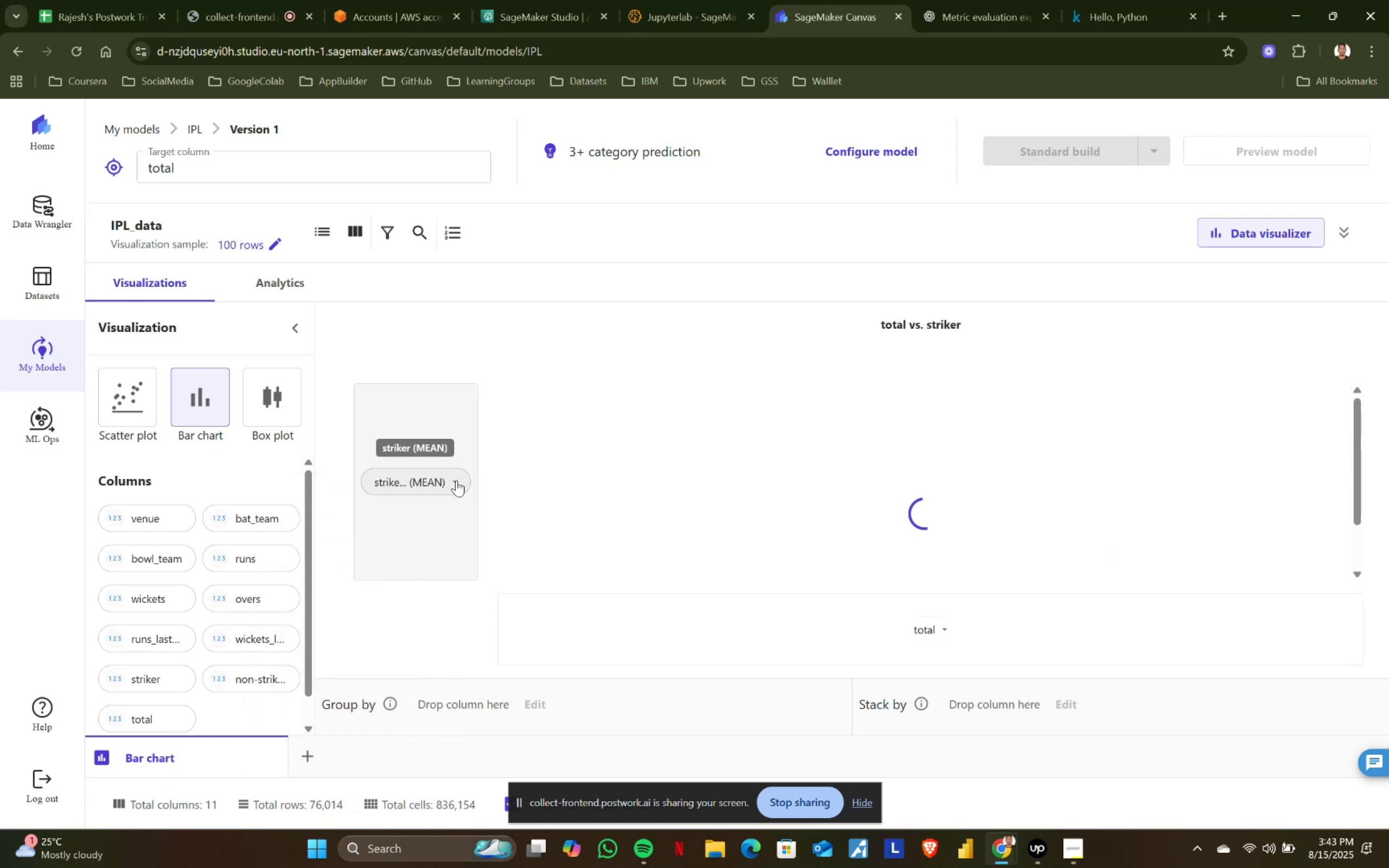 
left_click([456, 480])
 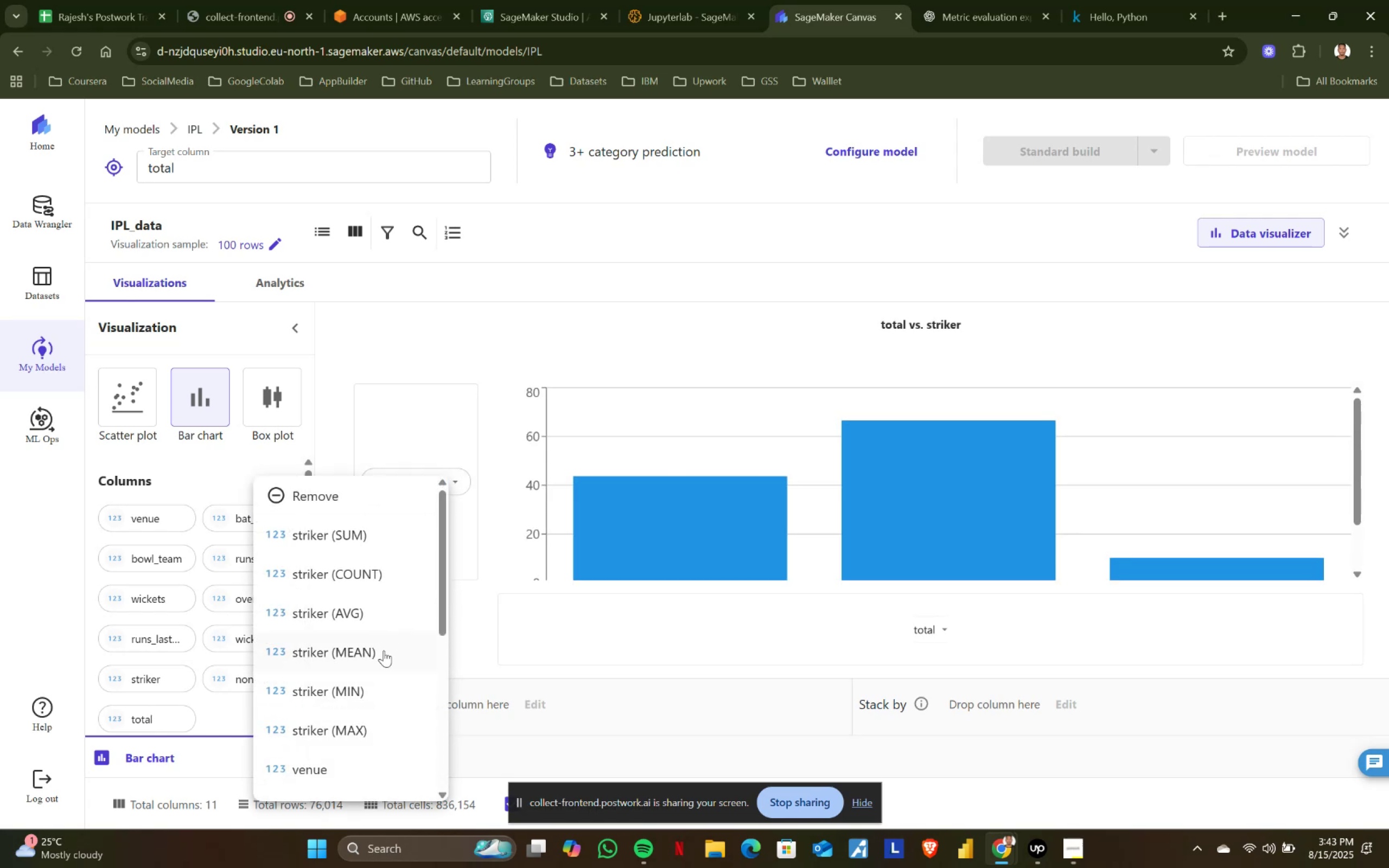 
left_click([383, 686])
 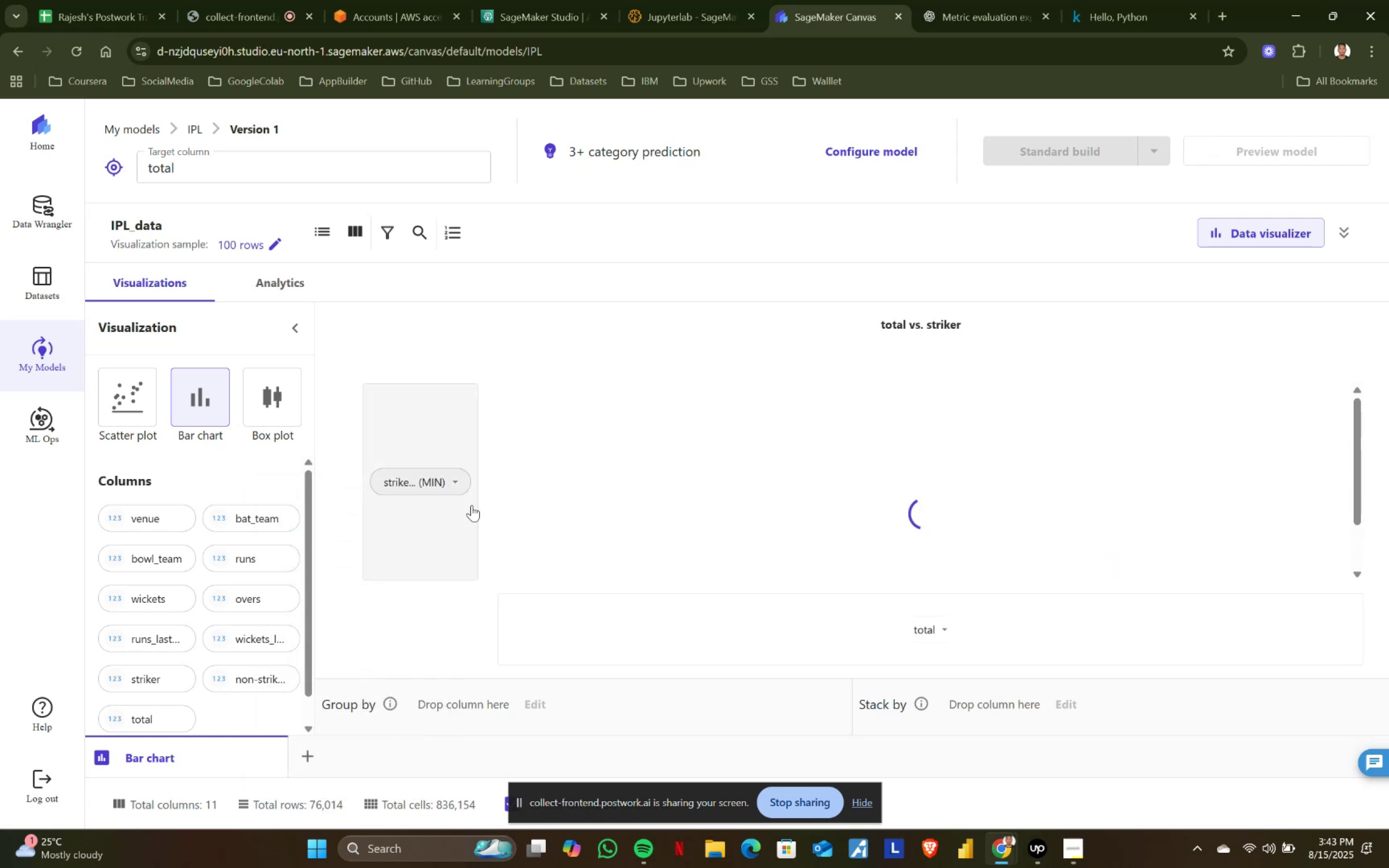 
mouse_move([481, 485])
 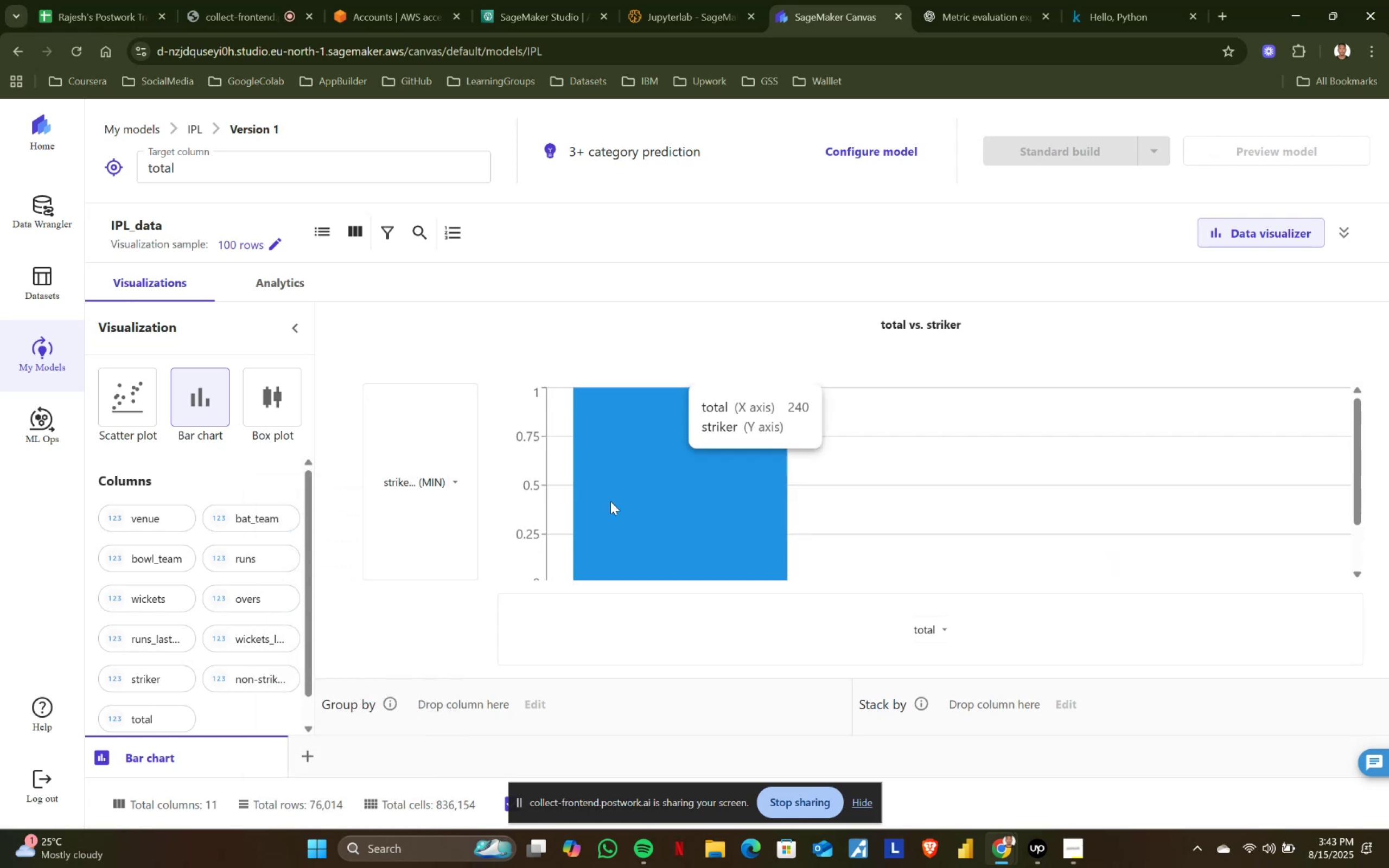 
scroll: coordinate [728, 501], scroll_direction: none, amount: 0.0
 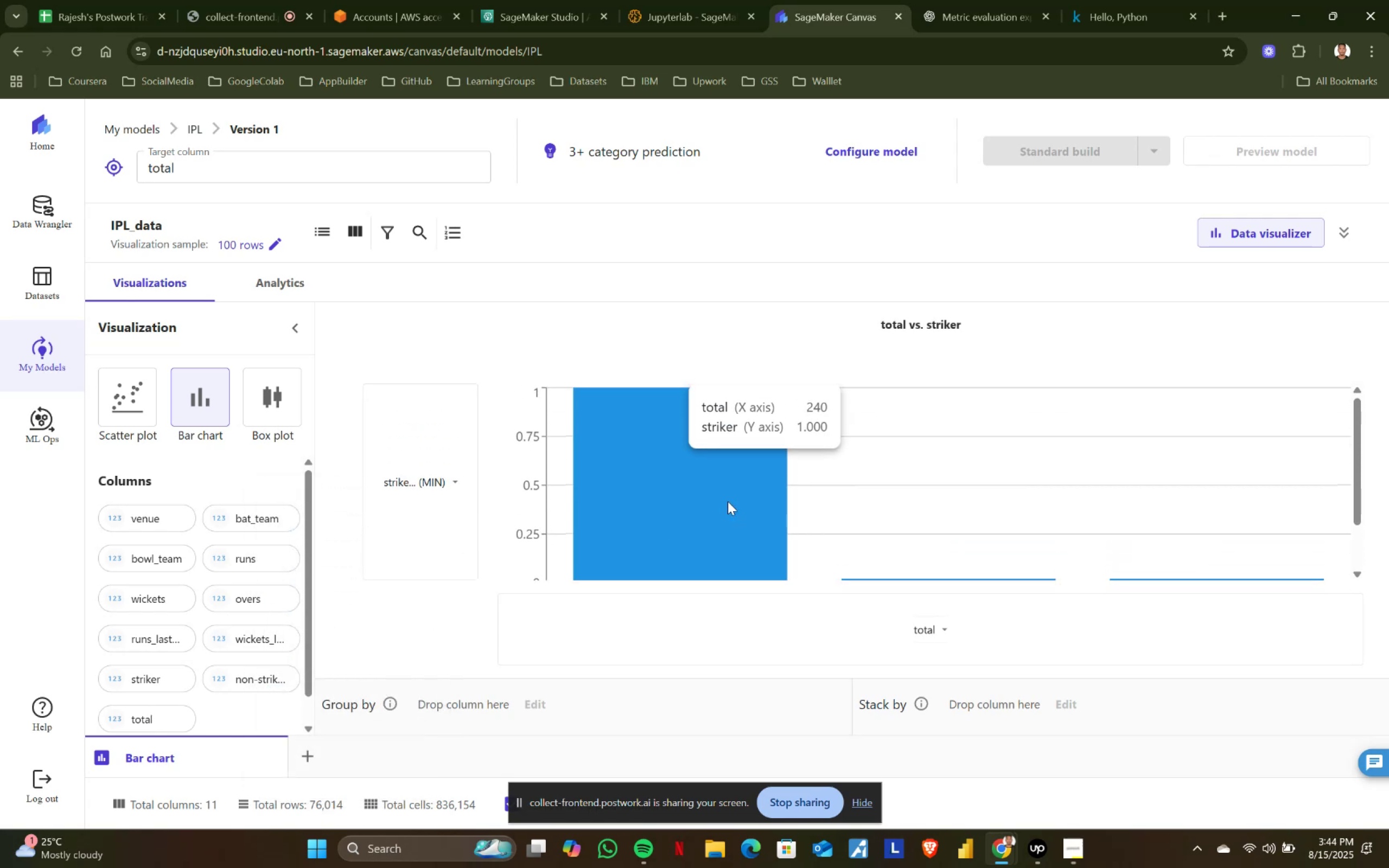 
scroll: coordinate [779, 521], scroll_direction: down, amount: 1.0
 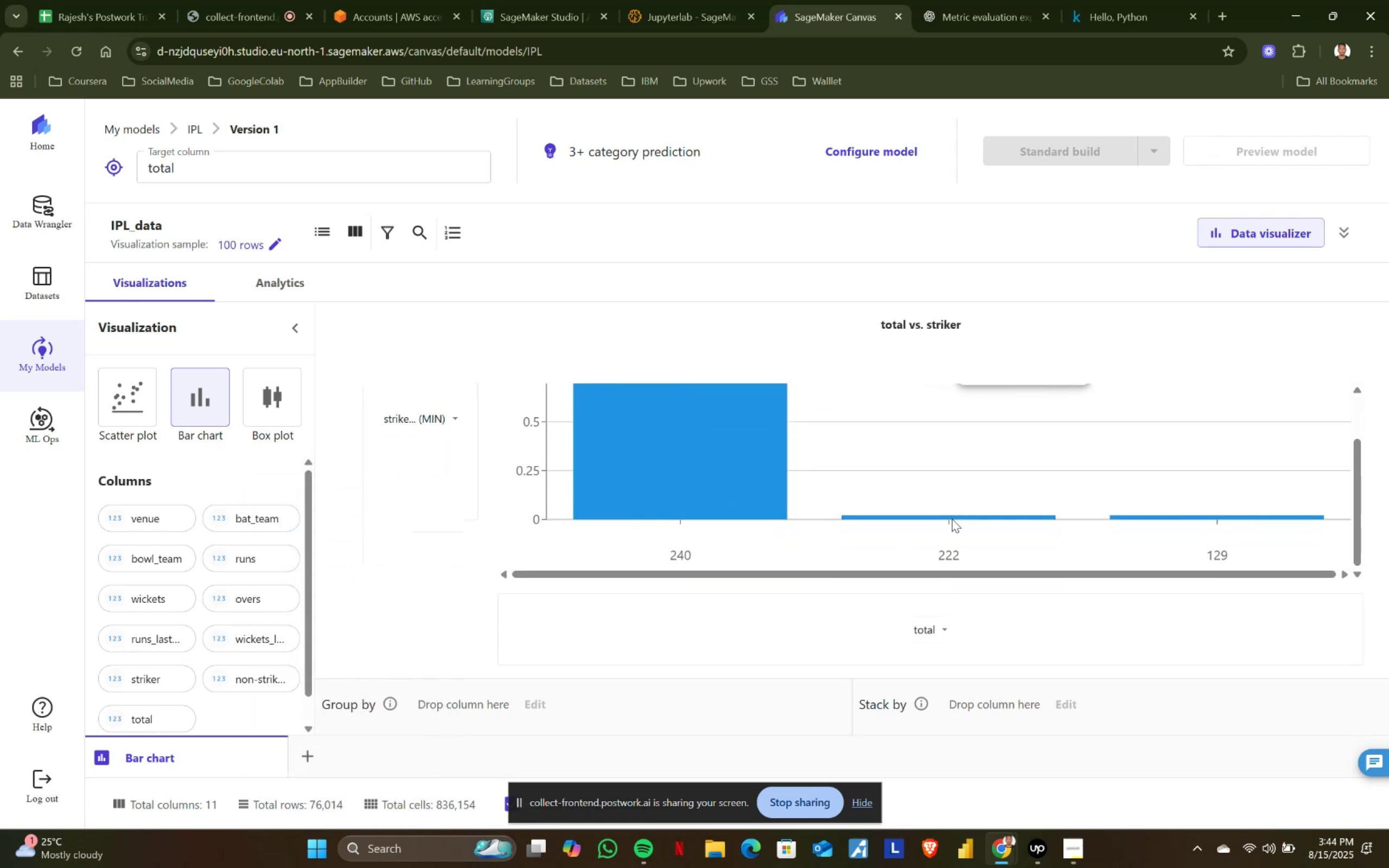 
scroll: coordinate [1002, 520], scroll_direction: up, amount: 2.0
 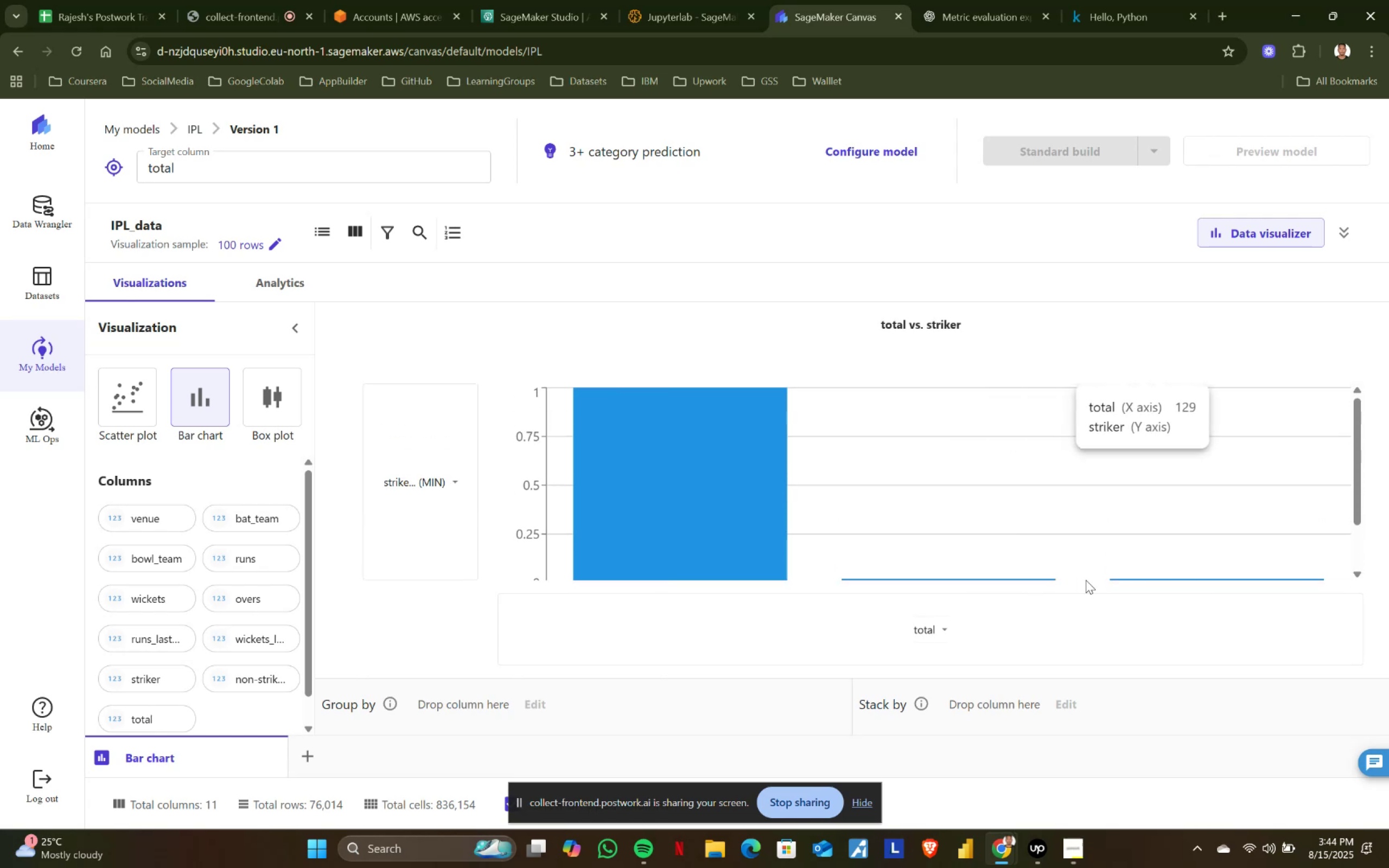 
left_click([459, 485])
 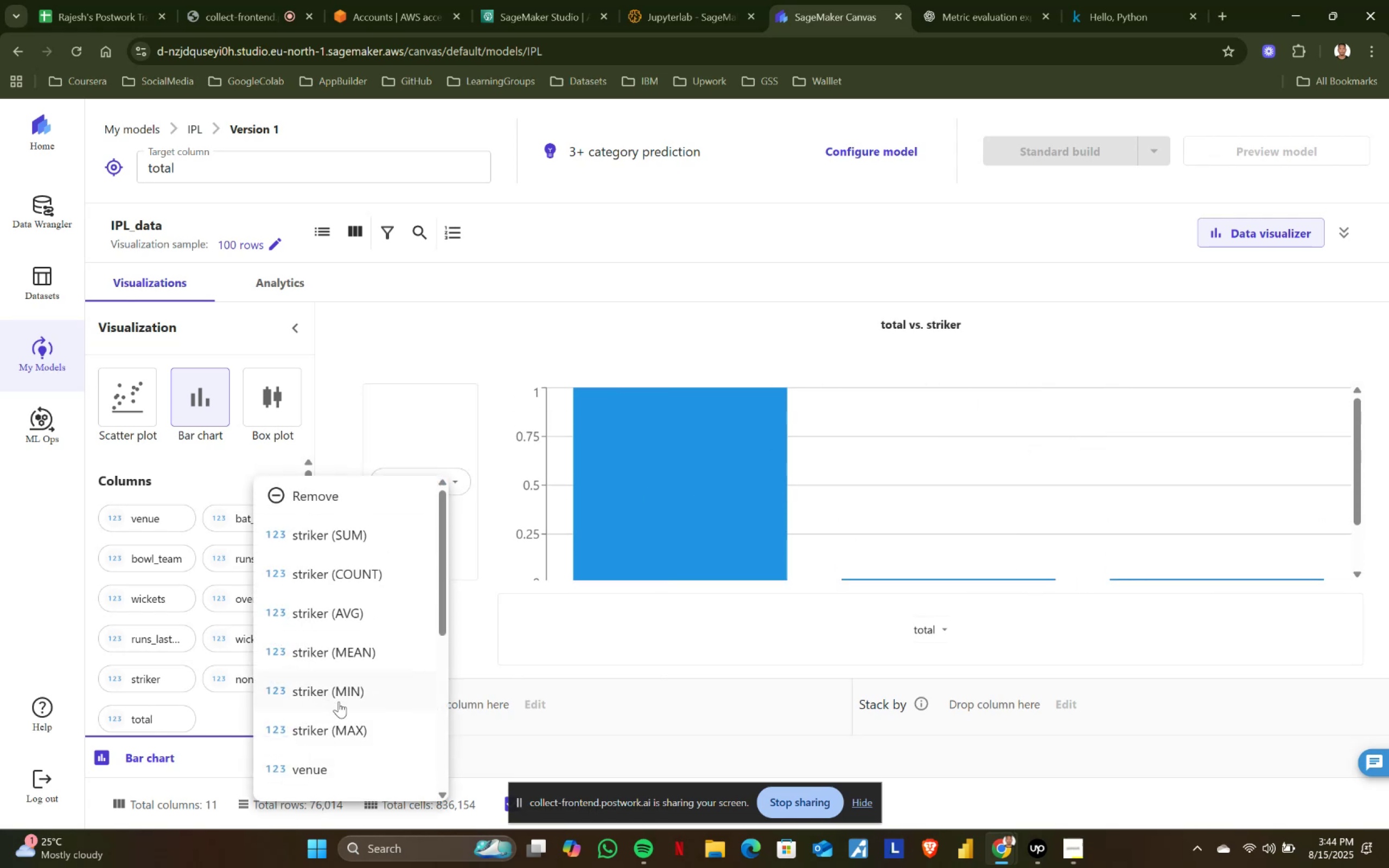 
left_click([348, 686])
 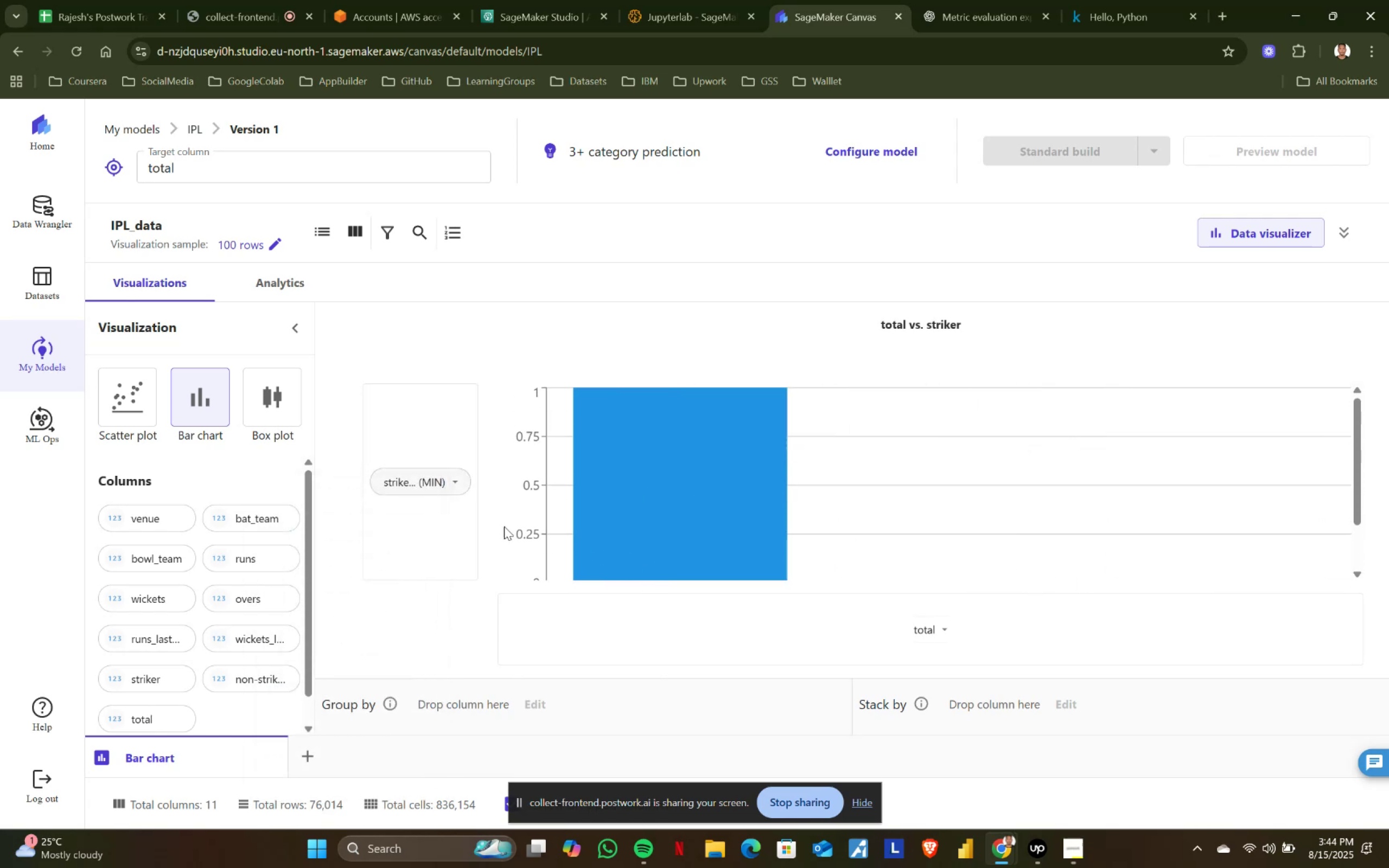 
left_click([458, 481])
 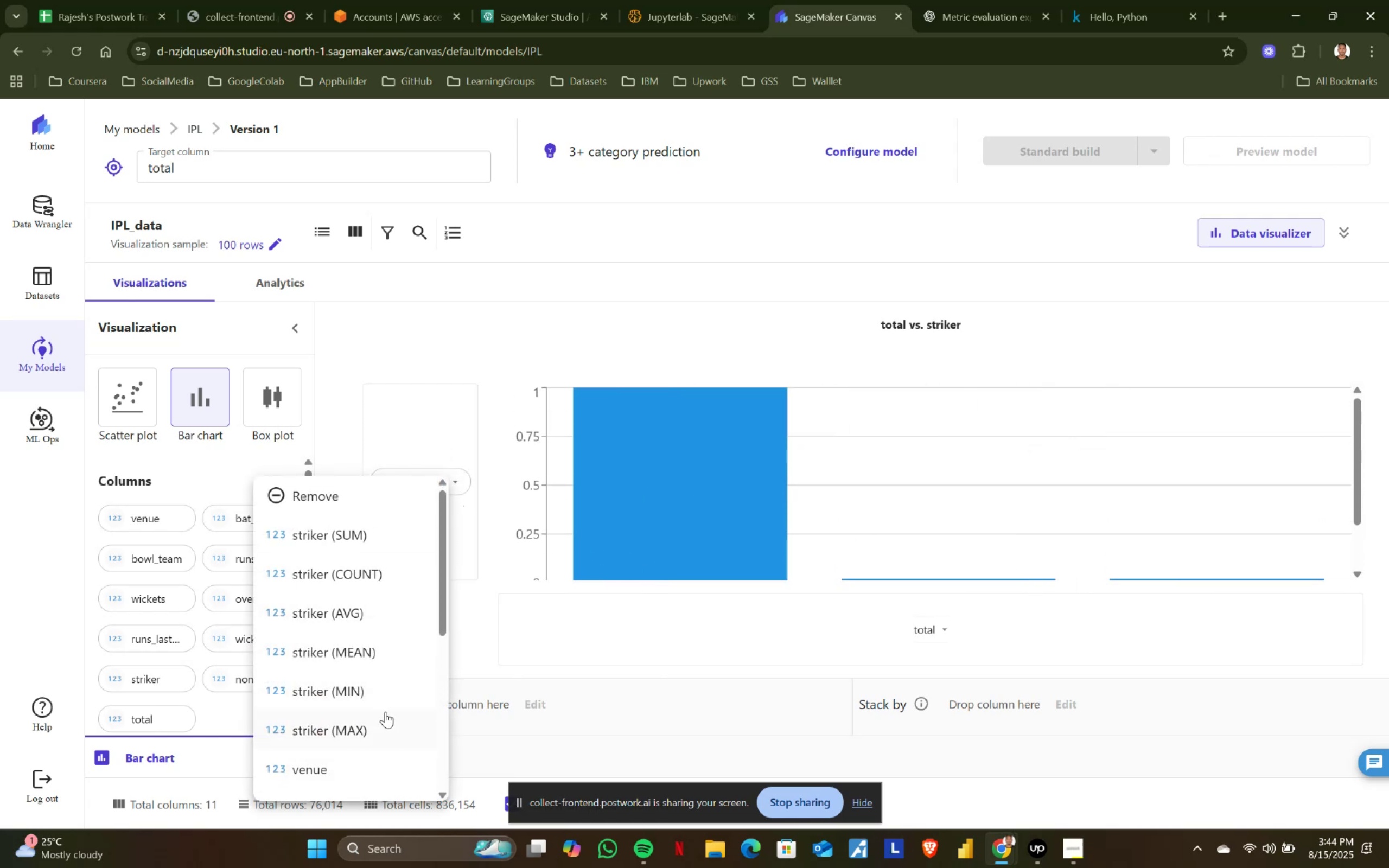 
left_click([382, 693])
 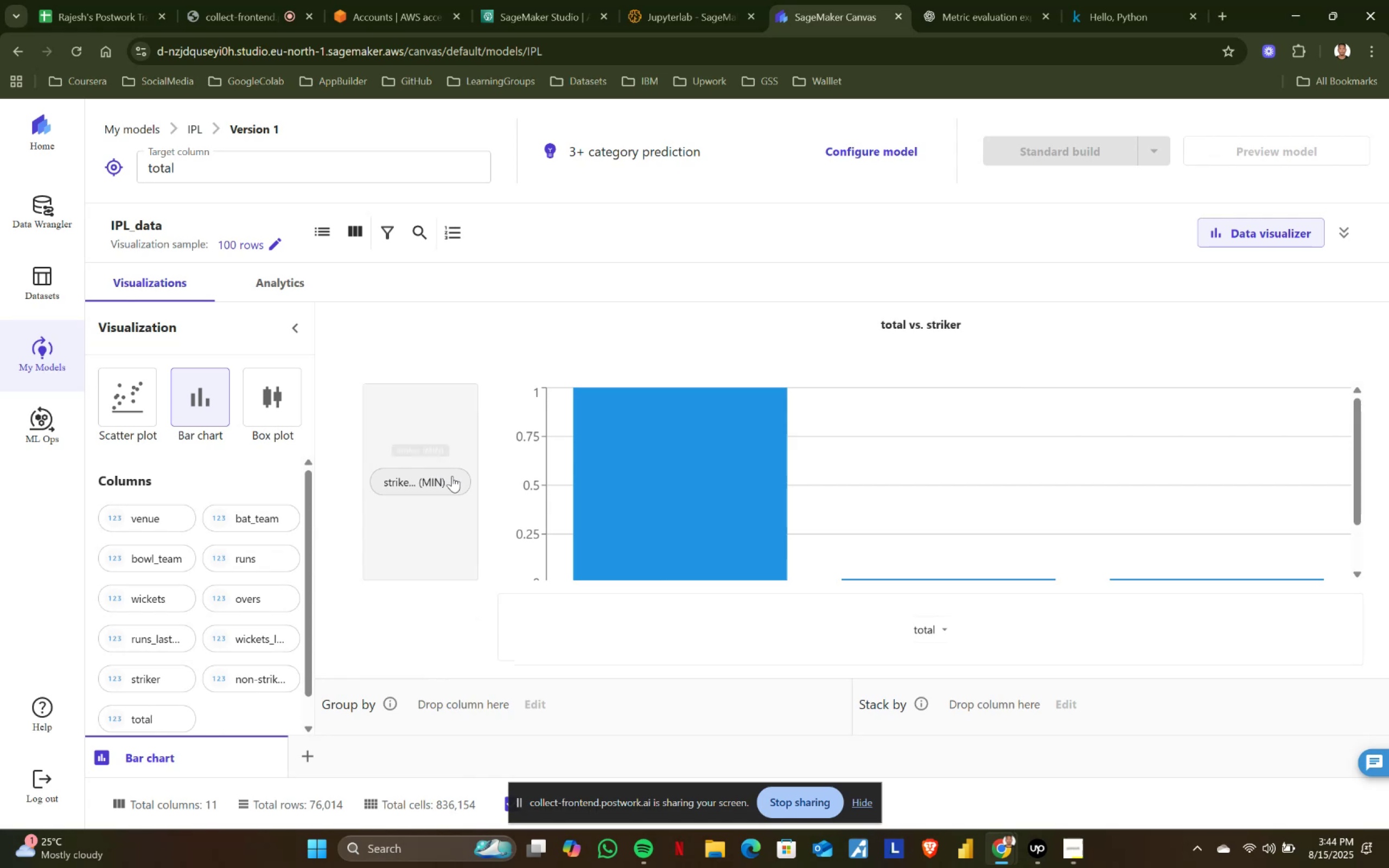 
left_click([458, 482])
 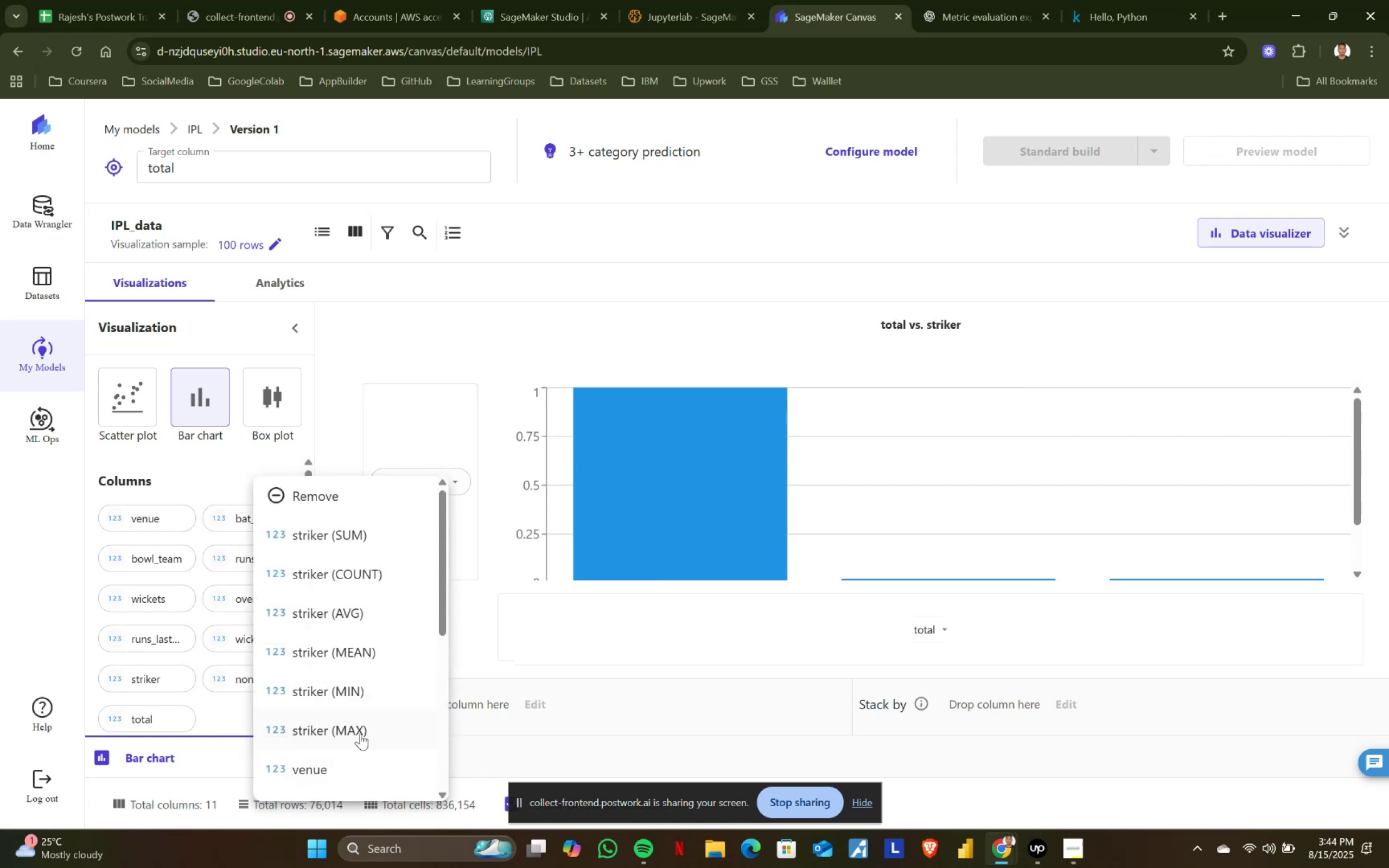 
left_click([360, 739])
 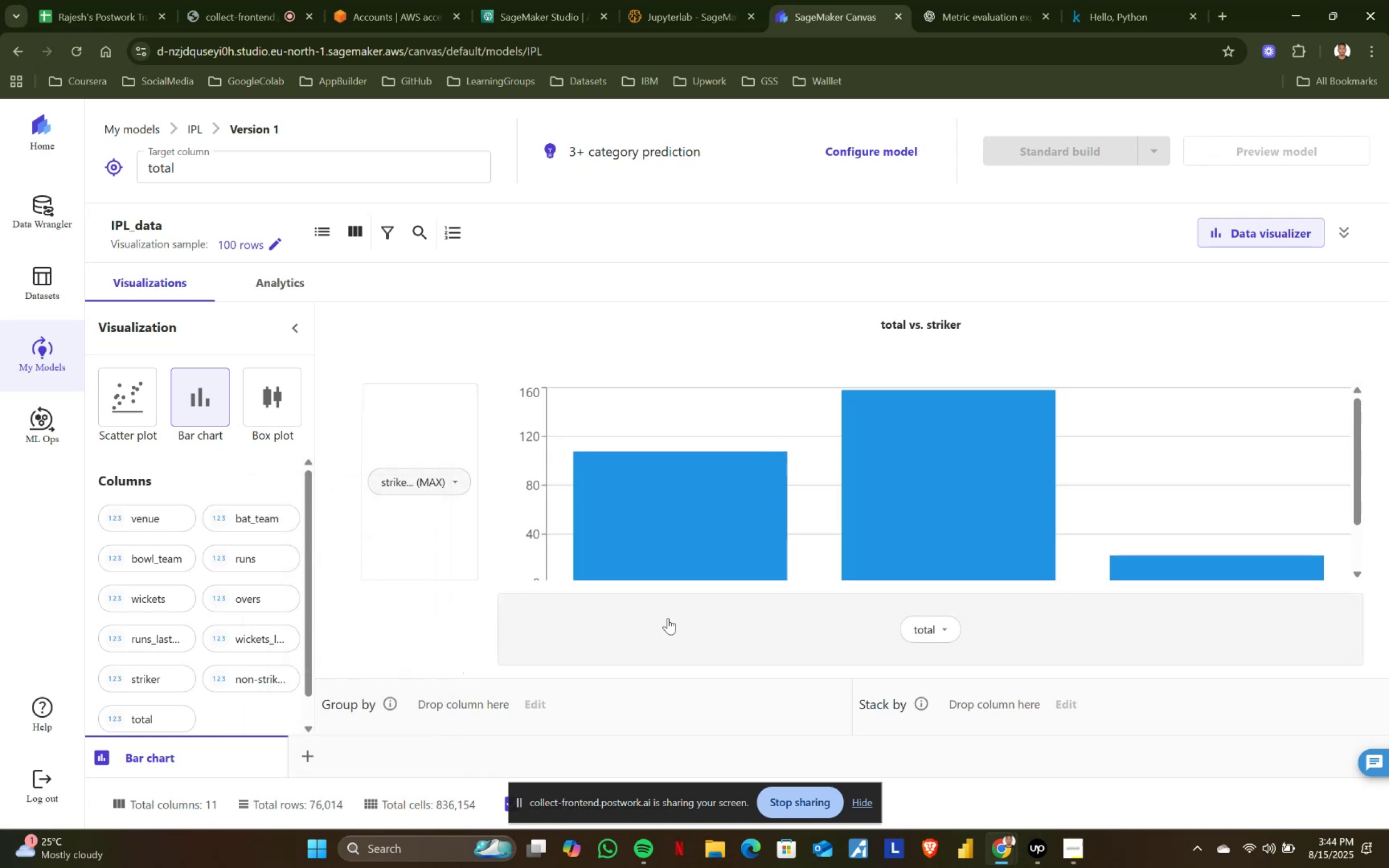 
scroll: coordinate [751, 520], scroll_direction: up, amount: 4.0
 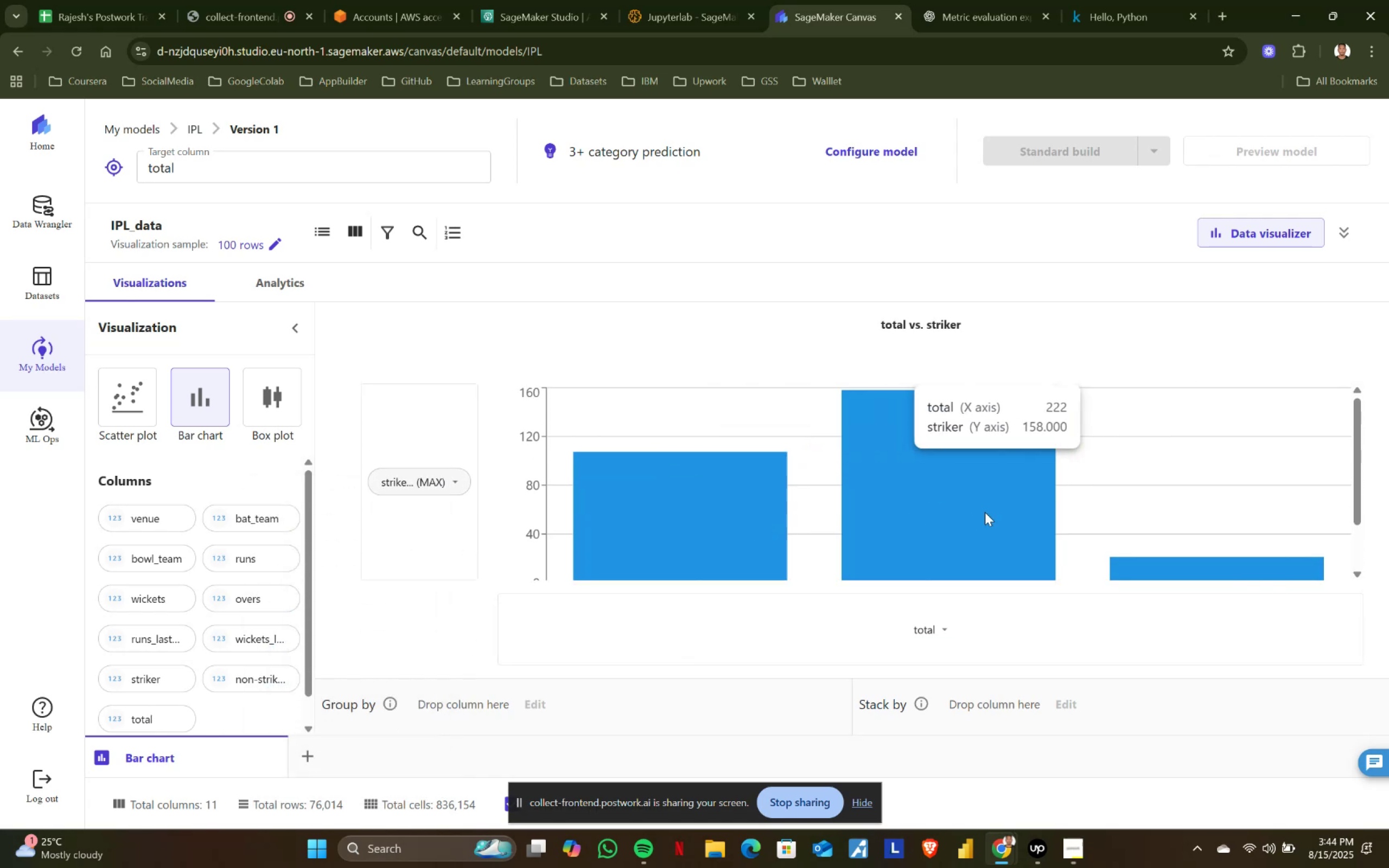 
scroll: coordinate [1147, 553], scroll_direction: down, amount: 1.0
 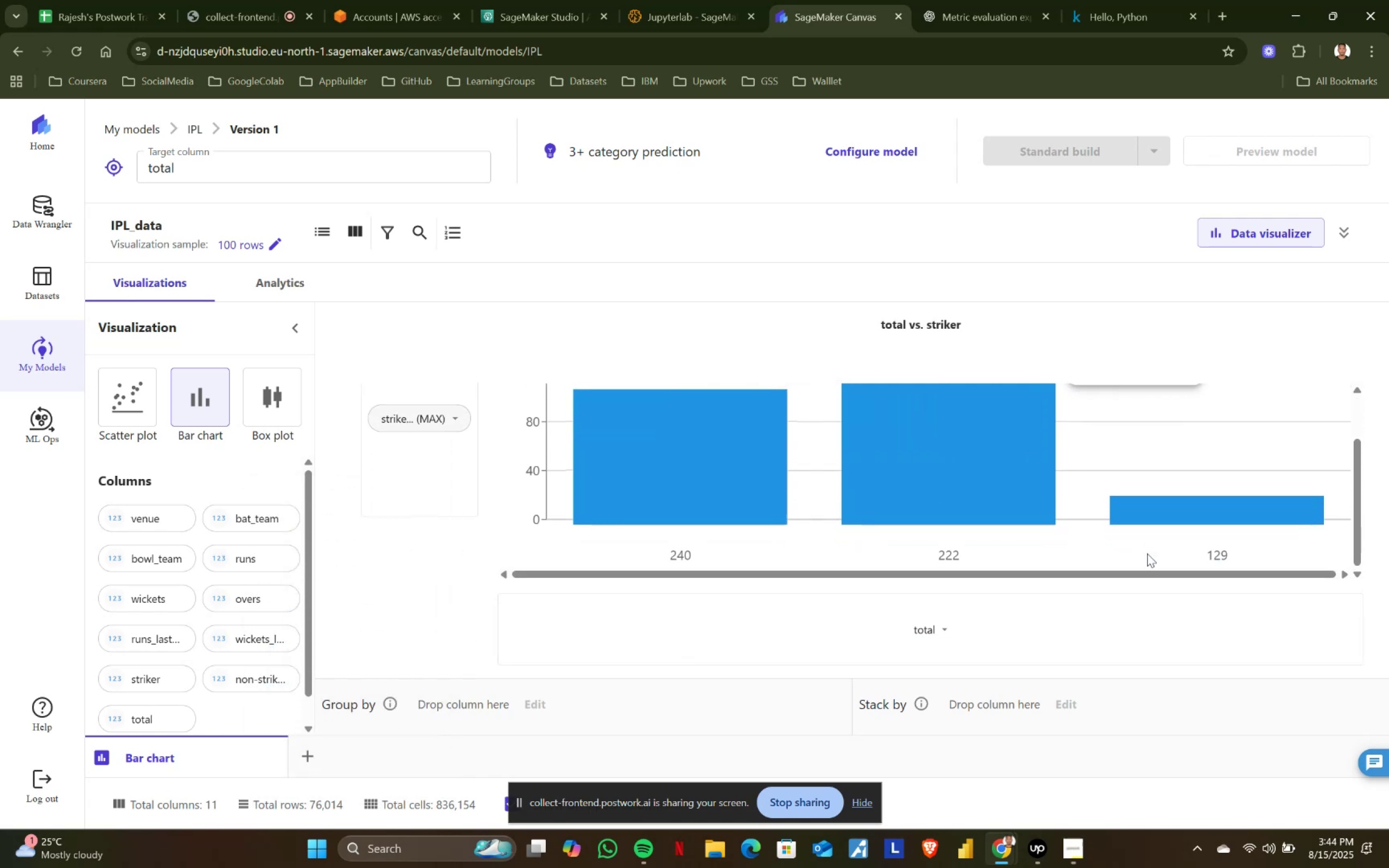 
scroll: coordinate [1148, 531], scroll_direction: up, amount: 1.0
 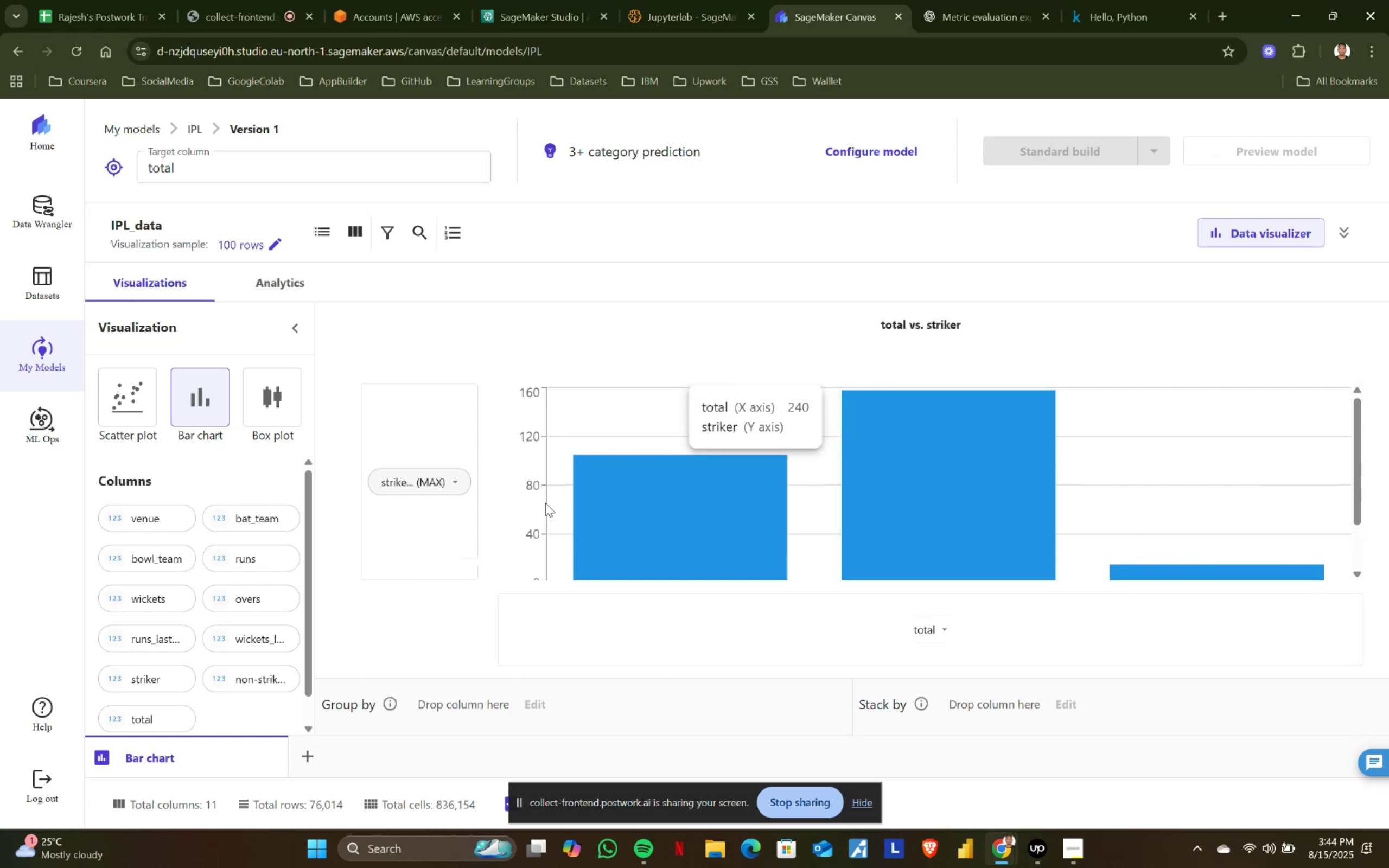 
left_click([455, 480])
 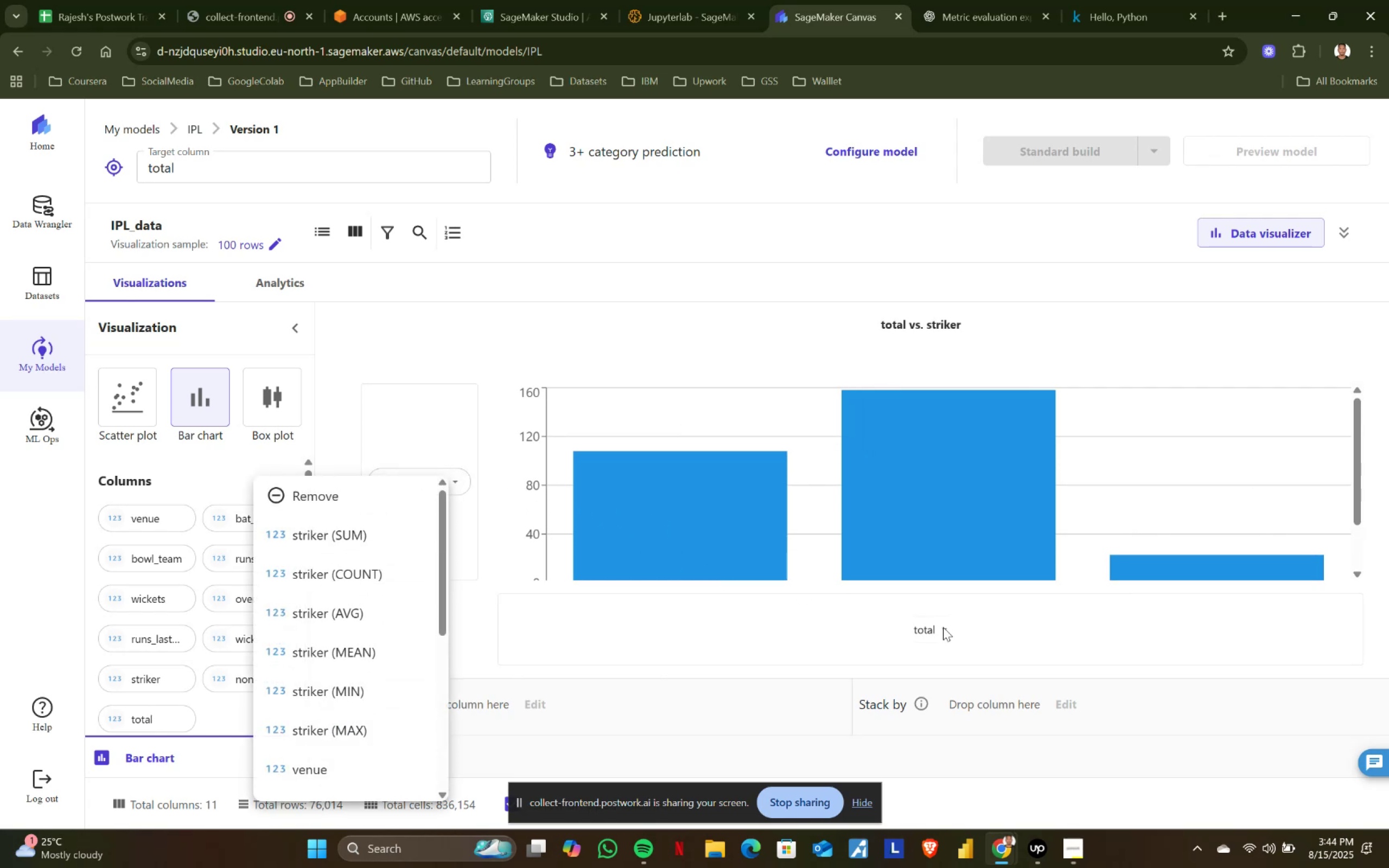 
left_click([613, 623])
 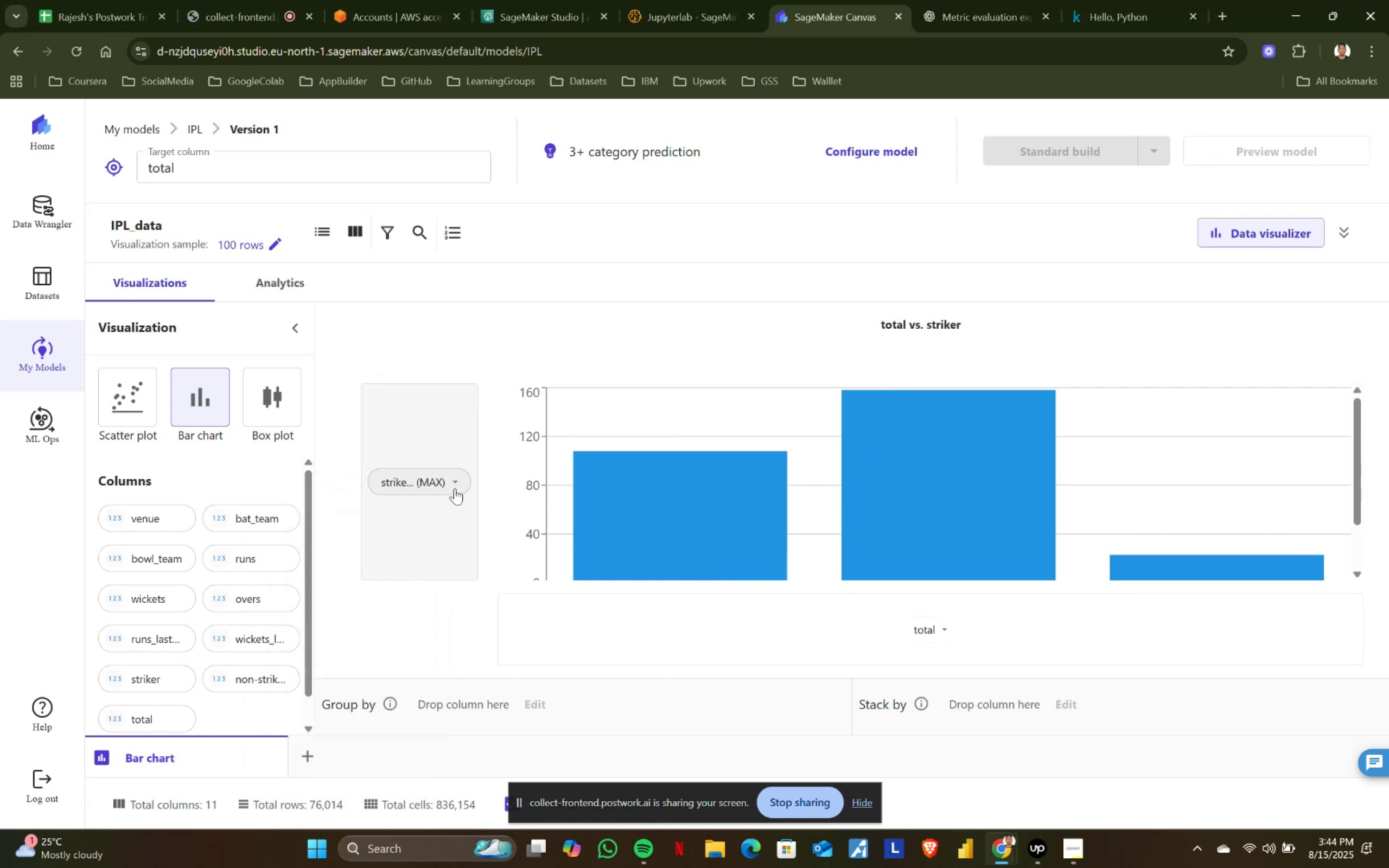 
left_click([450, 481])
 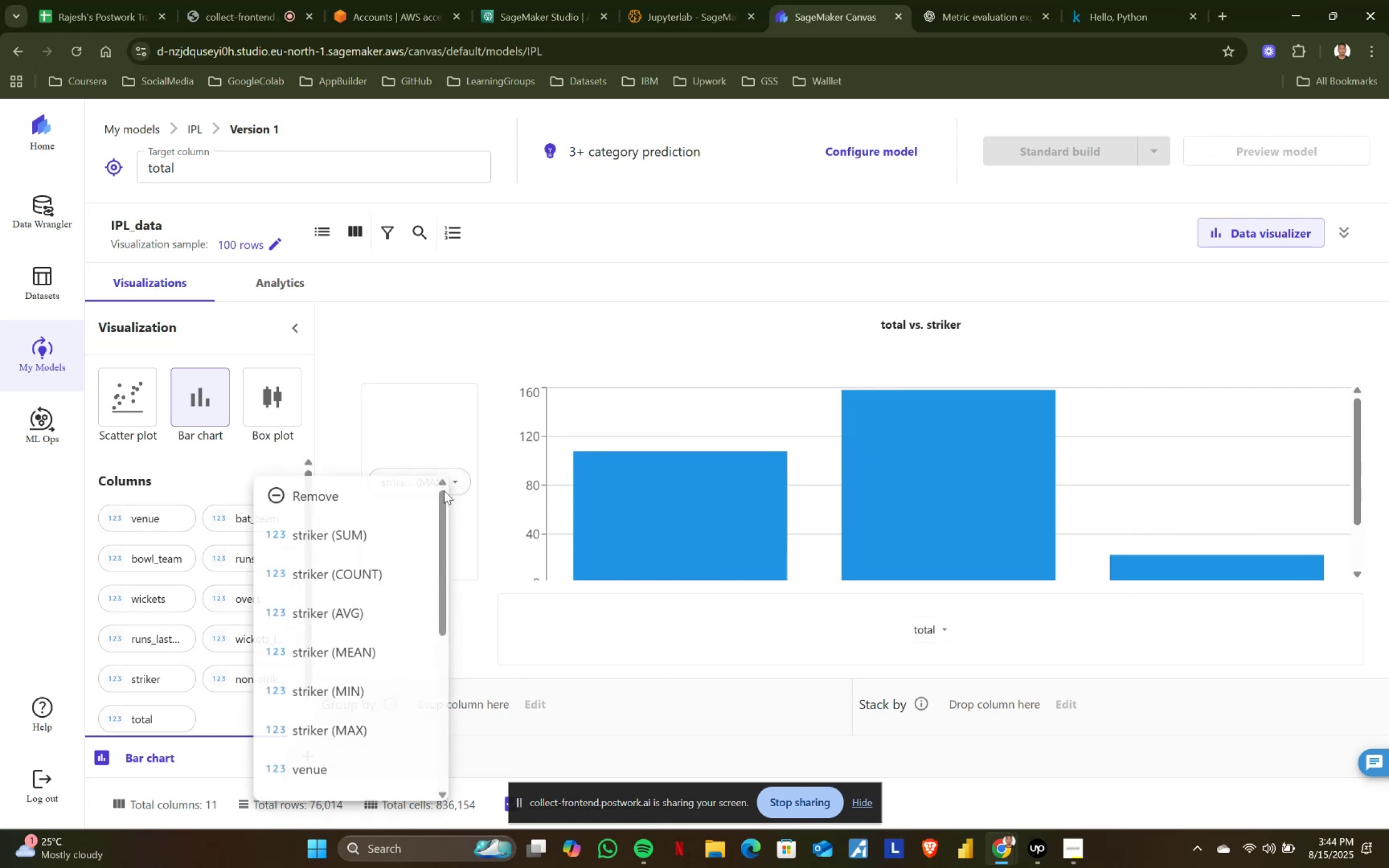 
scroll: coordinate [394, 642], scroll_direction: down, amount: 3.0
 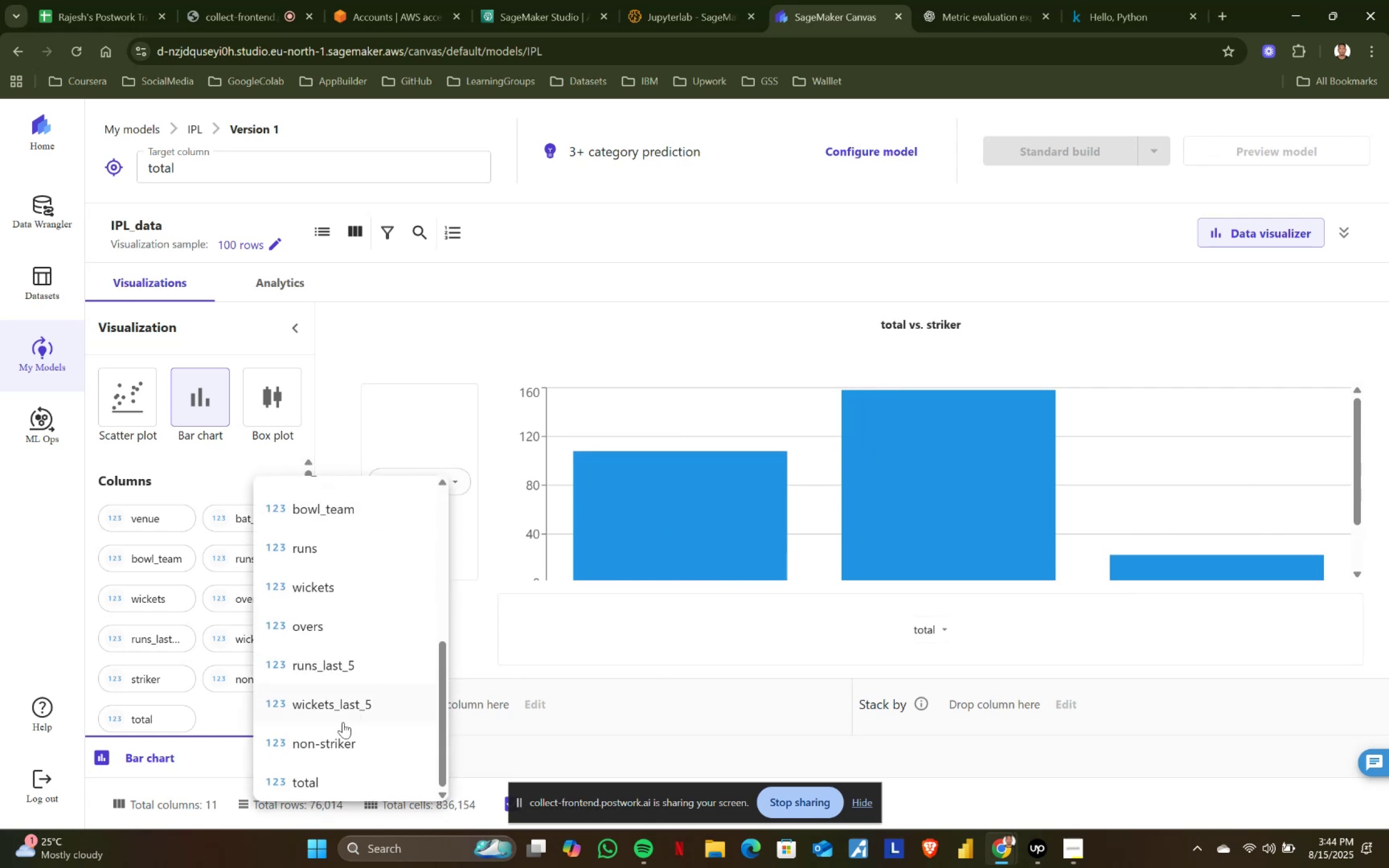 
left_click([340, 747])
 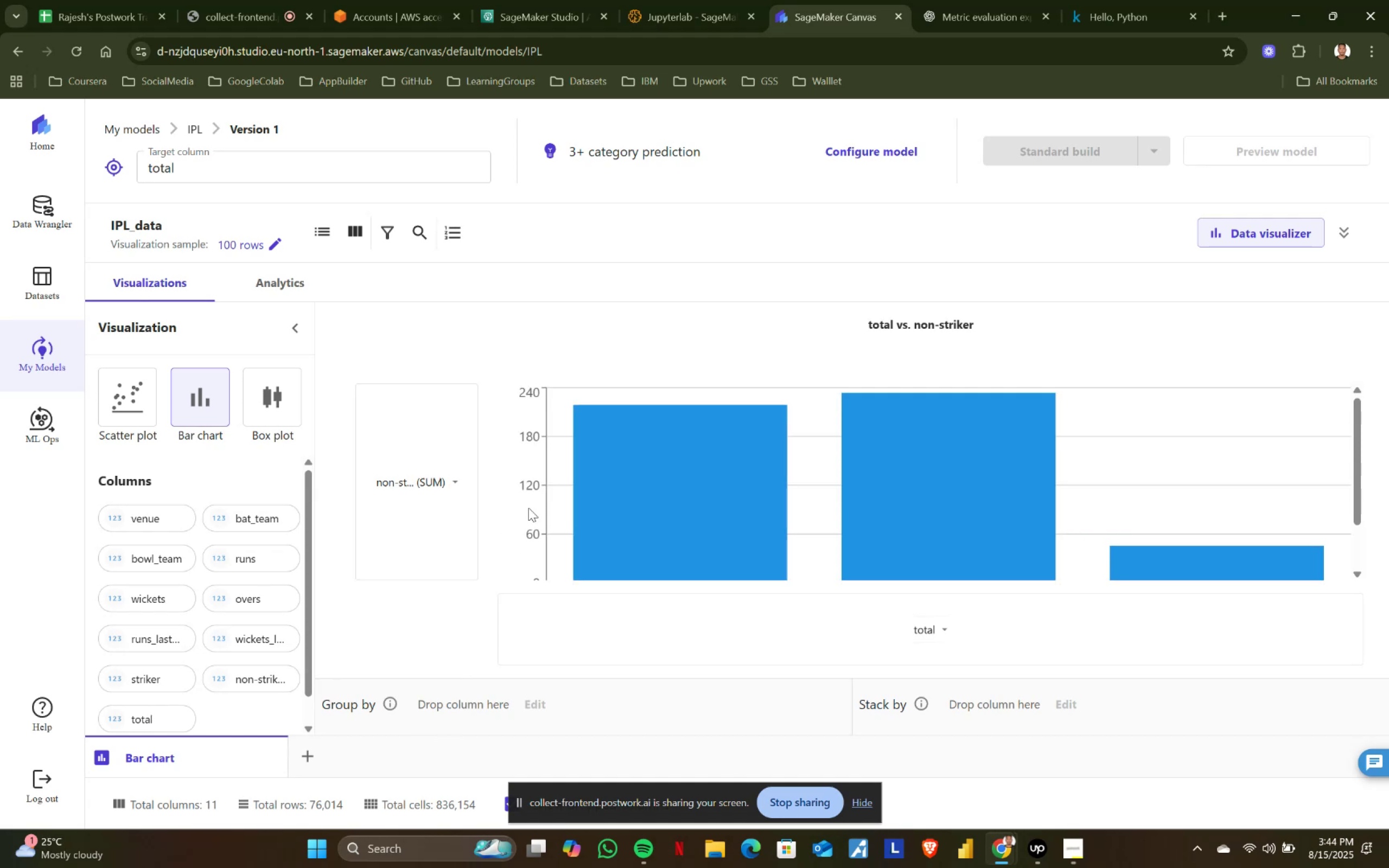 
left_click([935, 635])
 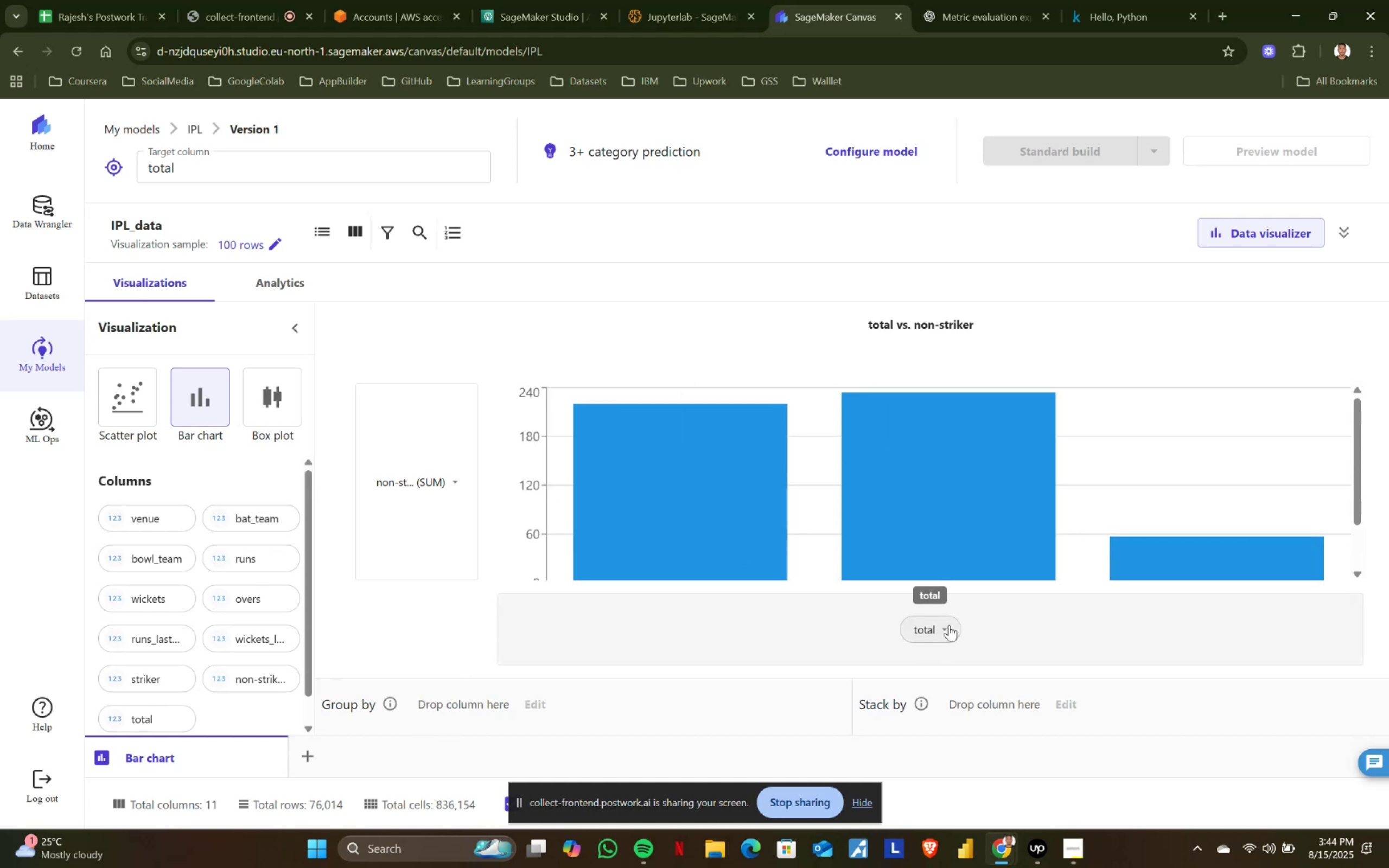 
left_click([949, 625])
 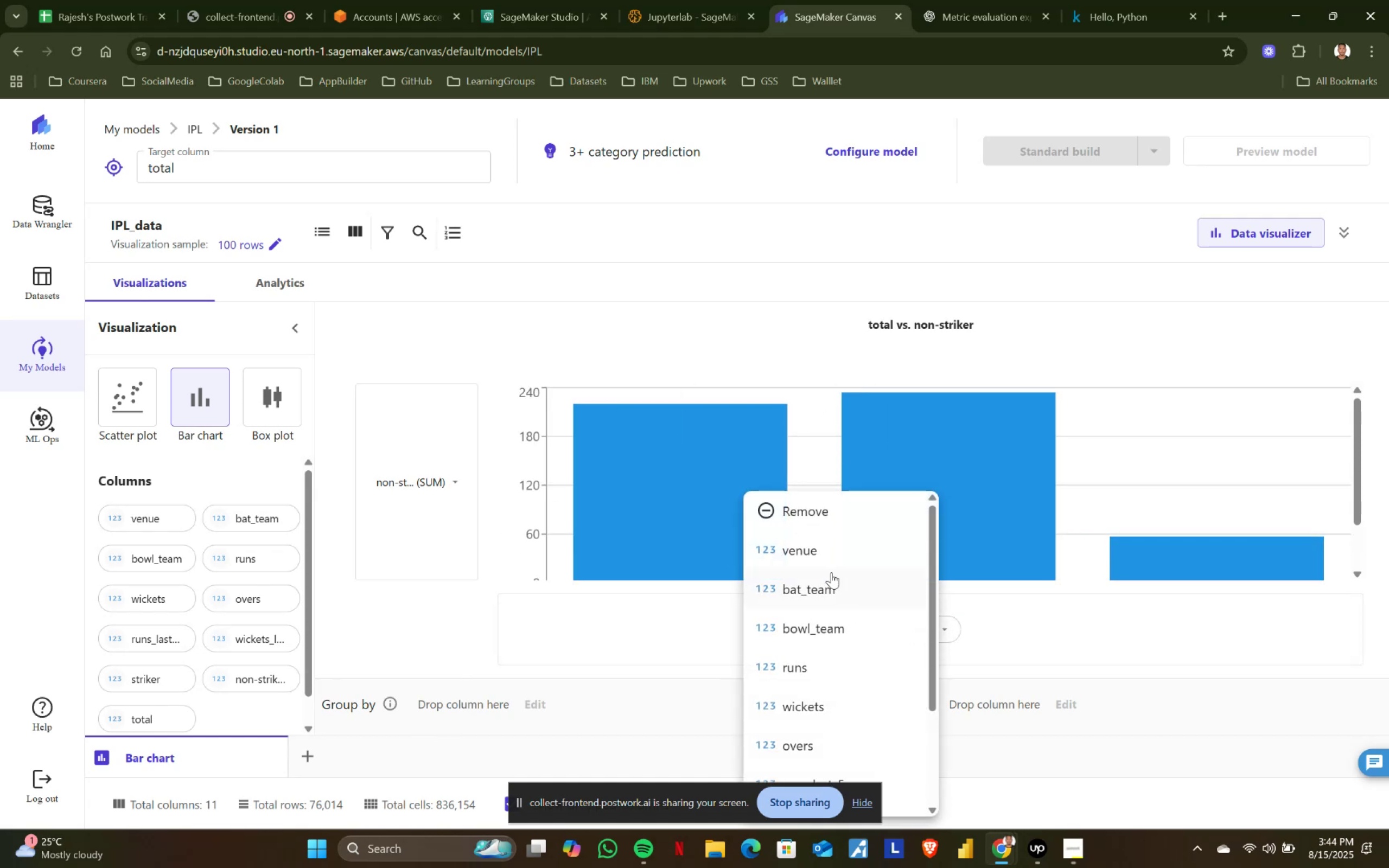 
left_click([821, 552])
 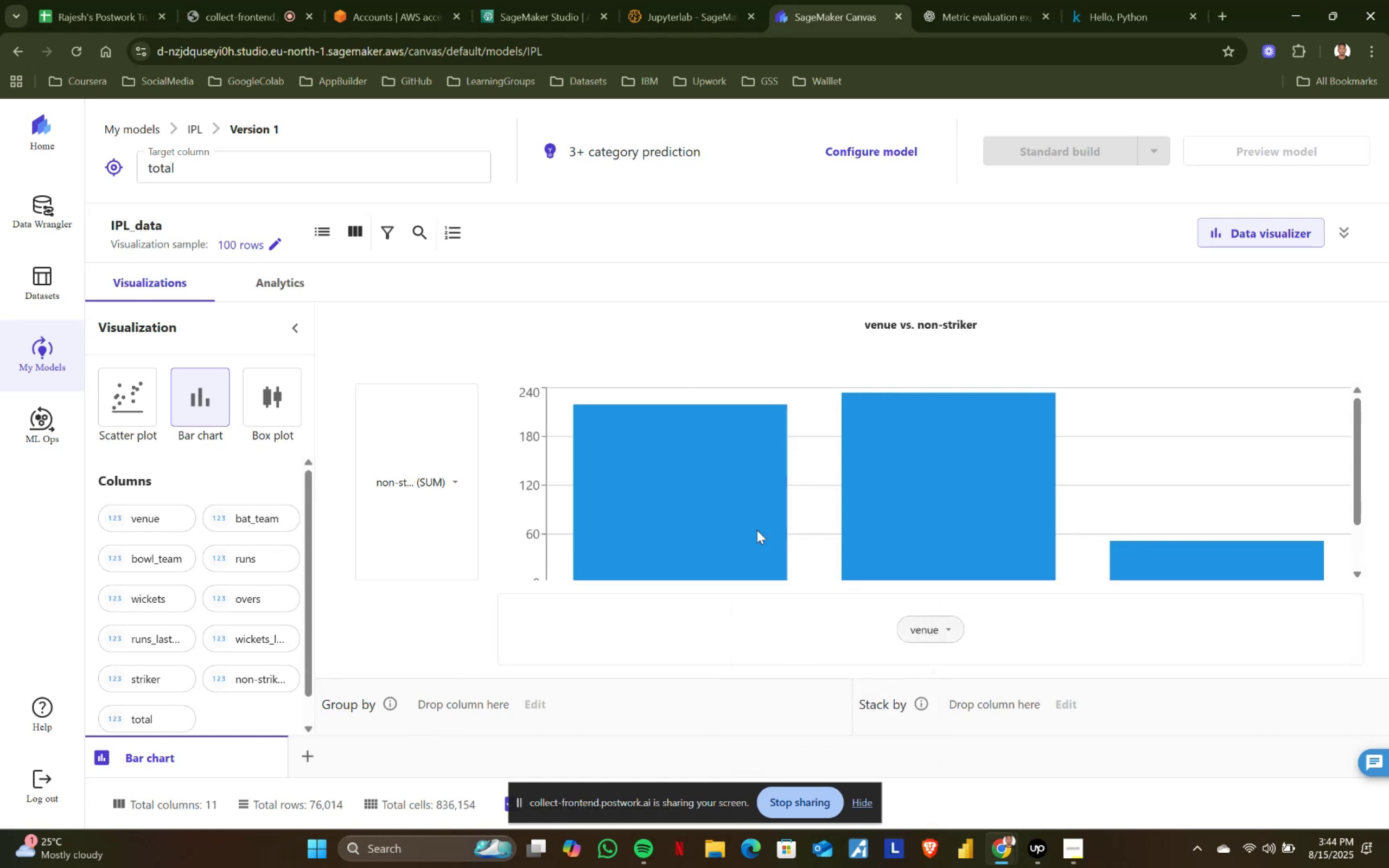 
scroll: coordinate [696, 525], scroll_direction: up, amount: 2.0
 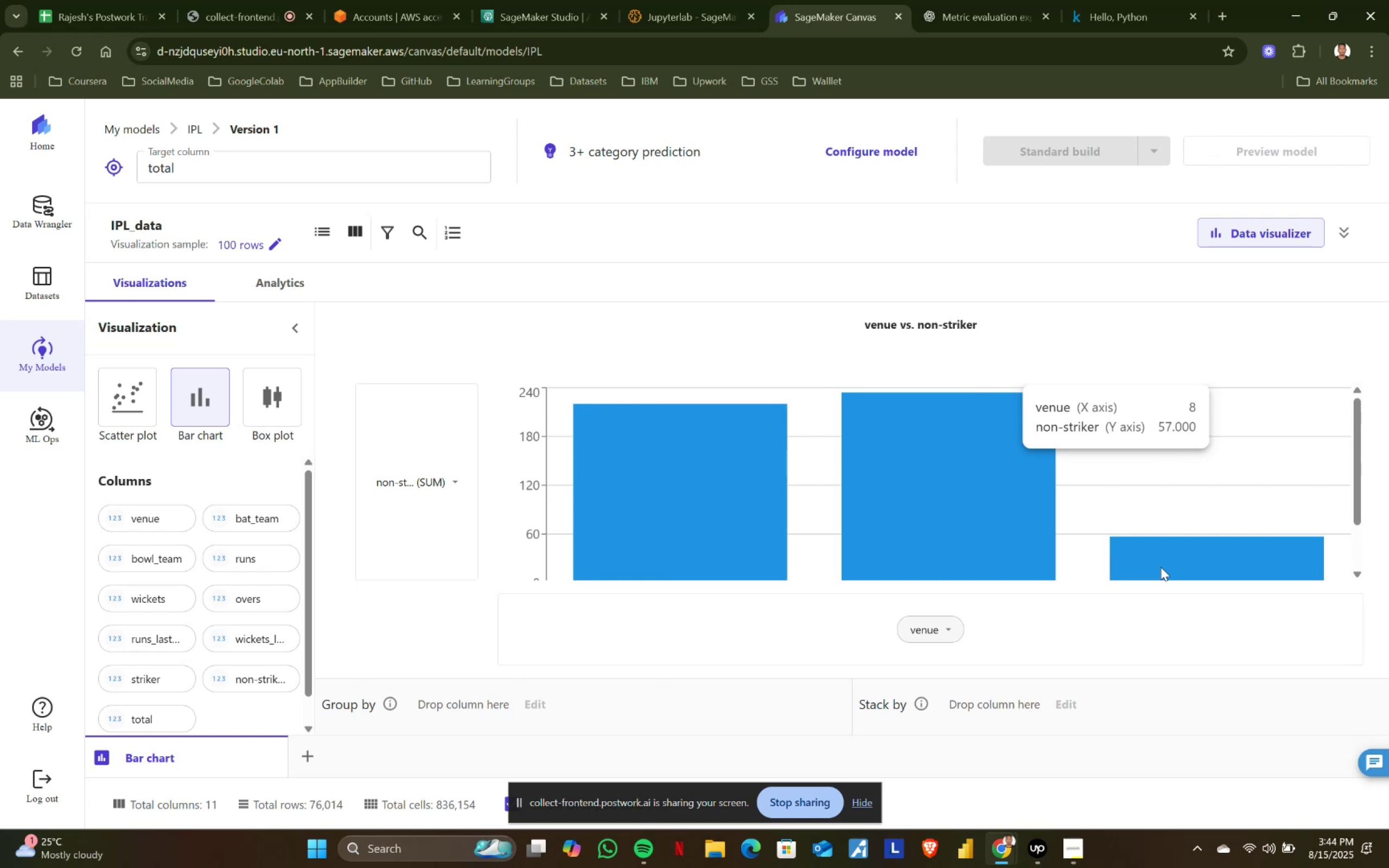 
wait(17.1)
 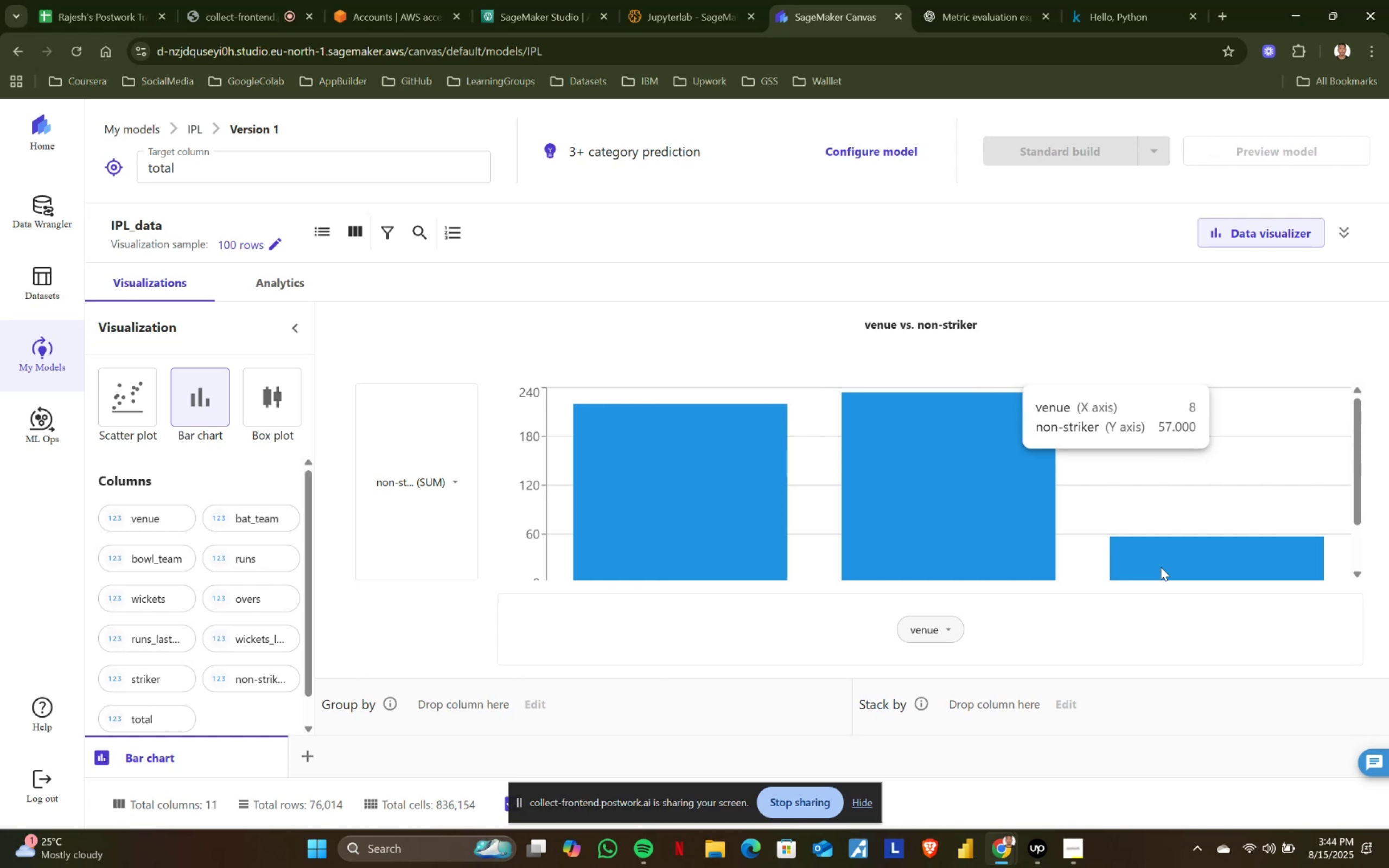 
scroll: coordinate [1154, 564], scroll_direction: none, amount: 0.0
 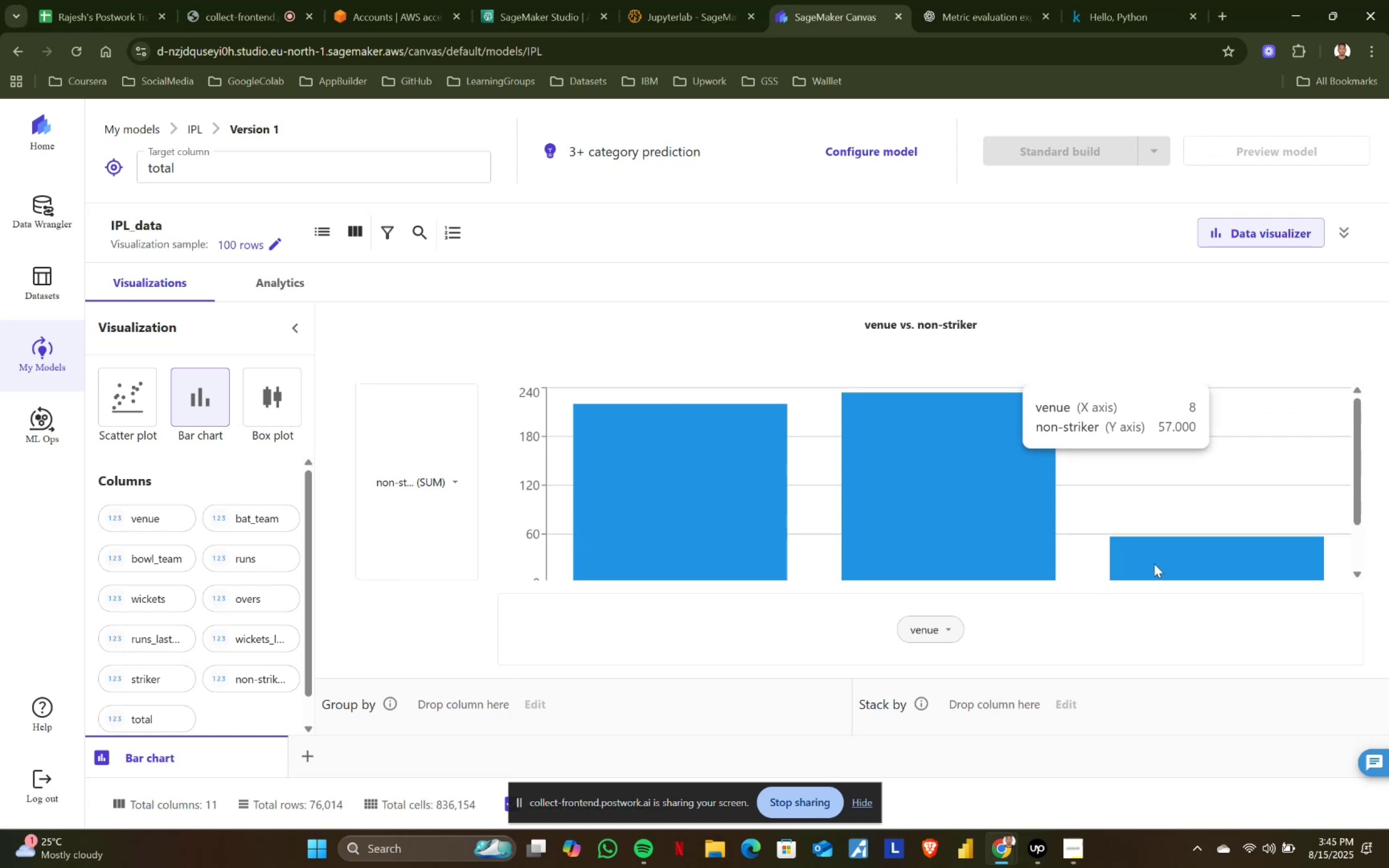 
scroll: coordinate [945, 531], scroll_direction: up, amount: 3.0
 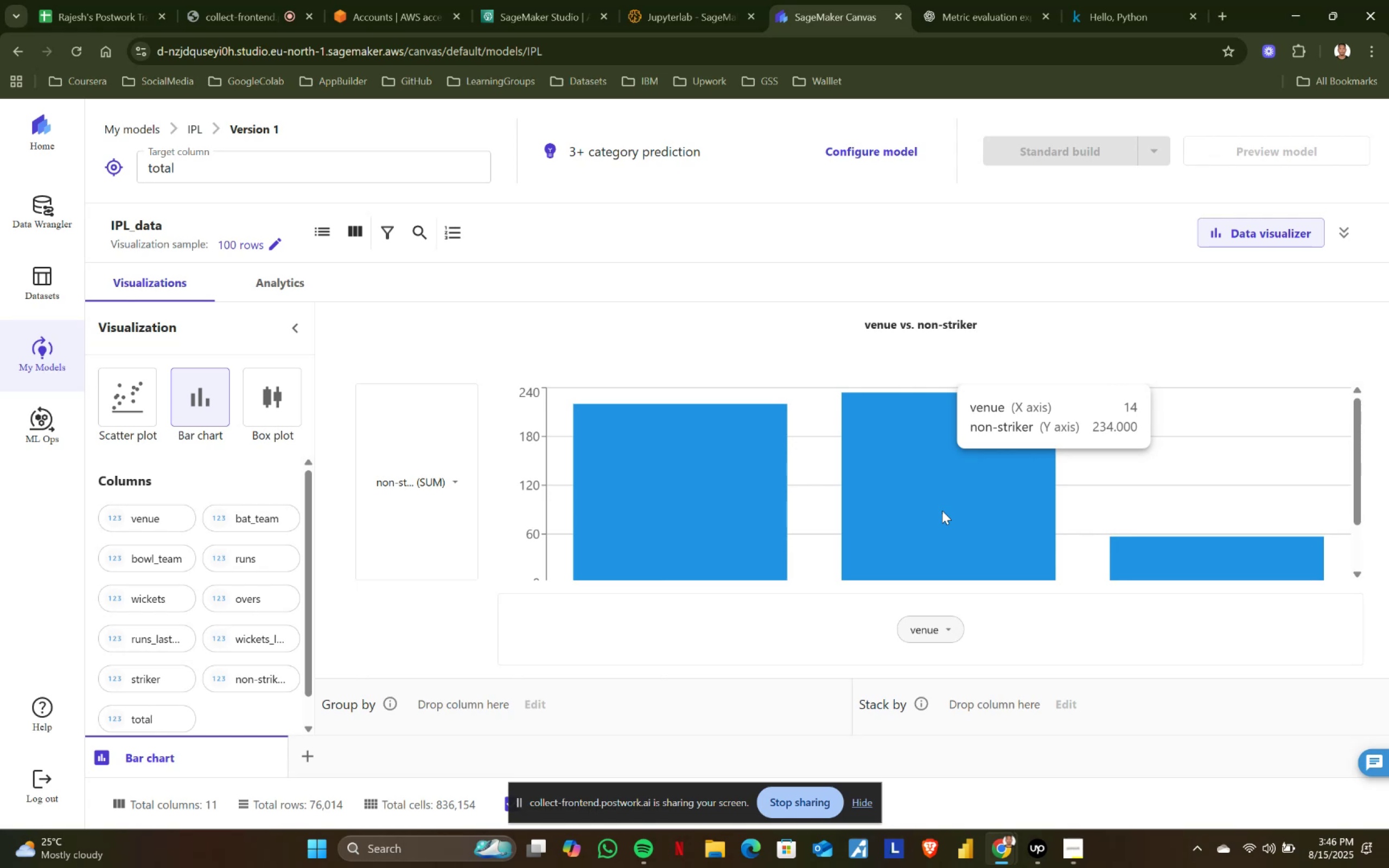 
wait(62.0)
 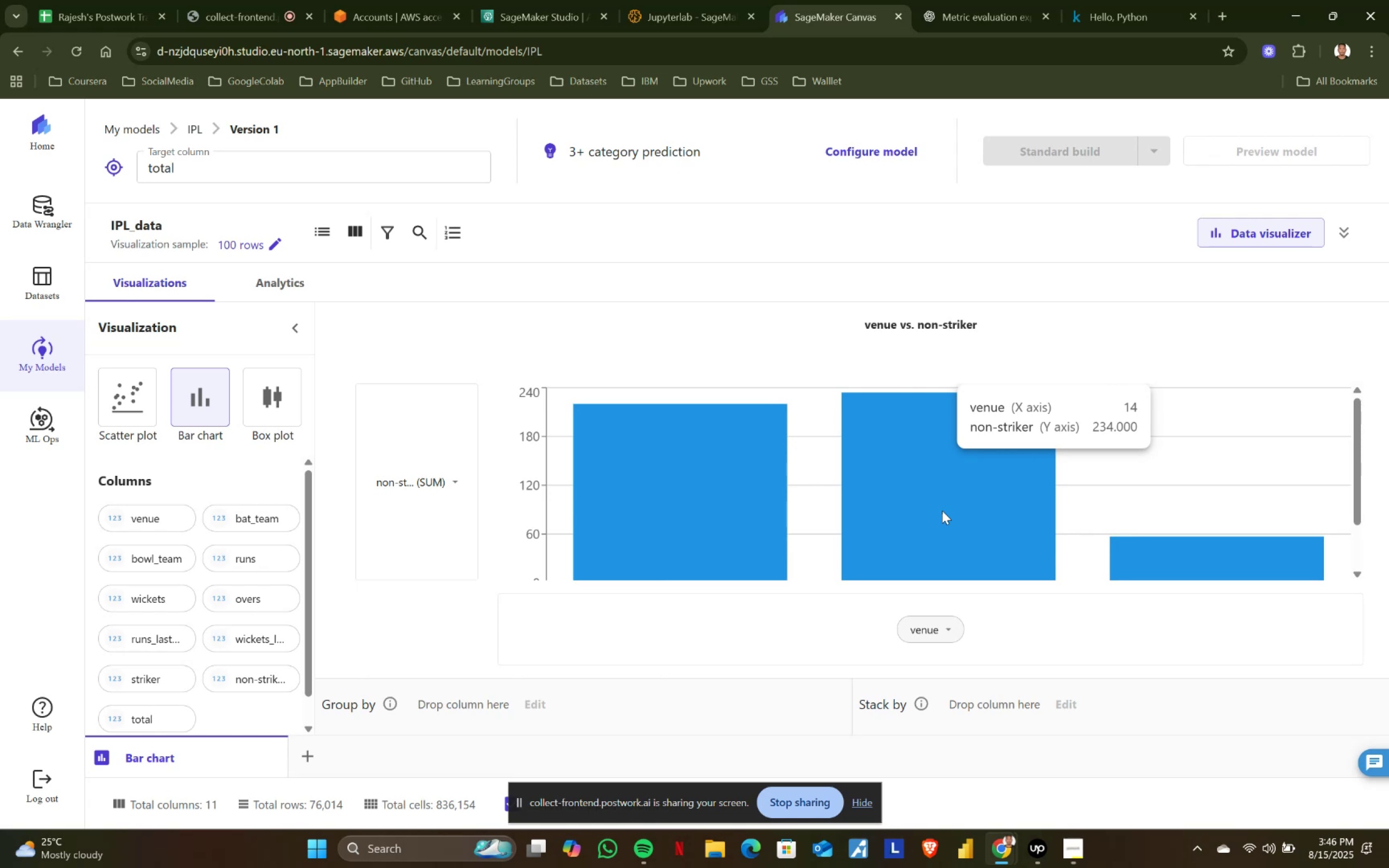 
left_click([460, 483])
 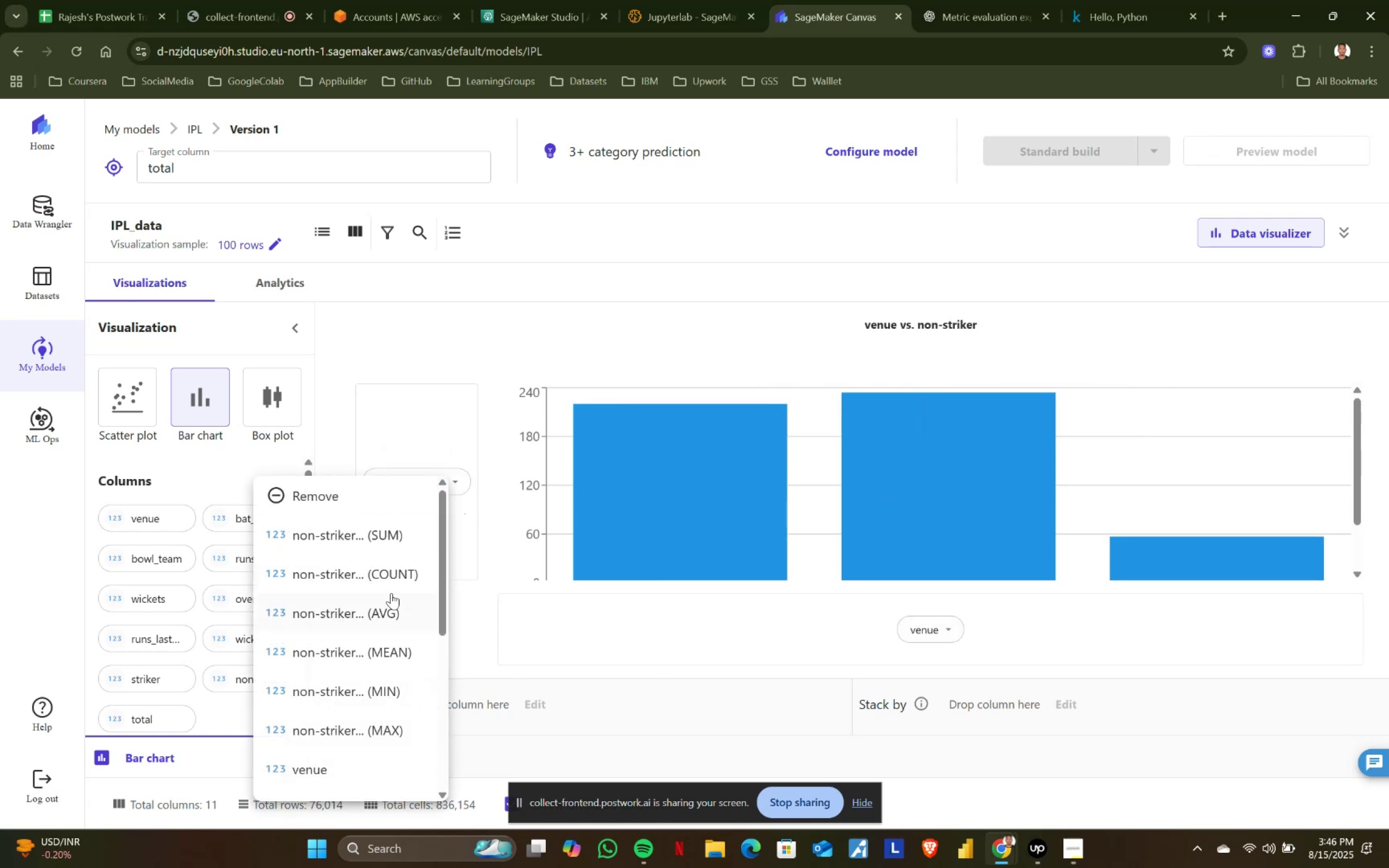 
left_click([390, 572])
 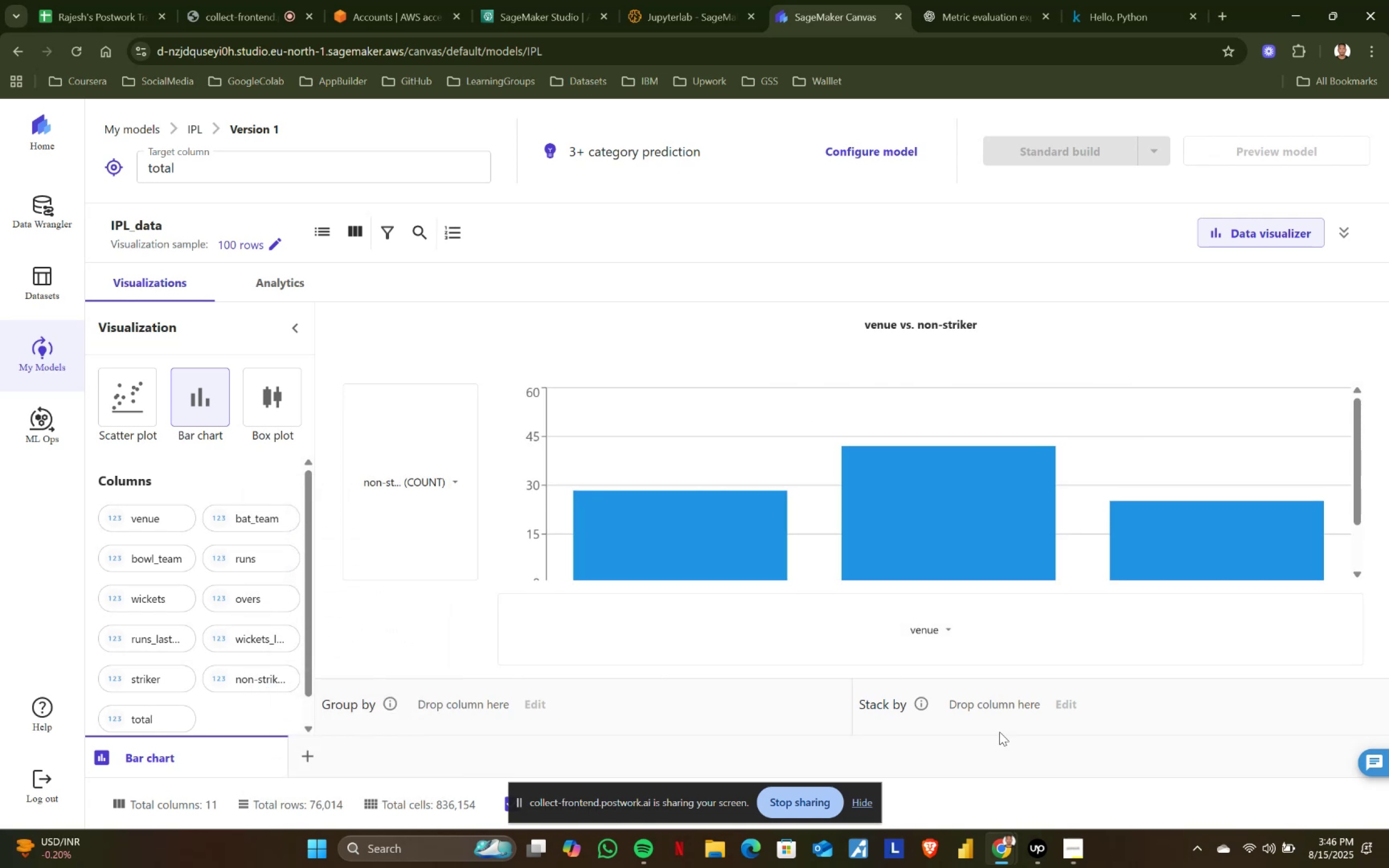 
mouse_move([771, 532])
 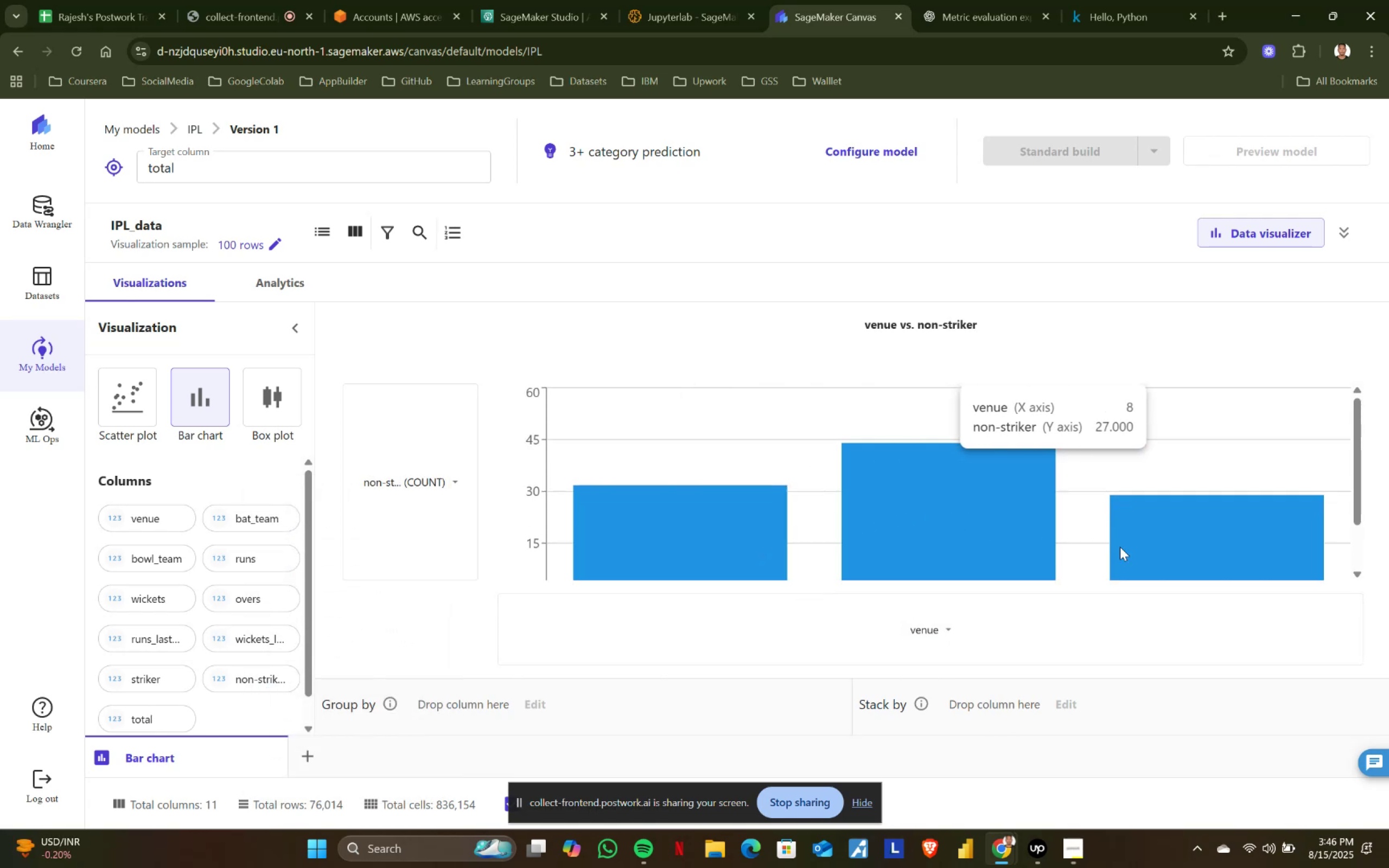 
scroll: coordinate [1156, 541], scroll_direction: none, amount: 0.0
 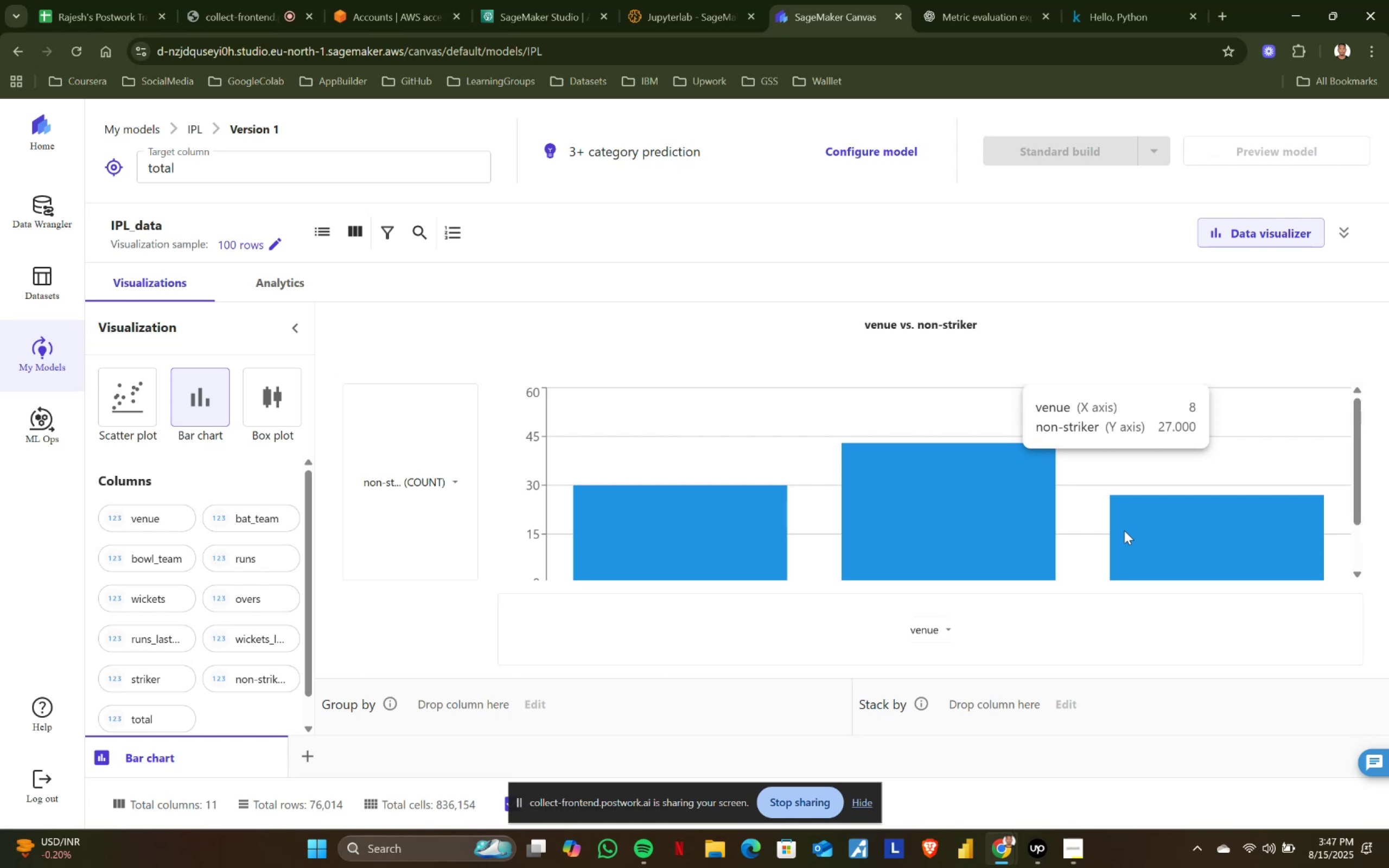 
wait(104.87)
 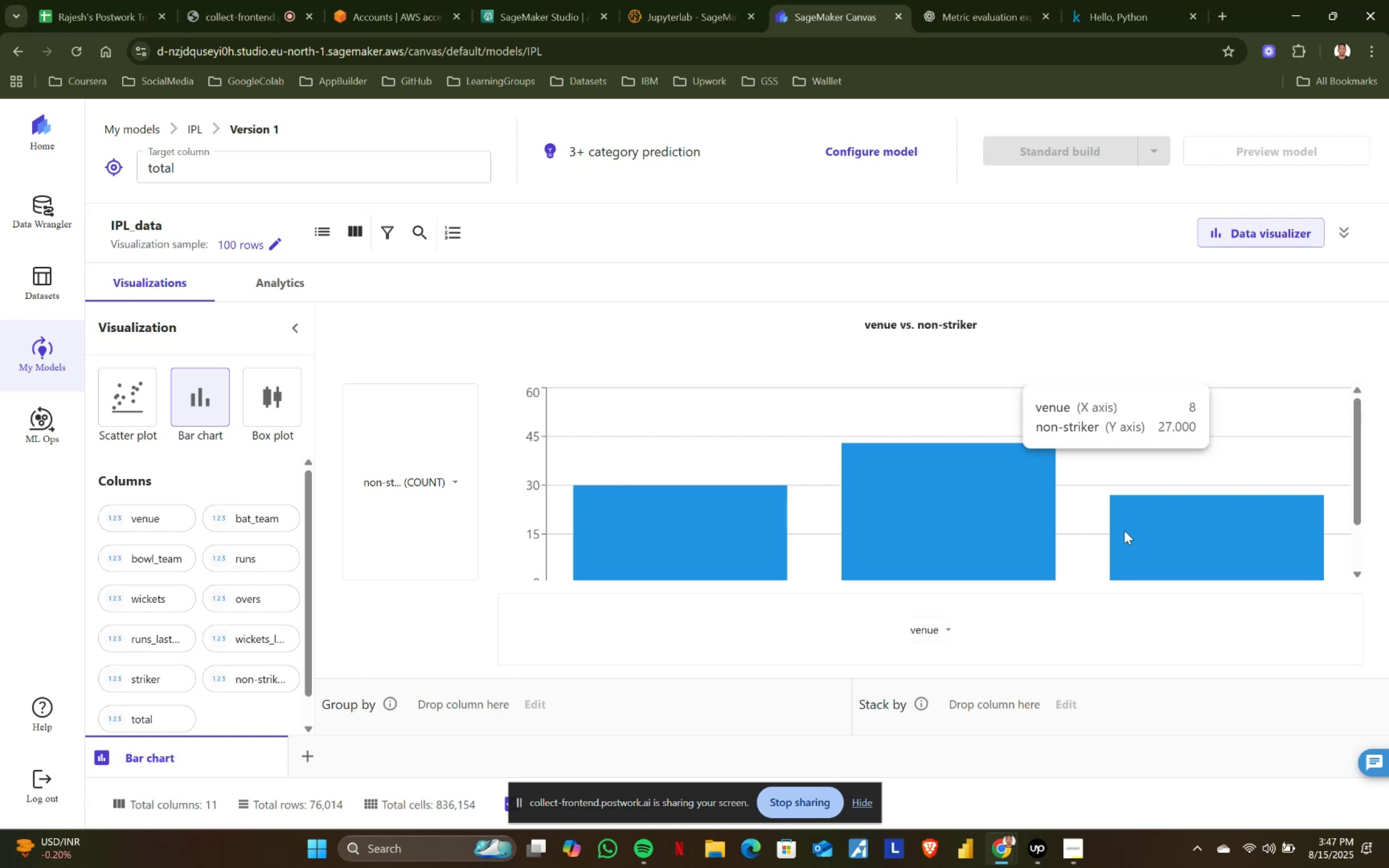 
left_click([448, 478])
 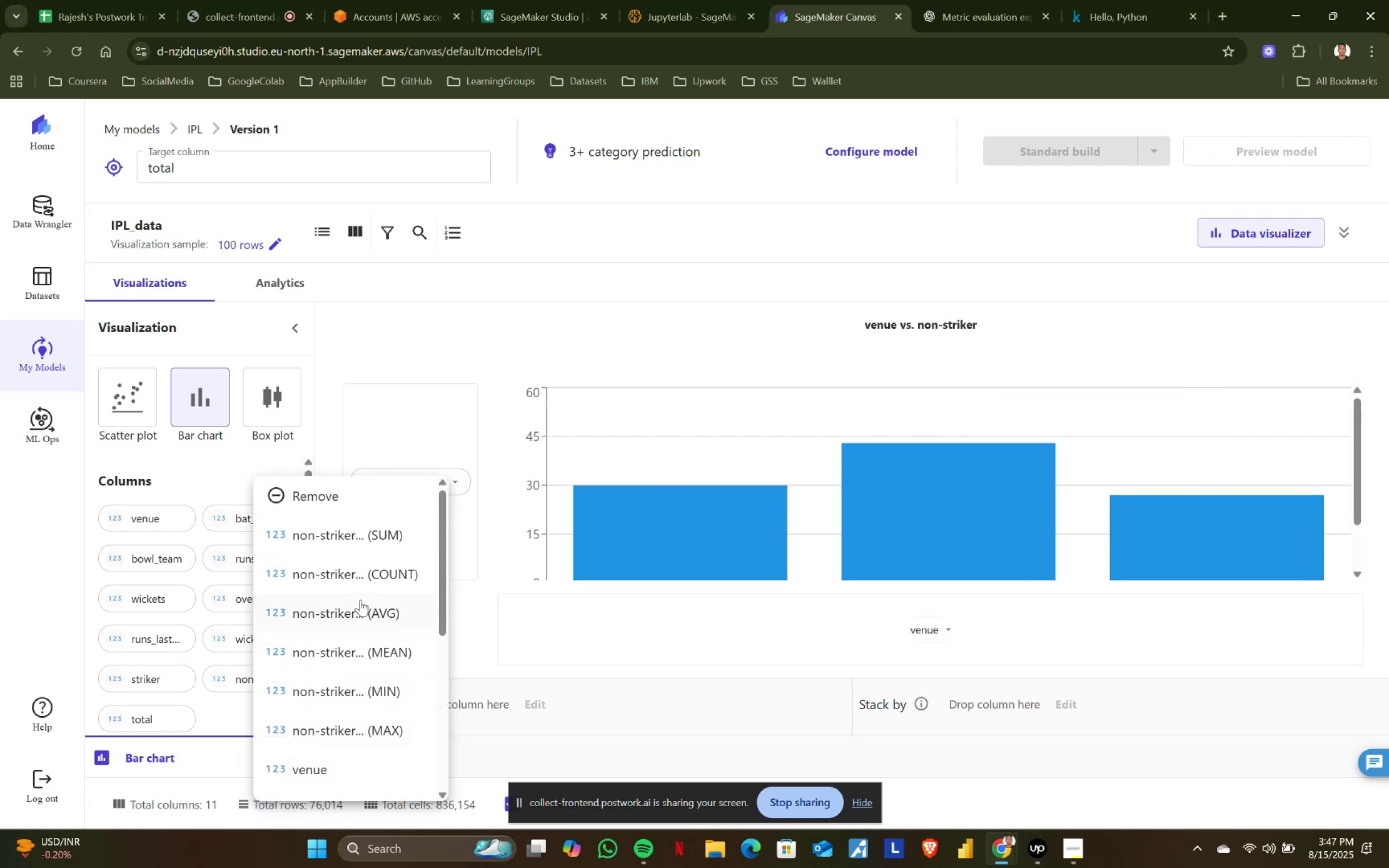 
left_click([357, 617])
 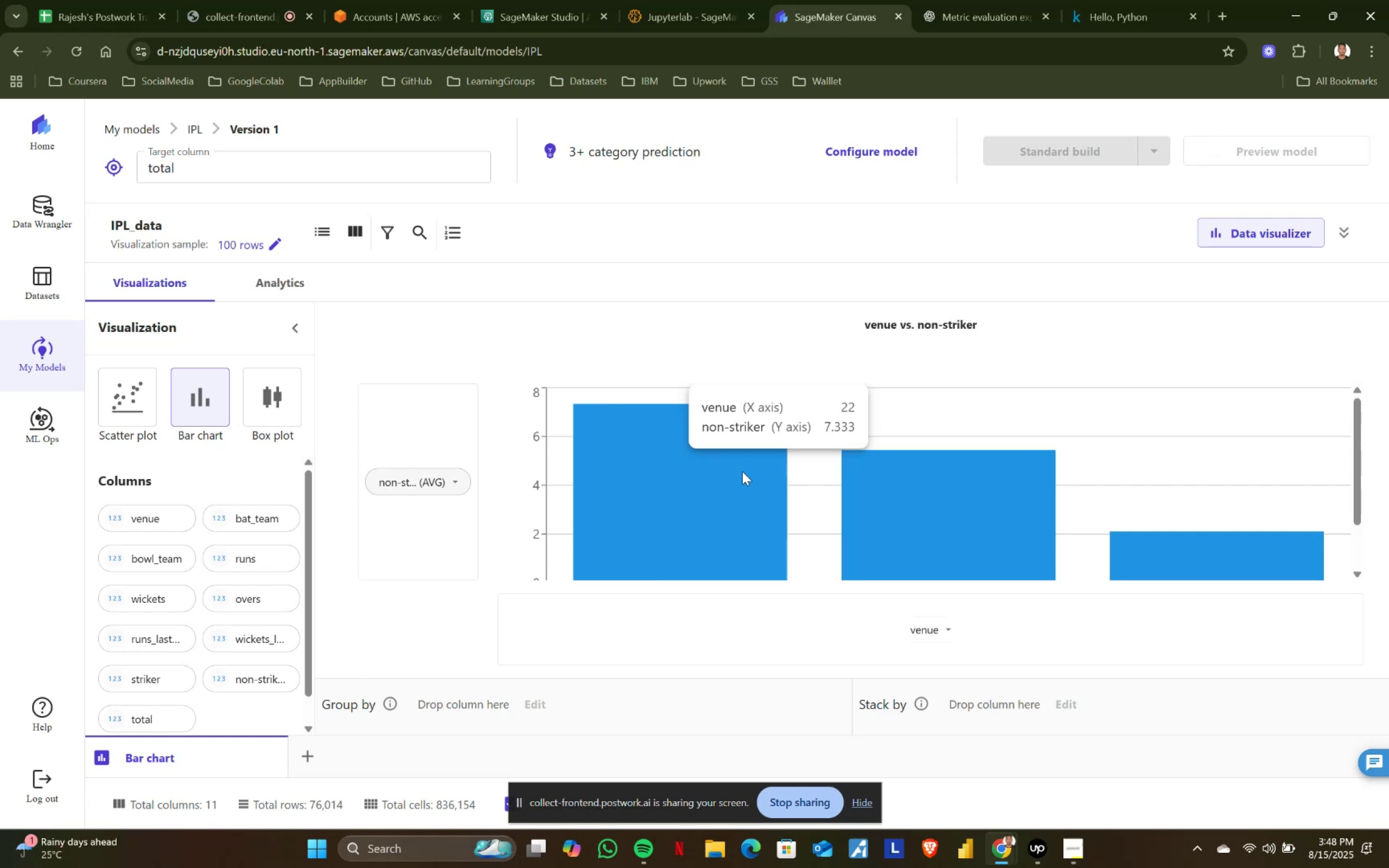 
wait(18.49)
 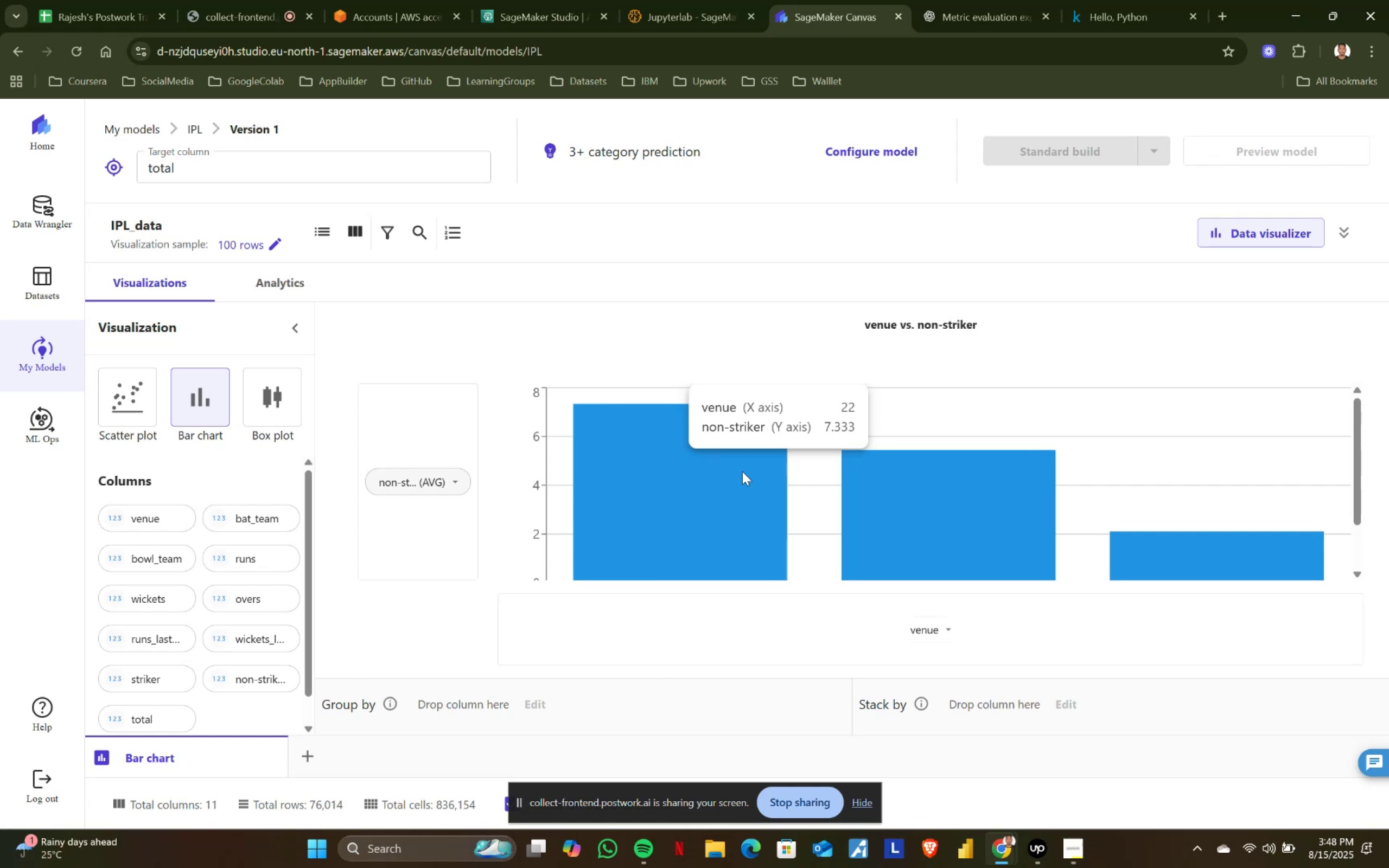 
left_click([454, 481])
 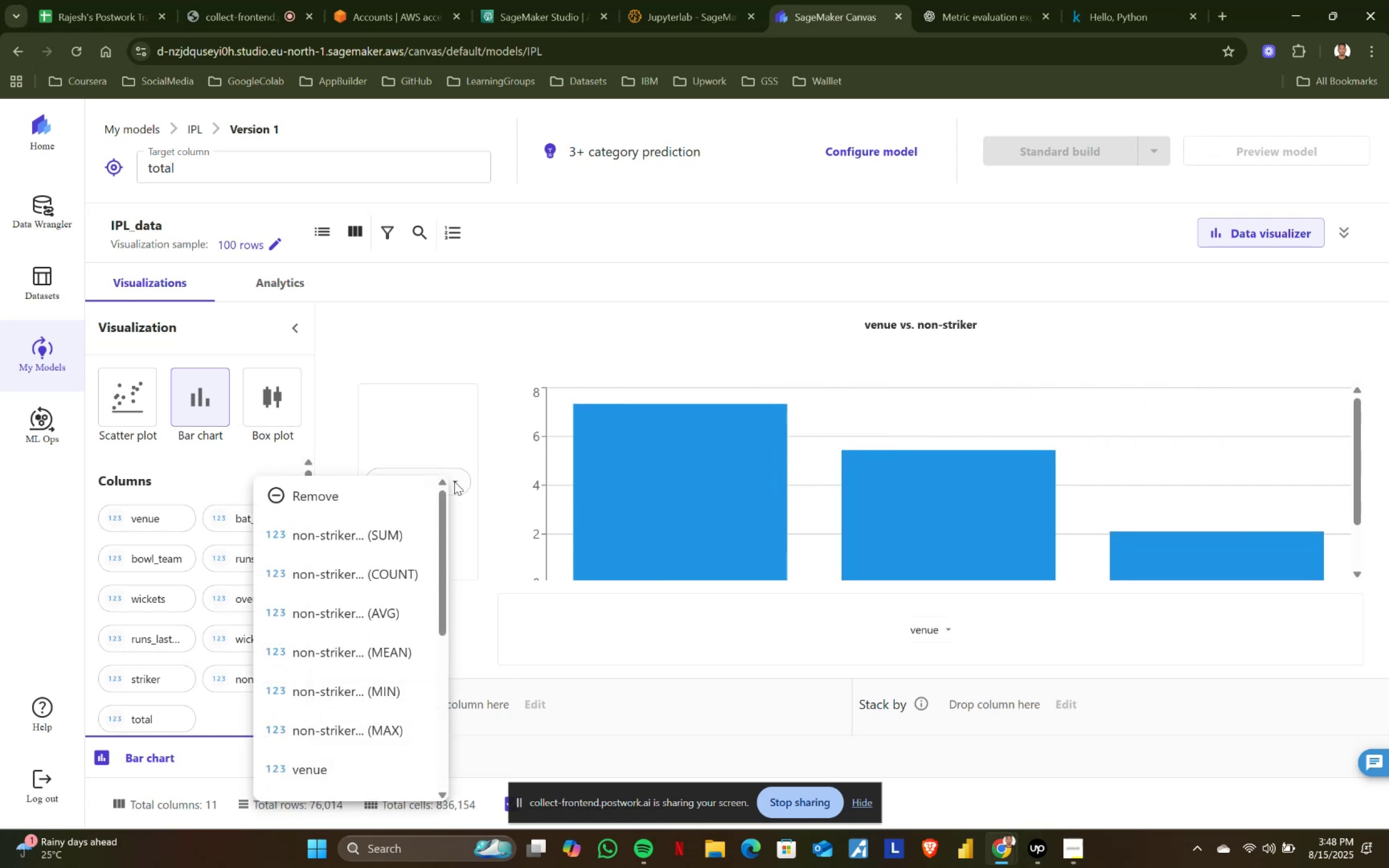 
wait(5.45)
 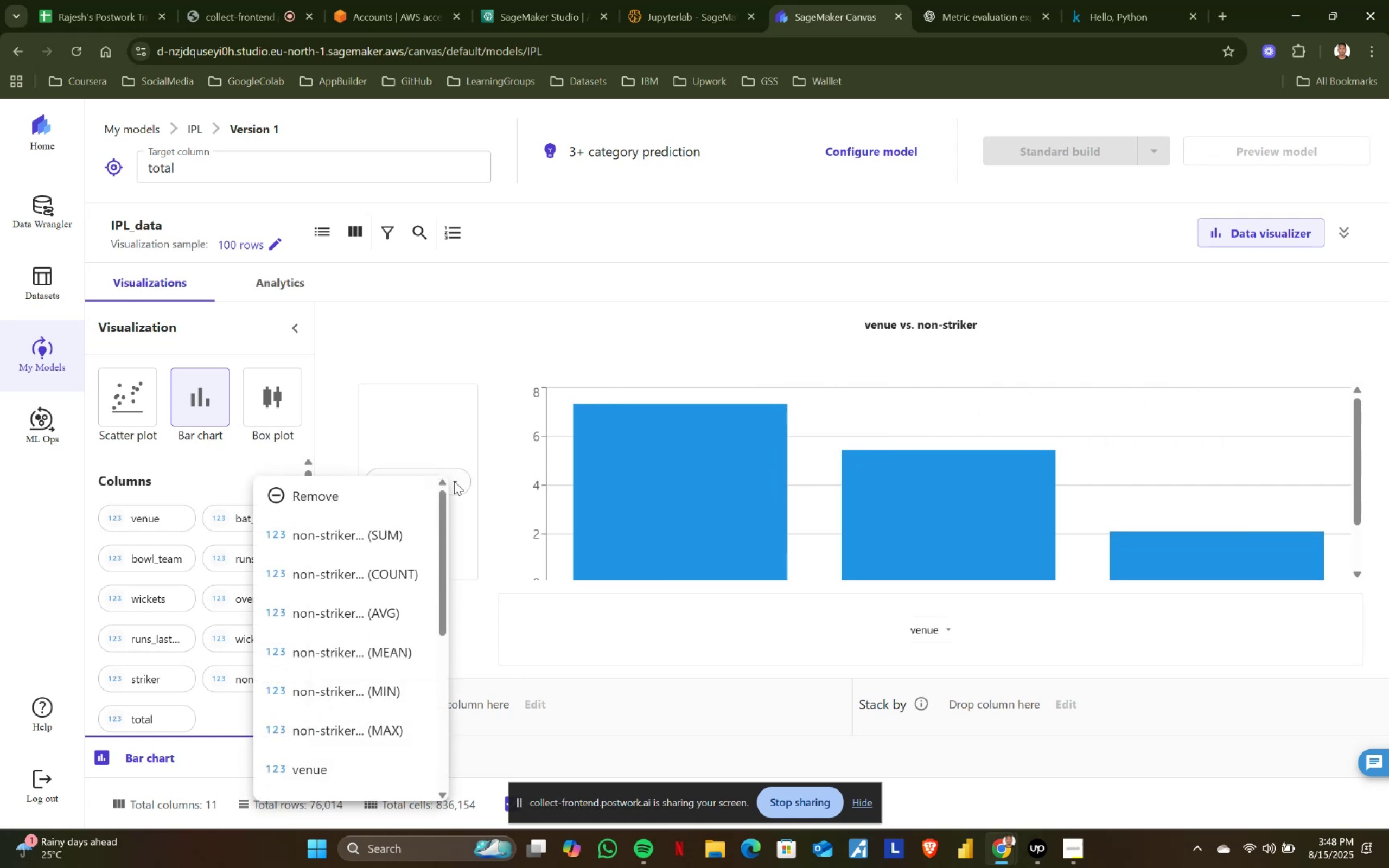 
left_click([378, 663])
 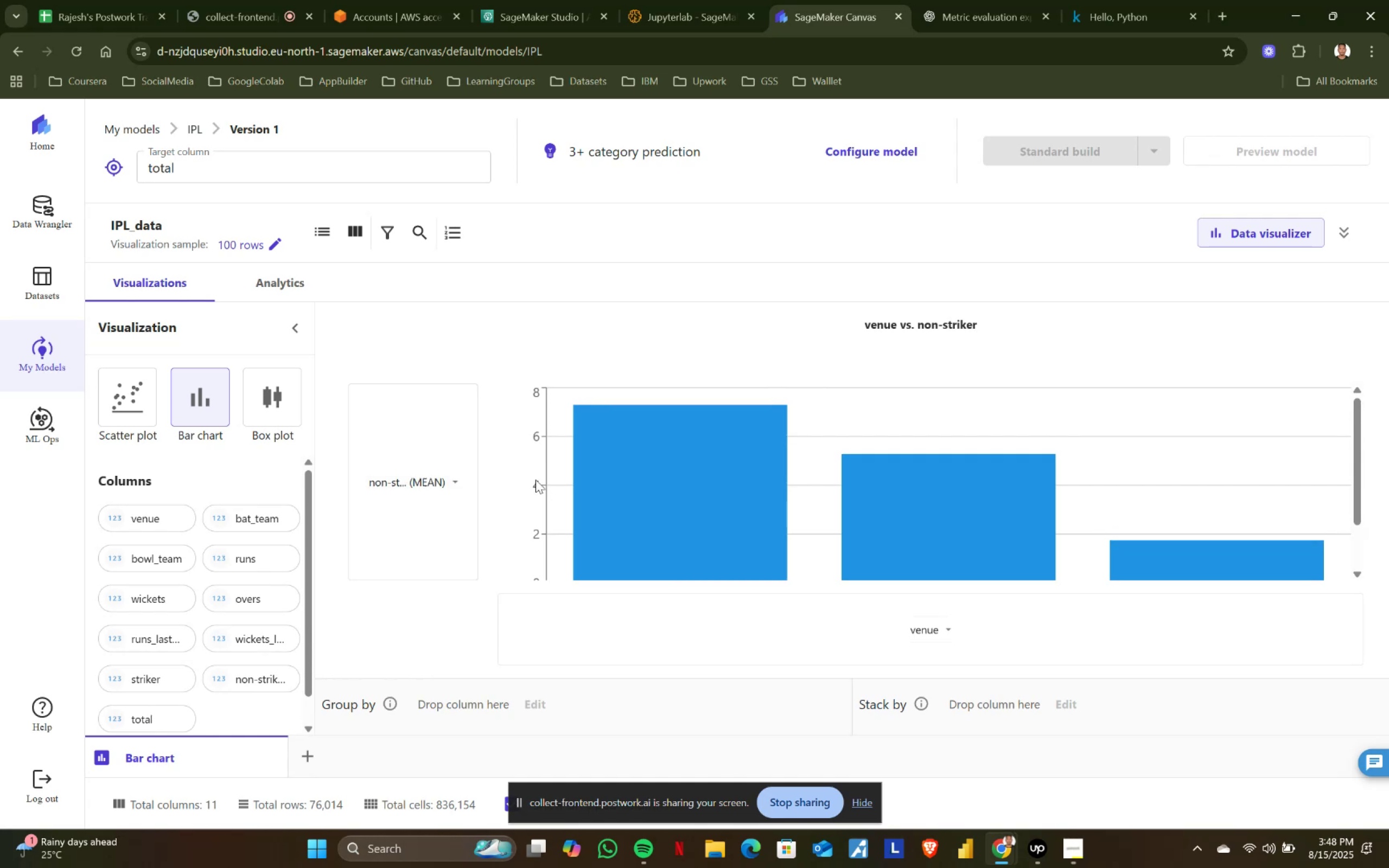 
scroll: coordinate [673, 479], scroll_direction: up, amount: 1.0
 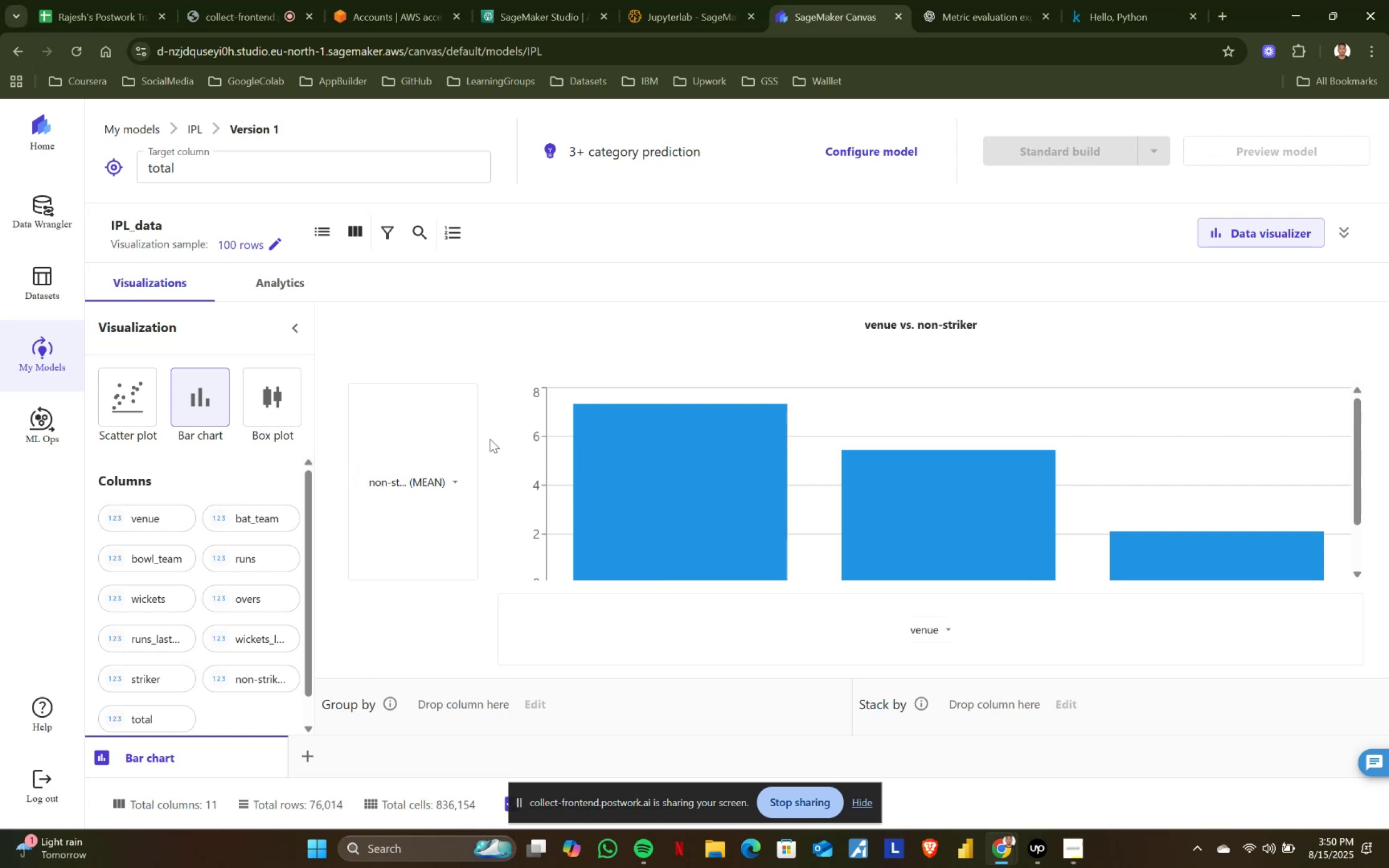 
wait(110.32)
 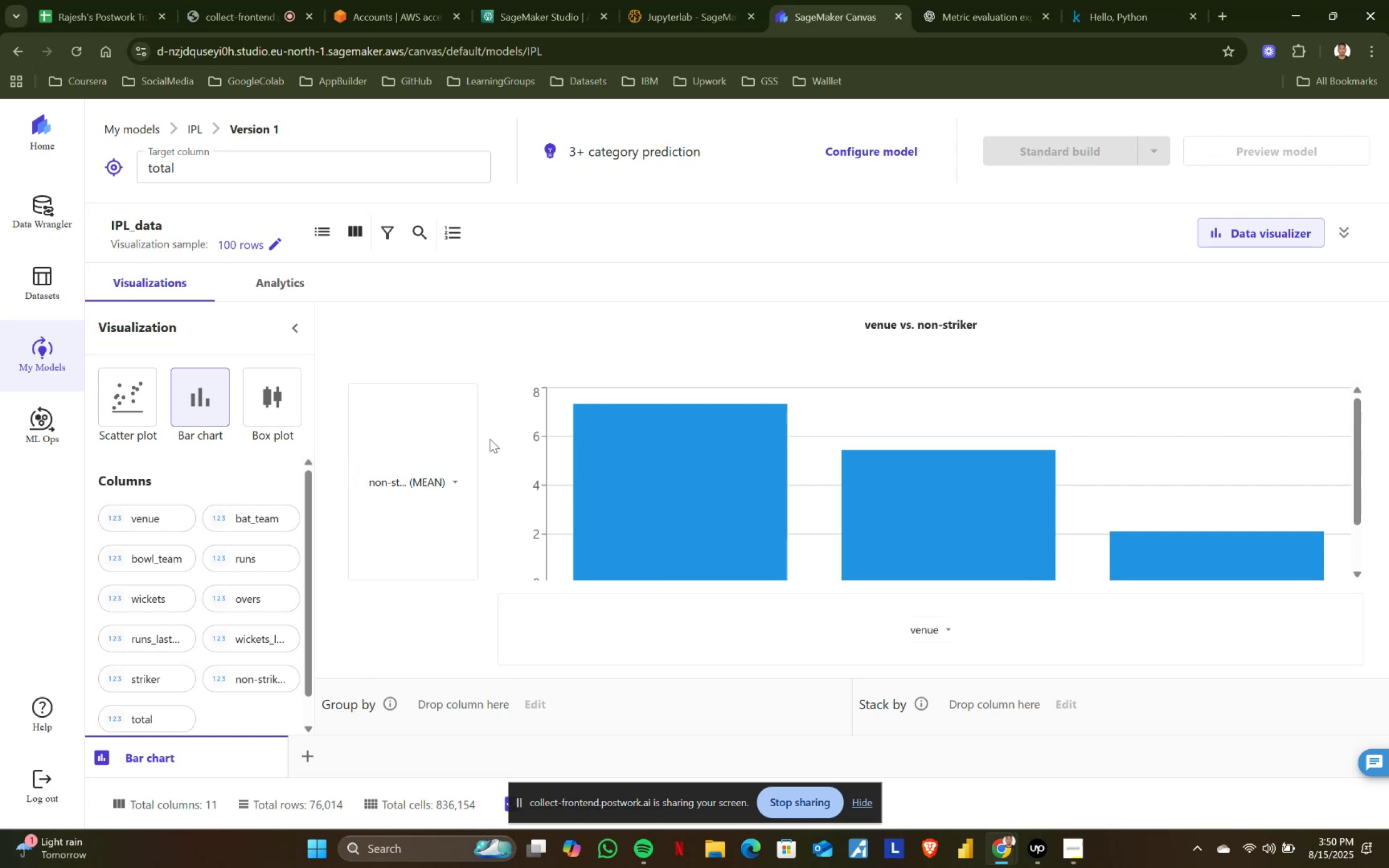 
left_click([460, 484])
 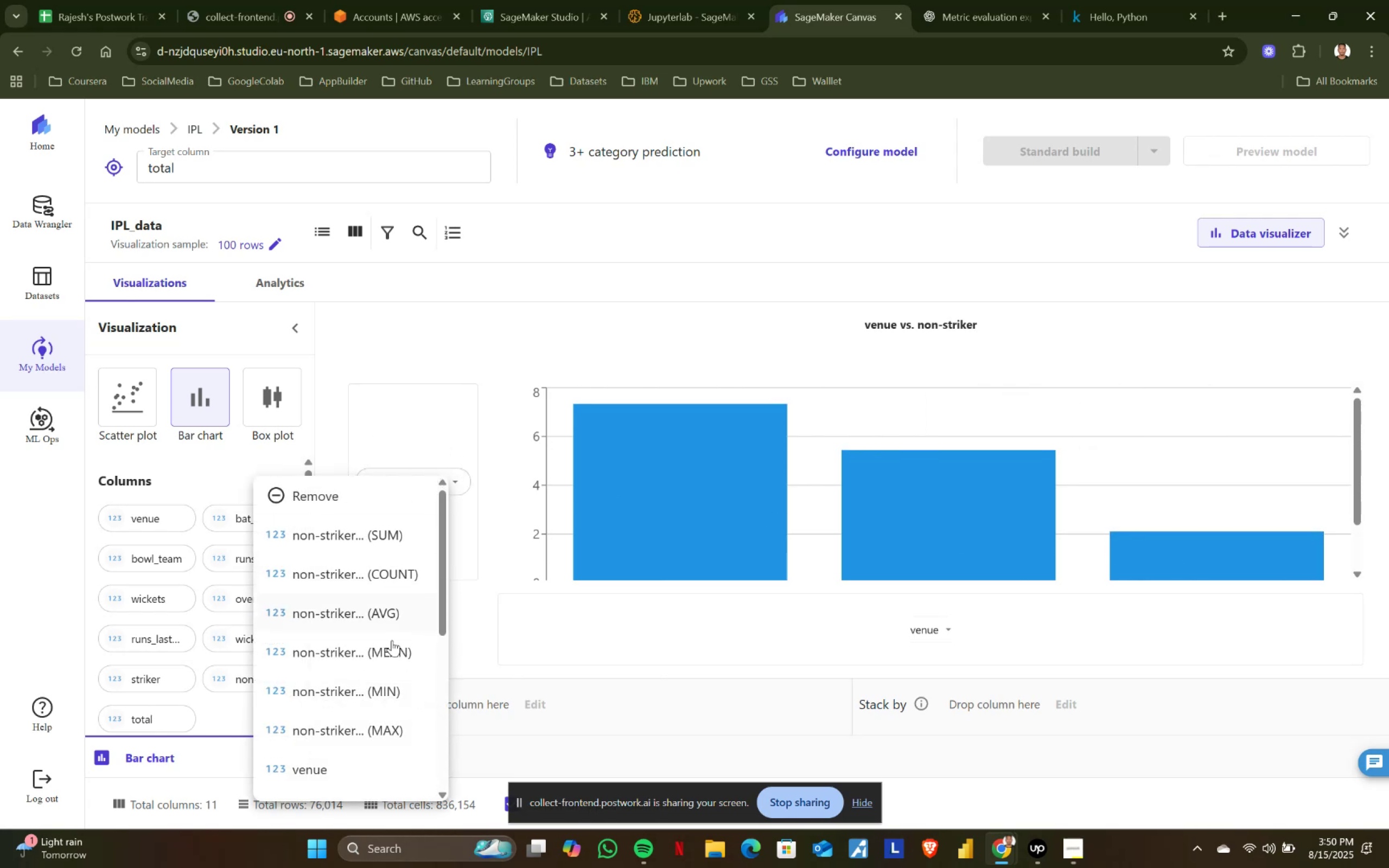 
left_click([380, 688])
 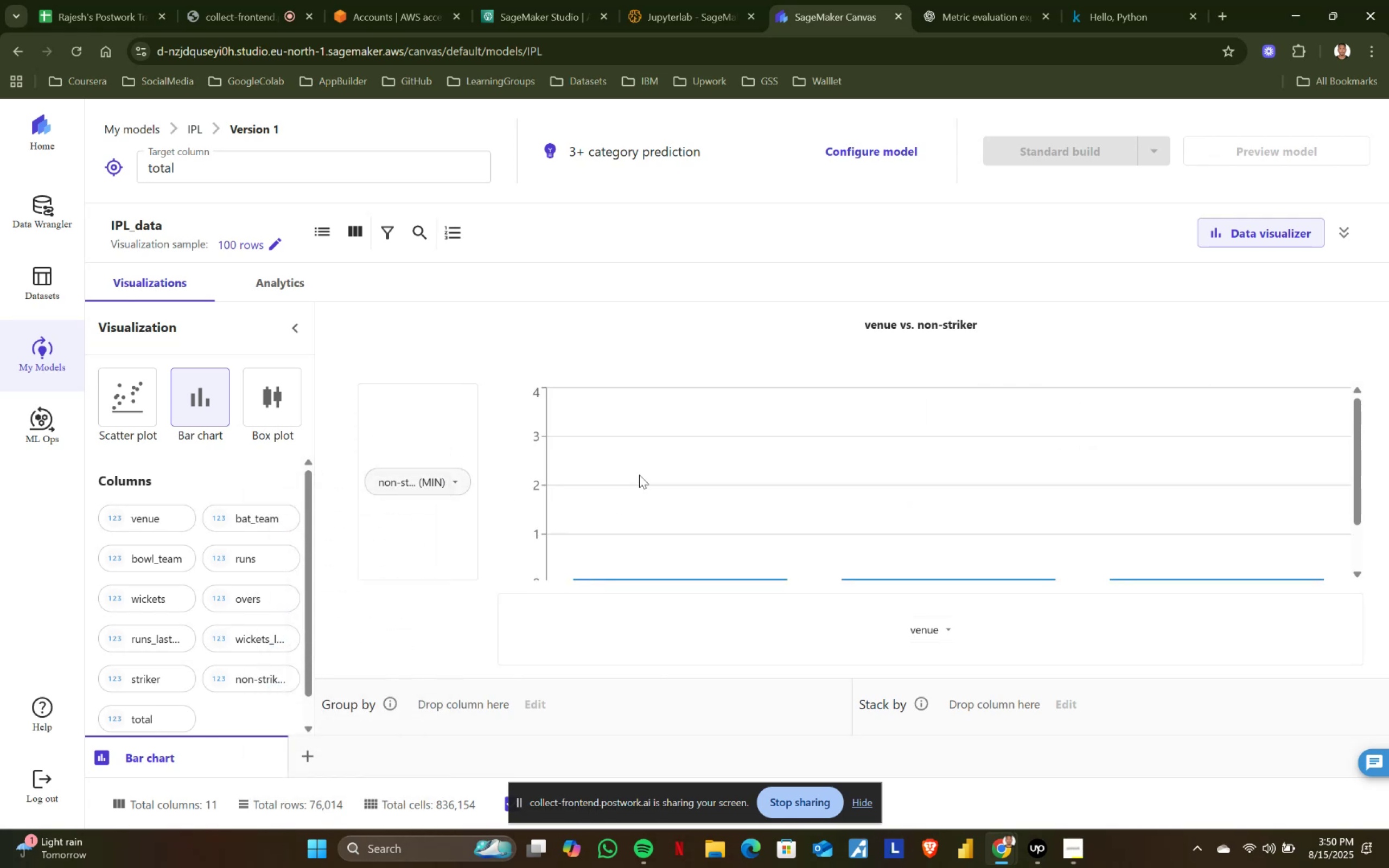 
wait(9.54)
 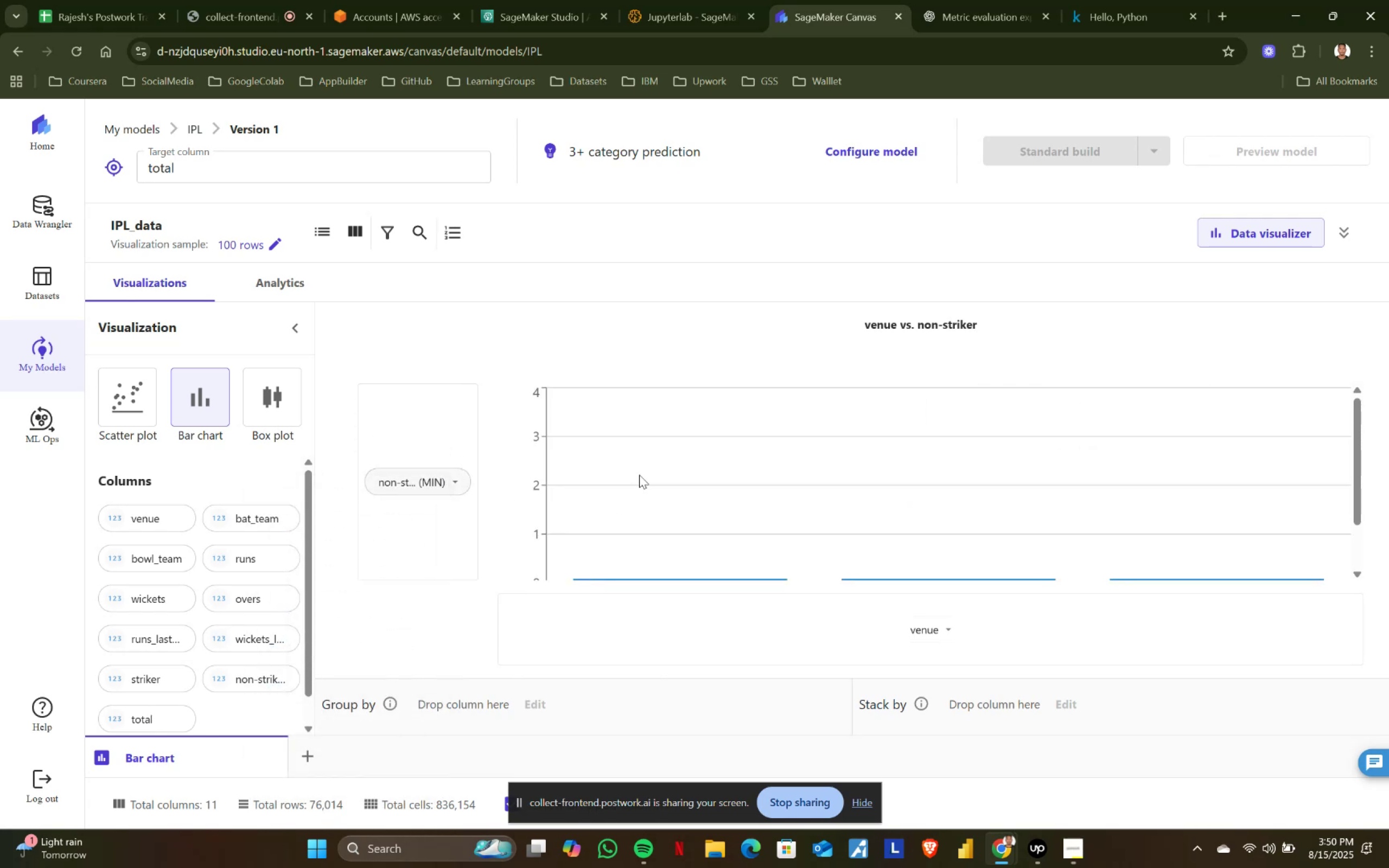 
mouse_move([649, 460])
 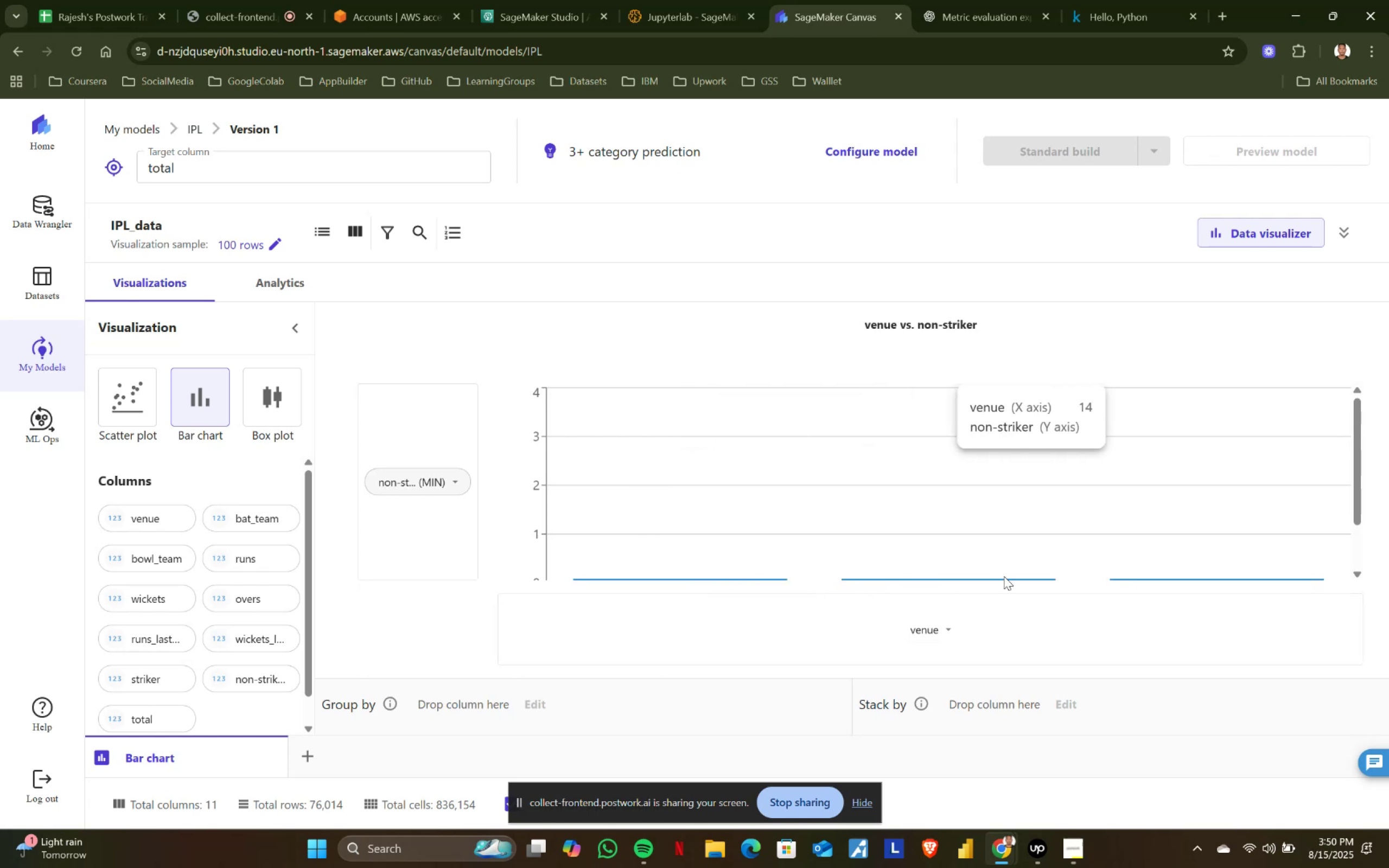 
scroll: coordinate [1177, 574], scroll_direction: down, amount: 2.0
 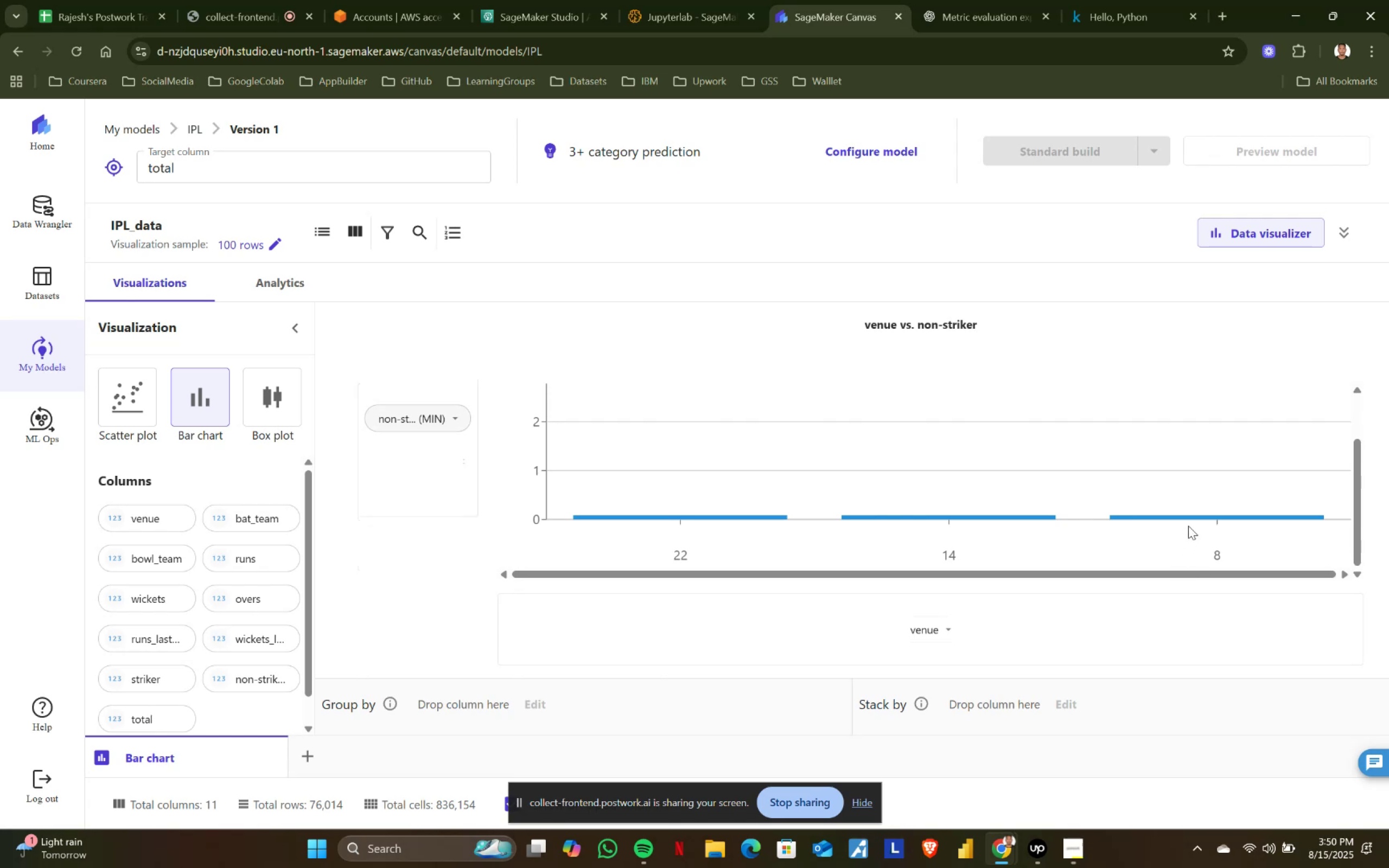 
scroll: coordinate [1189, 522], scroll_direction: up, amount: 1.0
 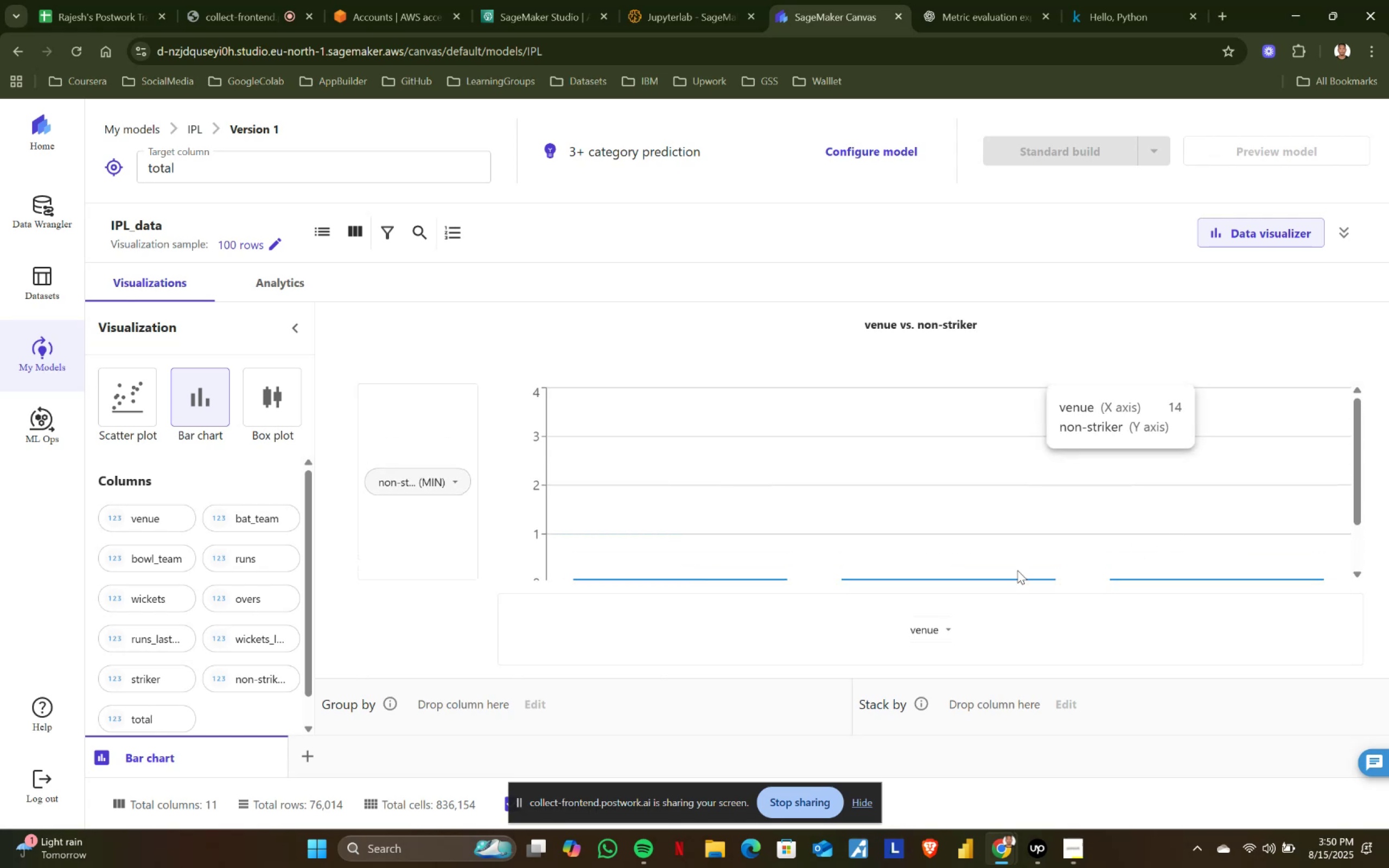 
scroll: coordinate [992, 575], scroll_direction: down, amount: 1.0
 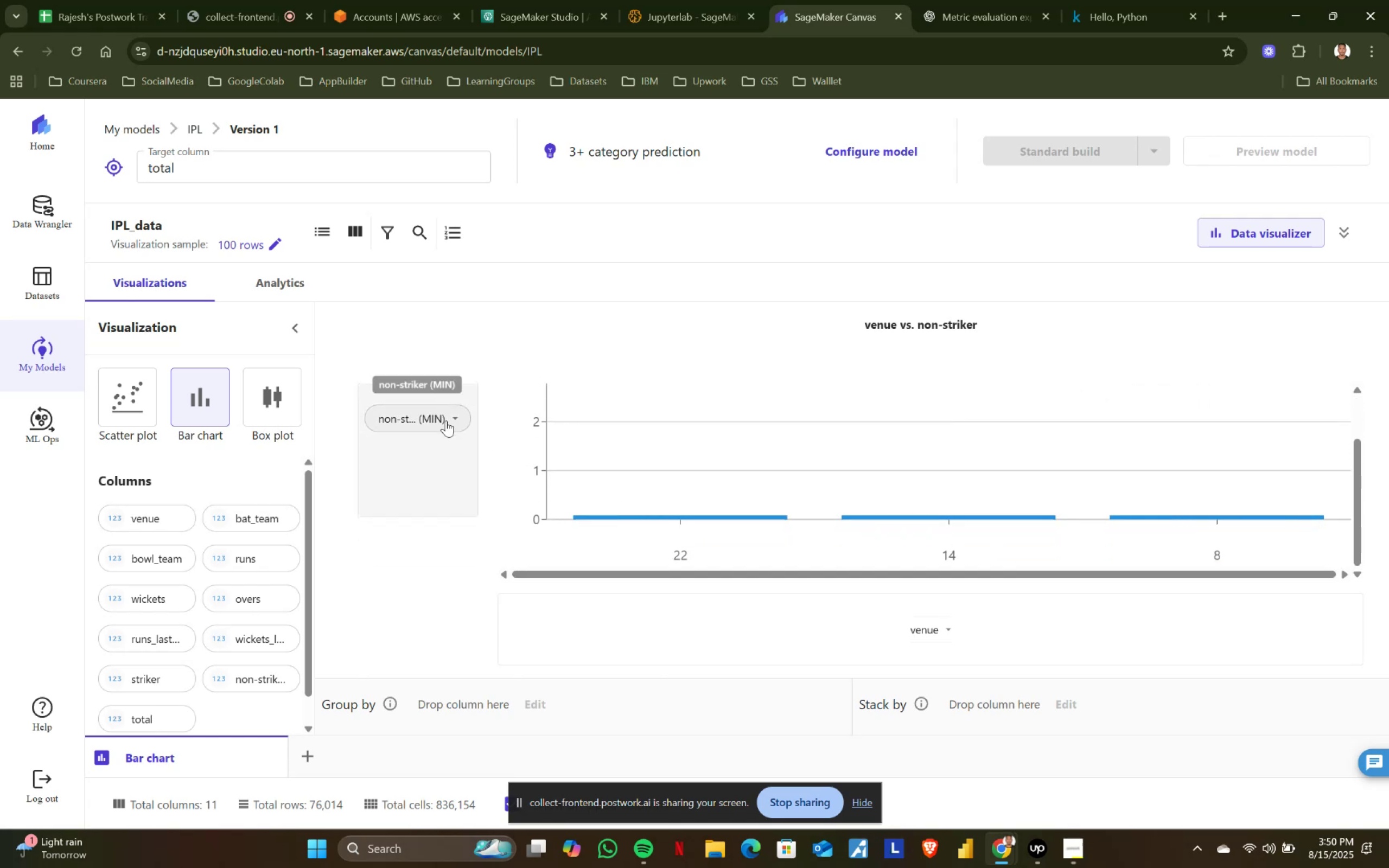 
left_click([454, 419])
 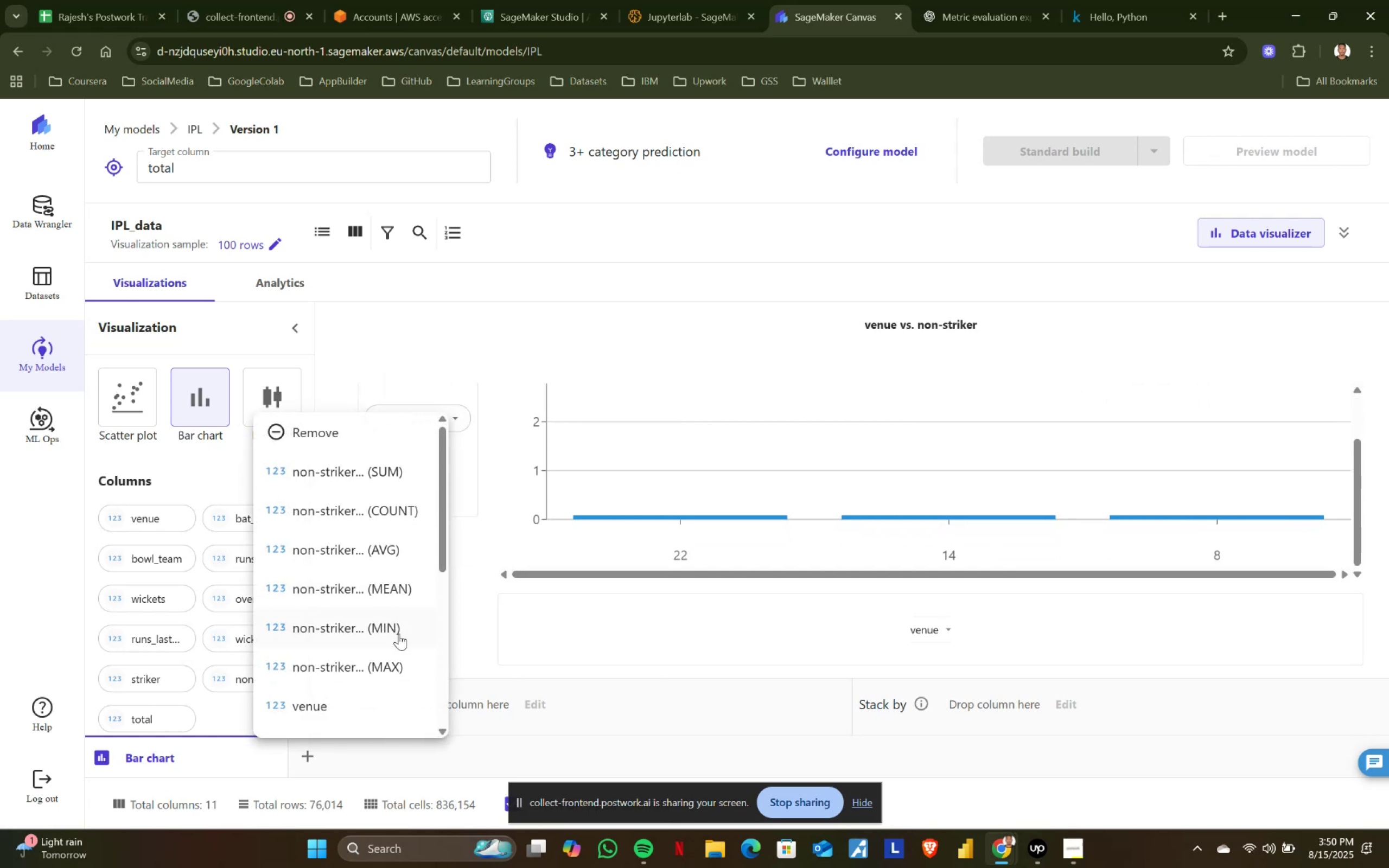 
left_click([405, 584])
 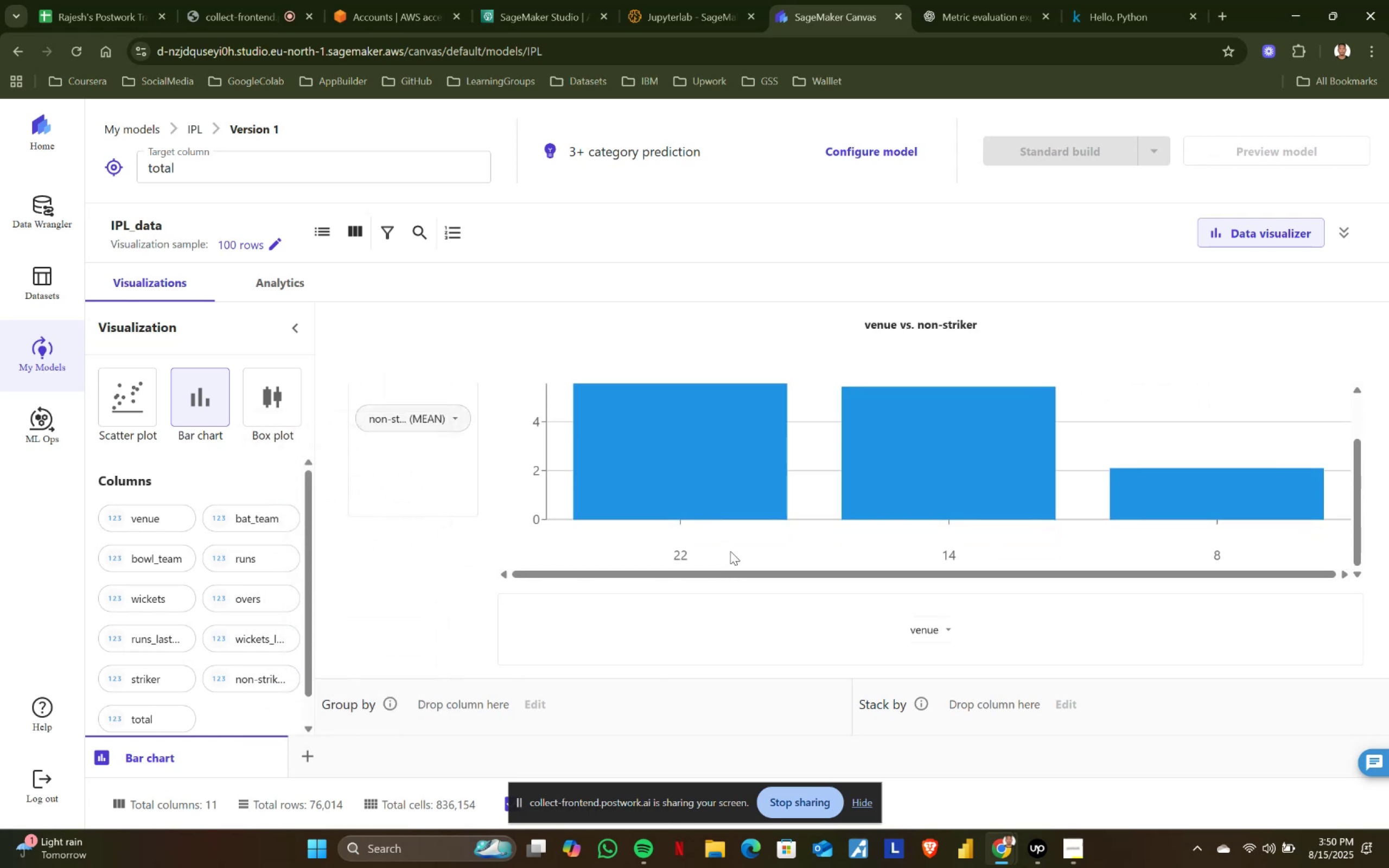 
scroll: coordinate [722, 469], scroll_direction: up, amount: 3.0
 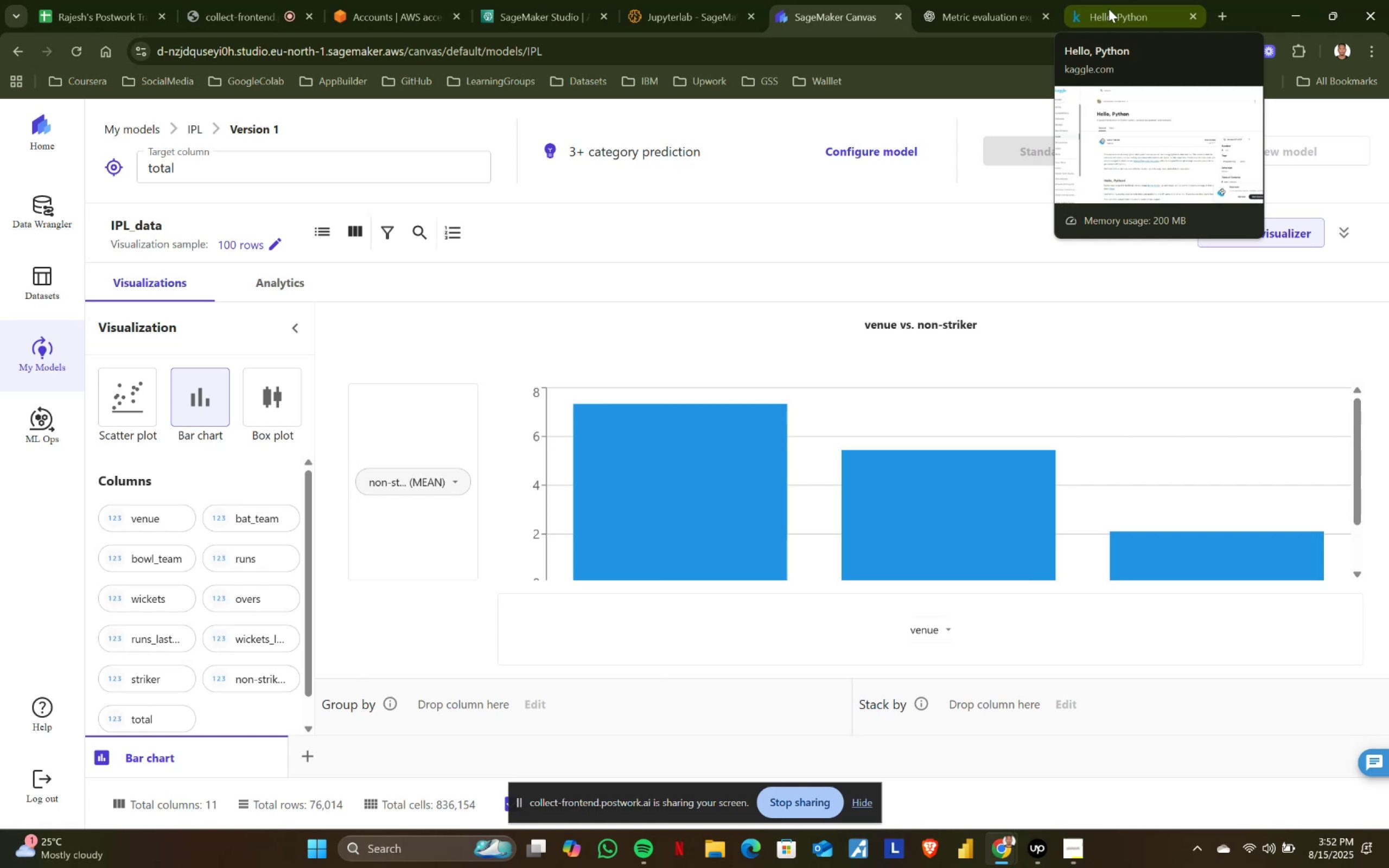 
wait(92.18)
 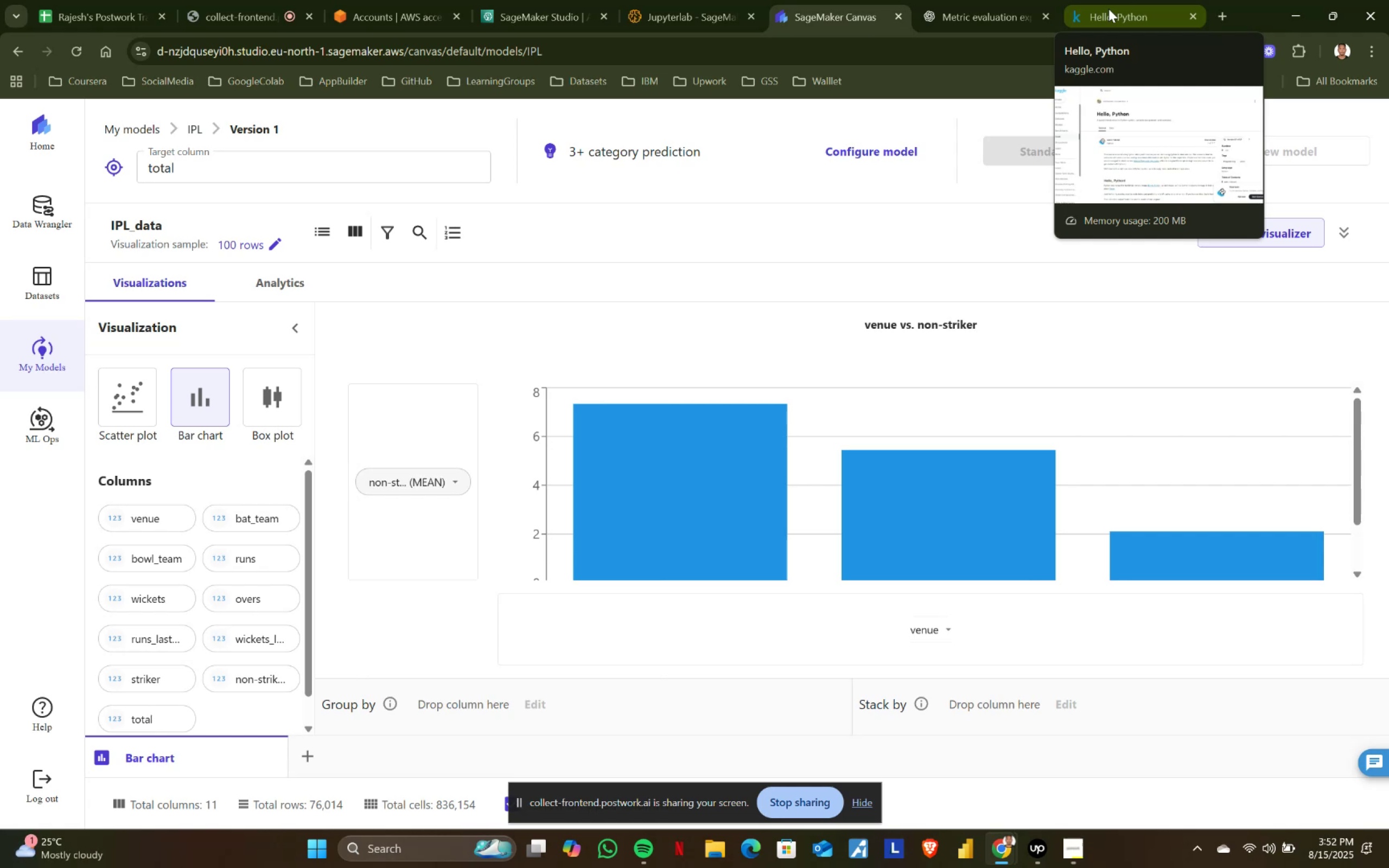 
left_click([1105, 21])
 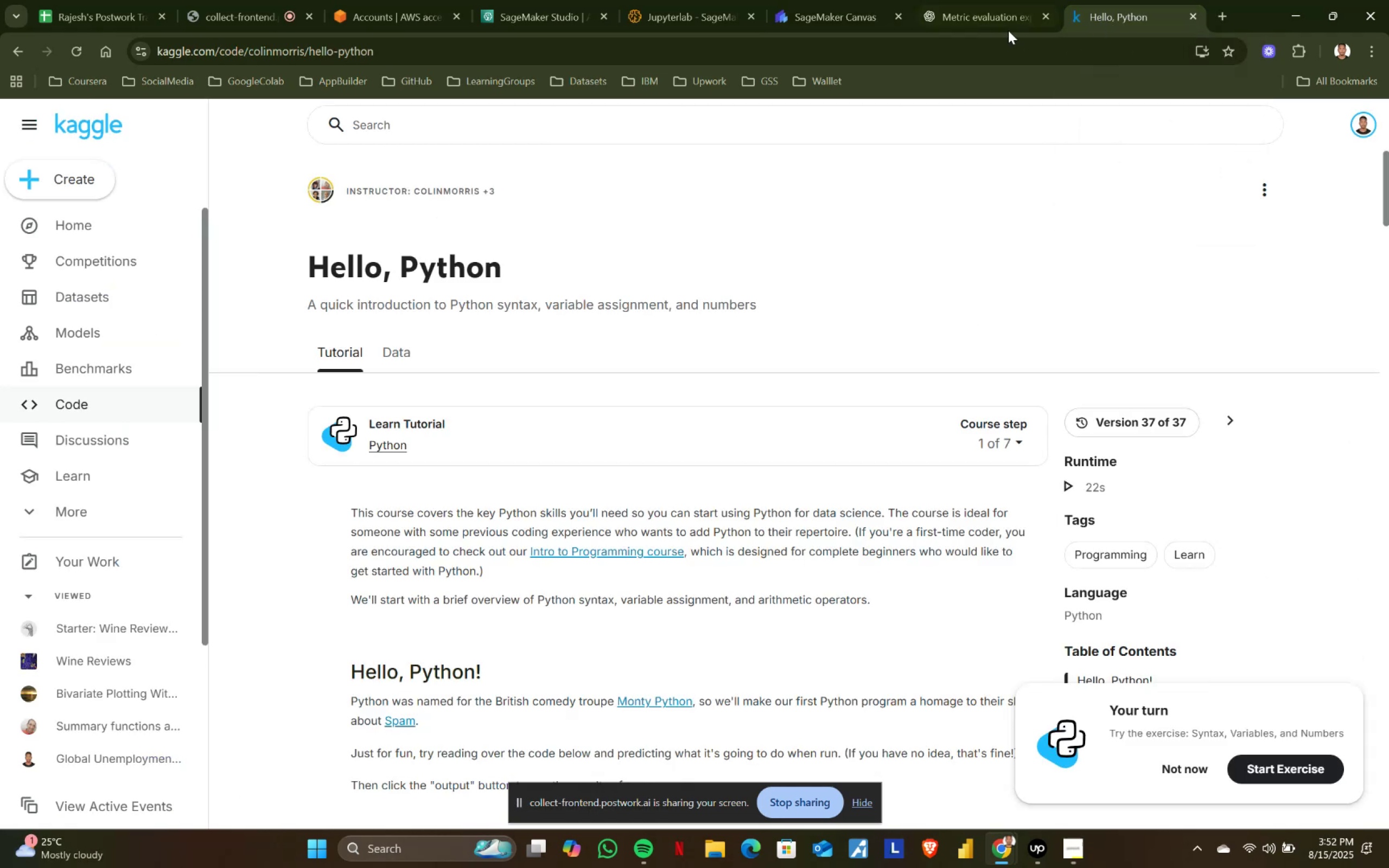 
left_click([995, 21])
 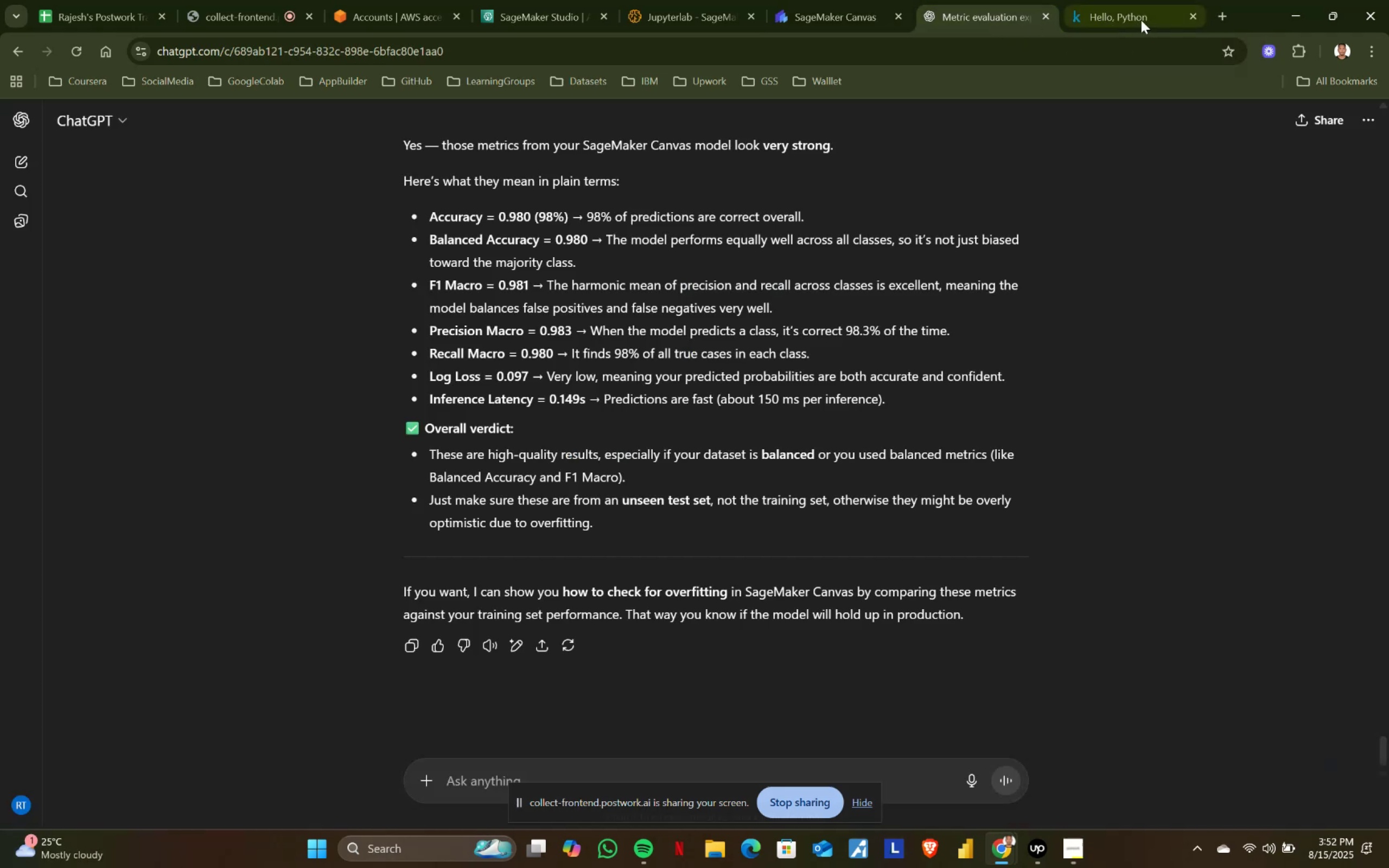 
left_click([1141, 20])
 